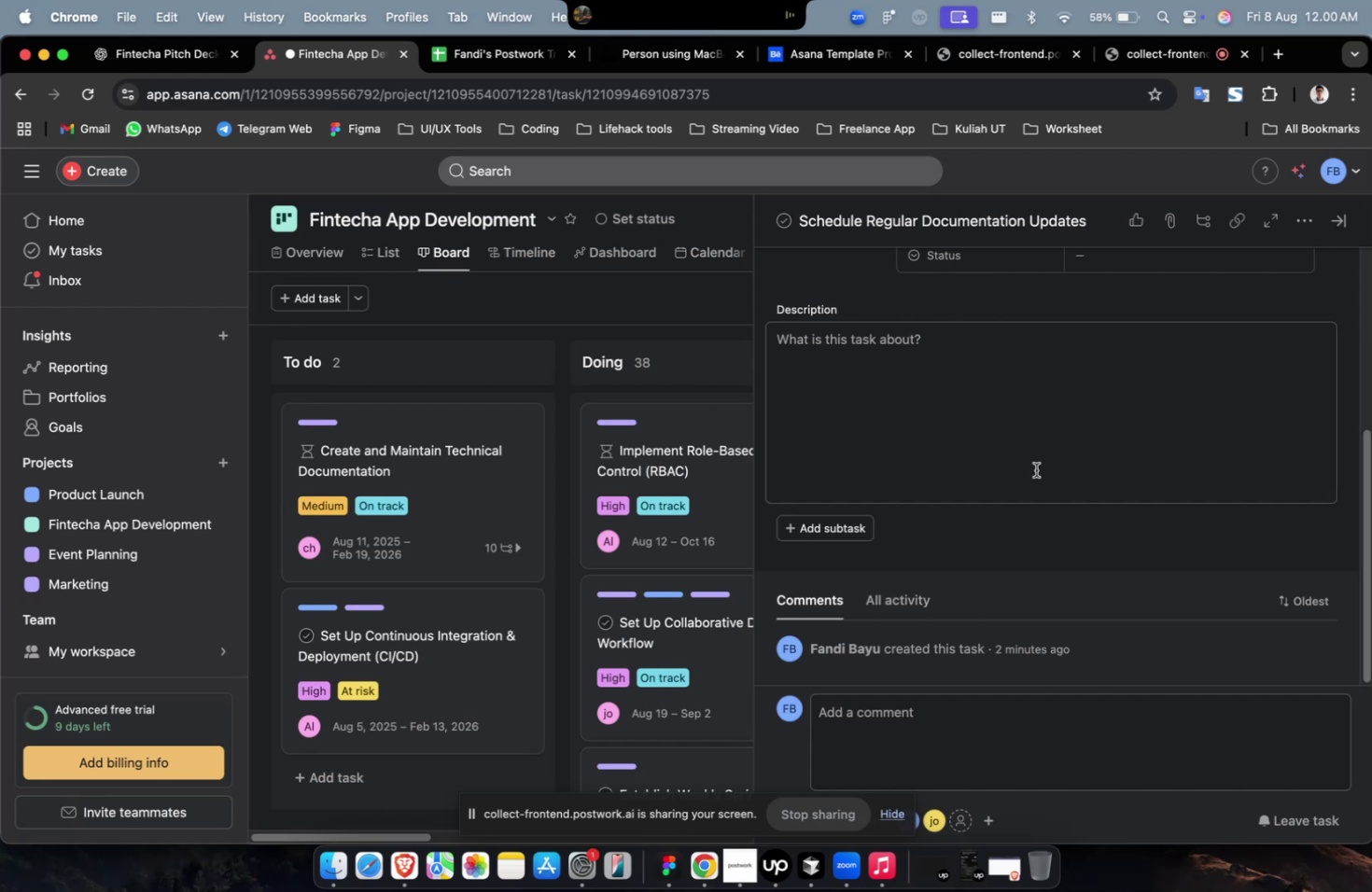 
wait(6.49)
 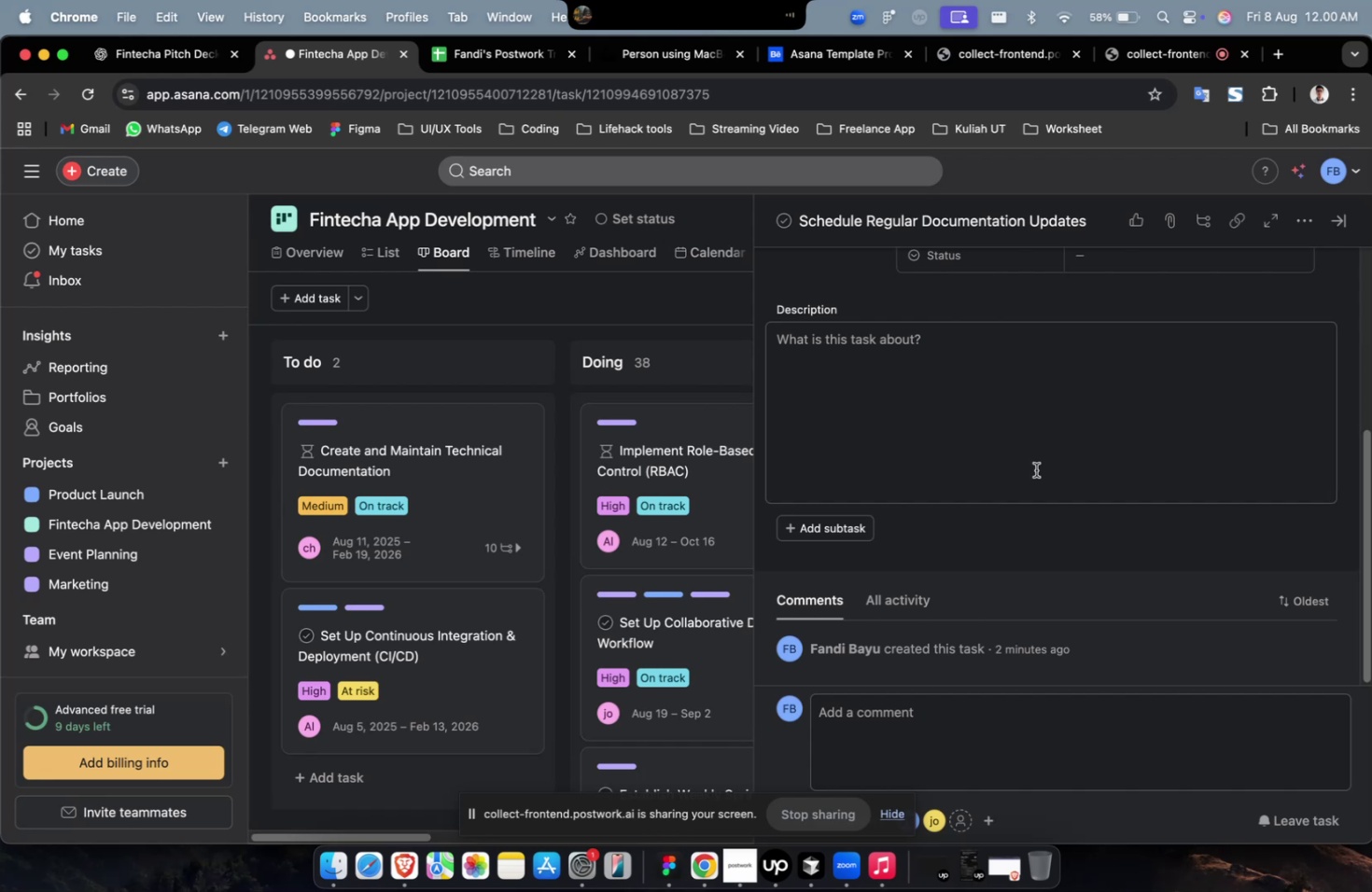 
scroll: coordinate [1035, 469], scroll_direction: down, amount: 5.0
 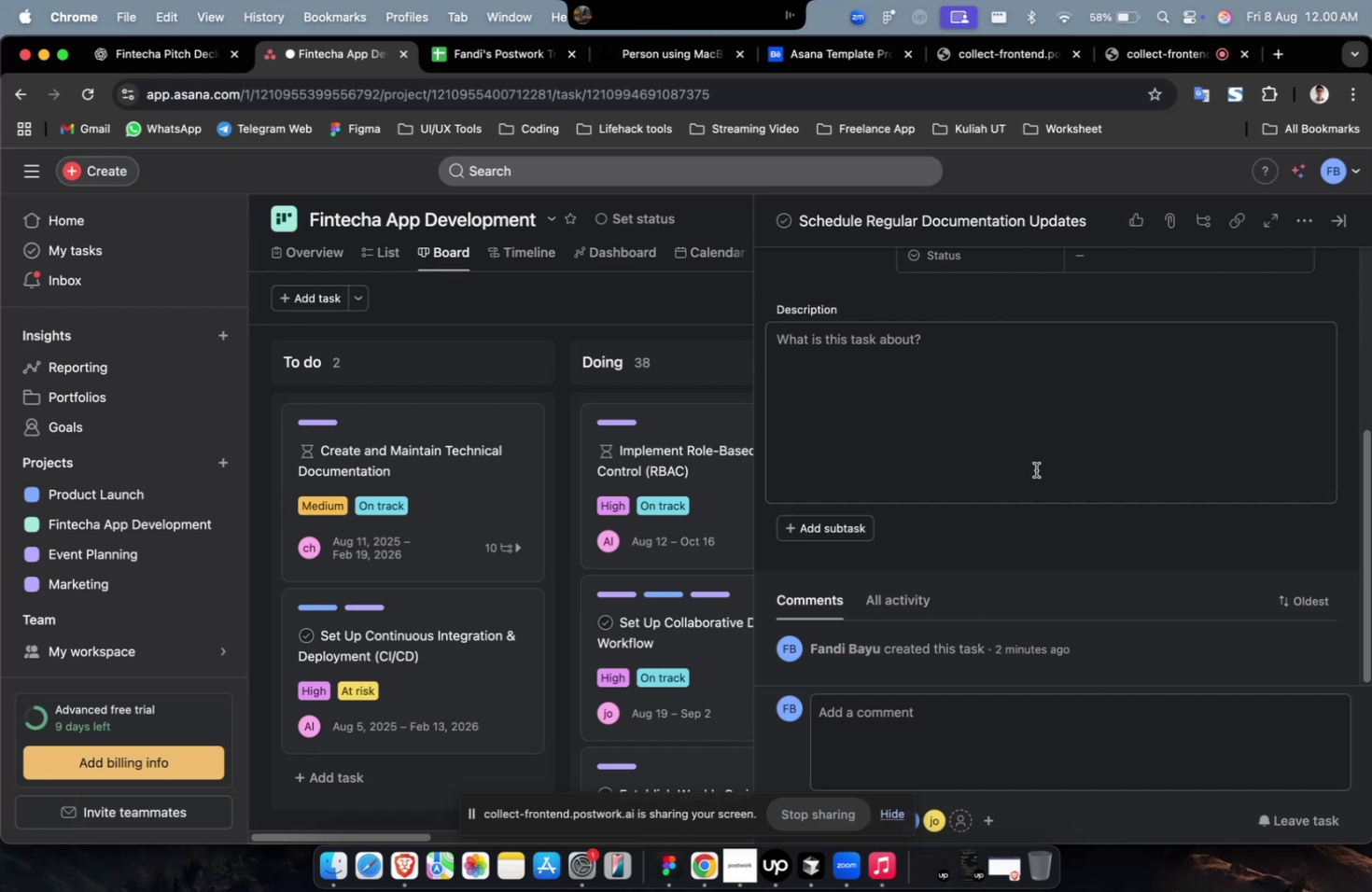 
scroll: coordinate [1199, 452], scroll_direction: up, amount: 1.0
 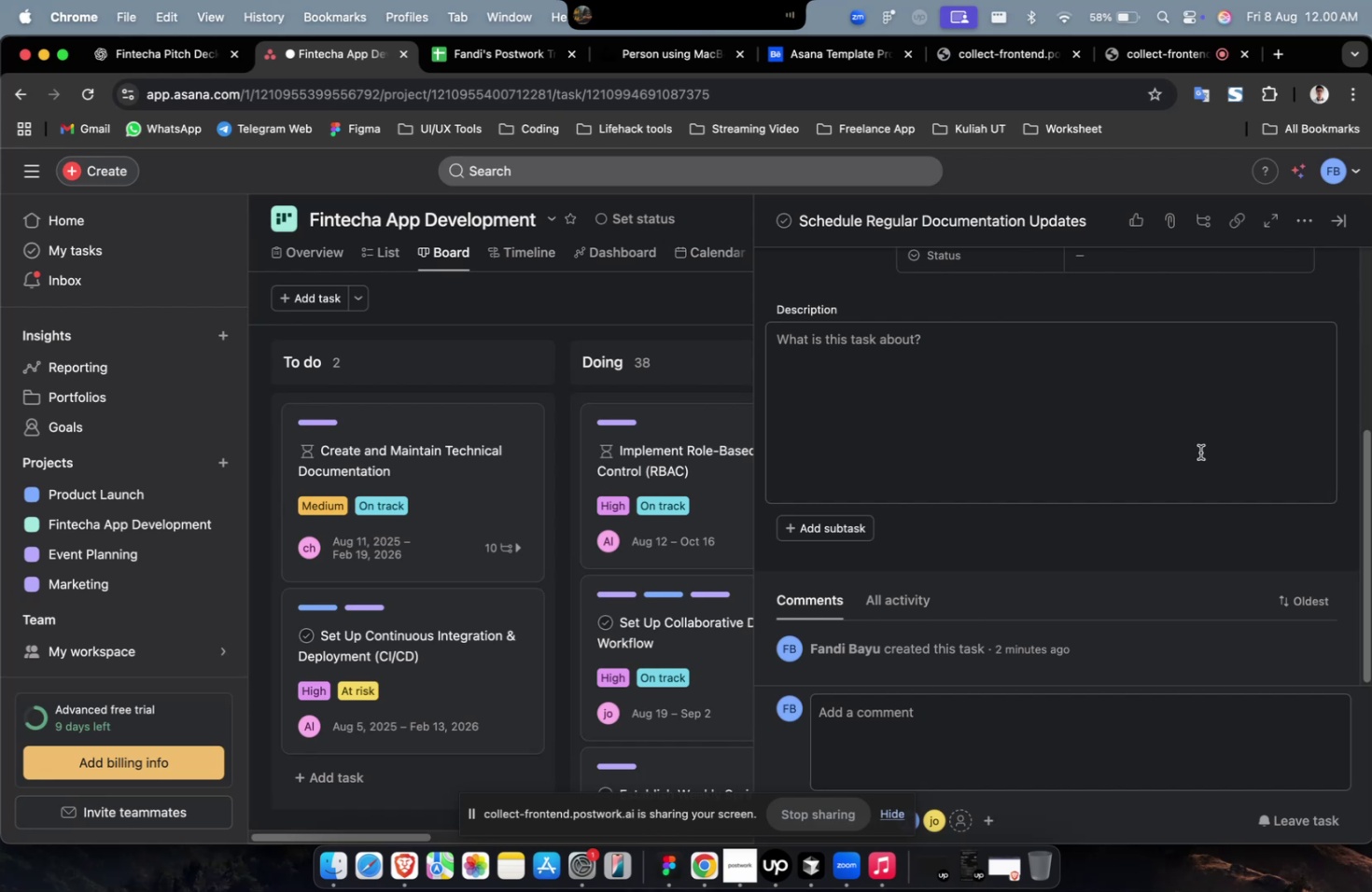 
left_click([1052, 421])
 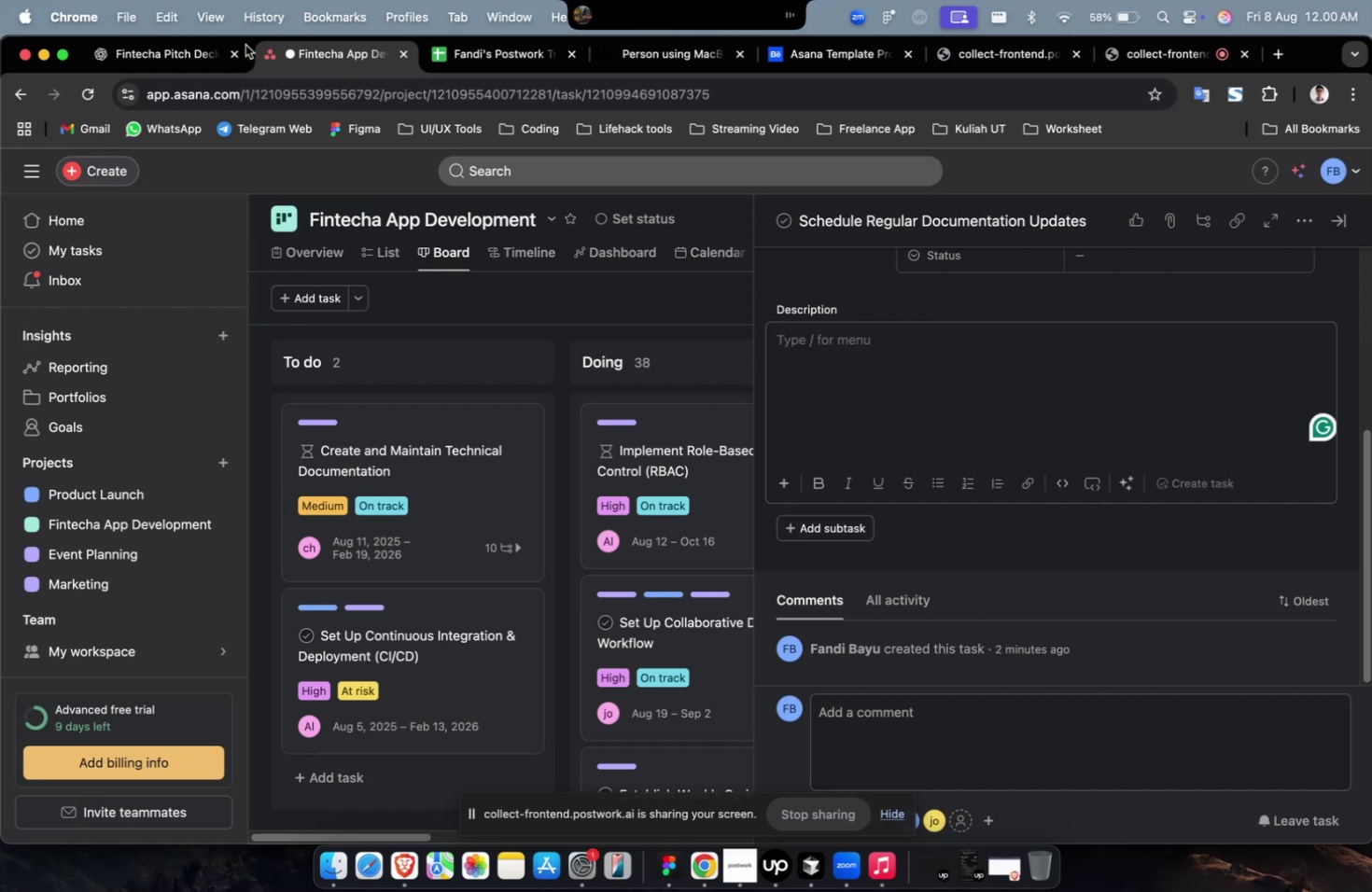 
left_click([153, 49])
 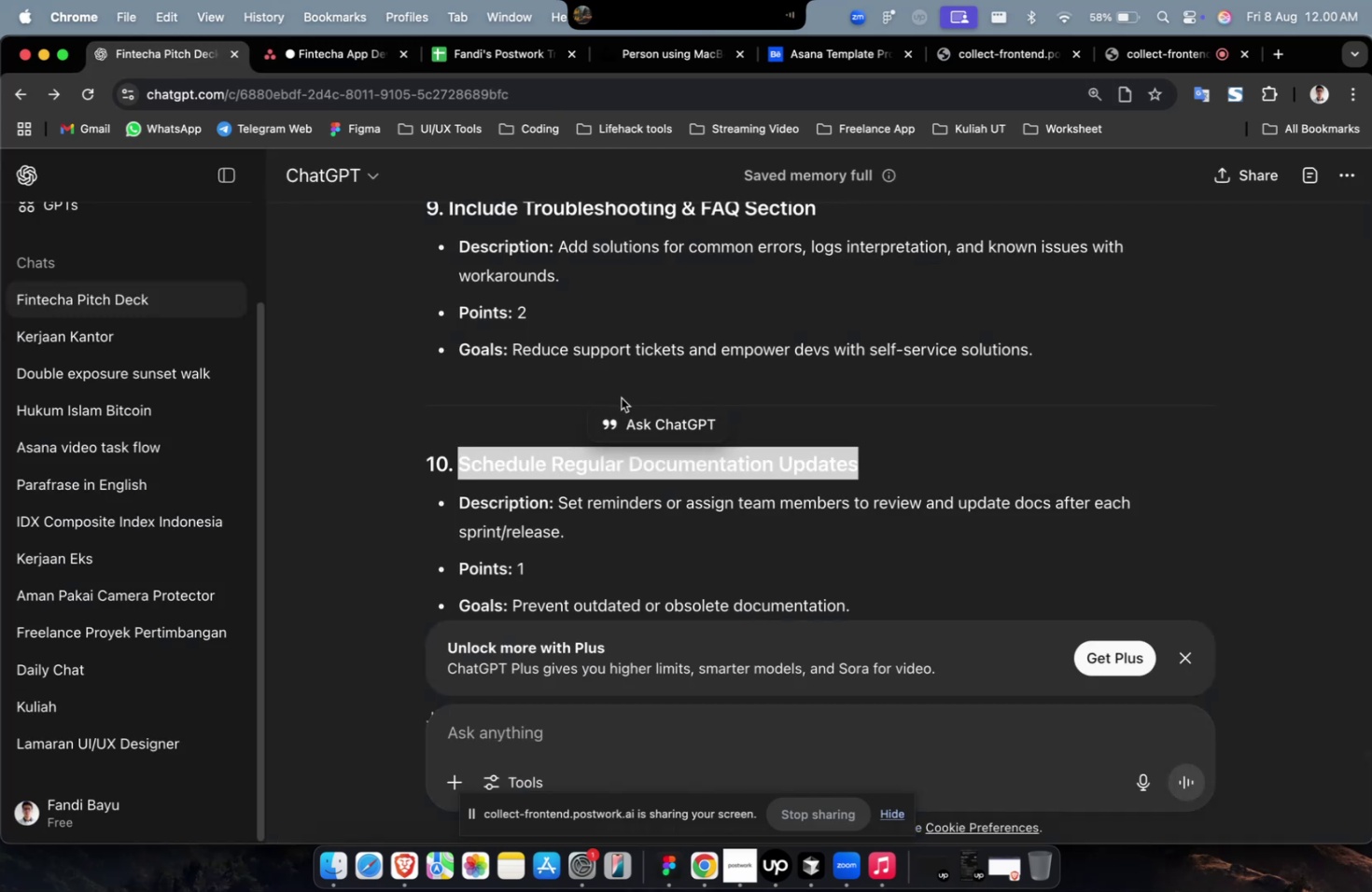 
scroll: coordinate [829, 502], scroll_direction: down, amount: 4.0
 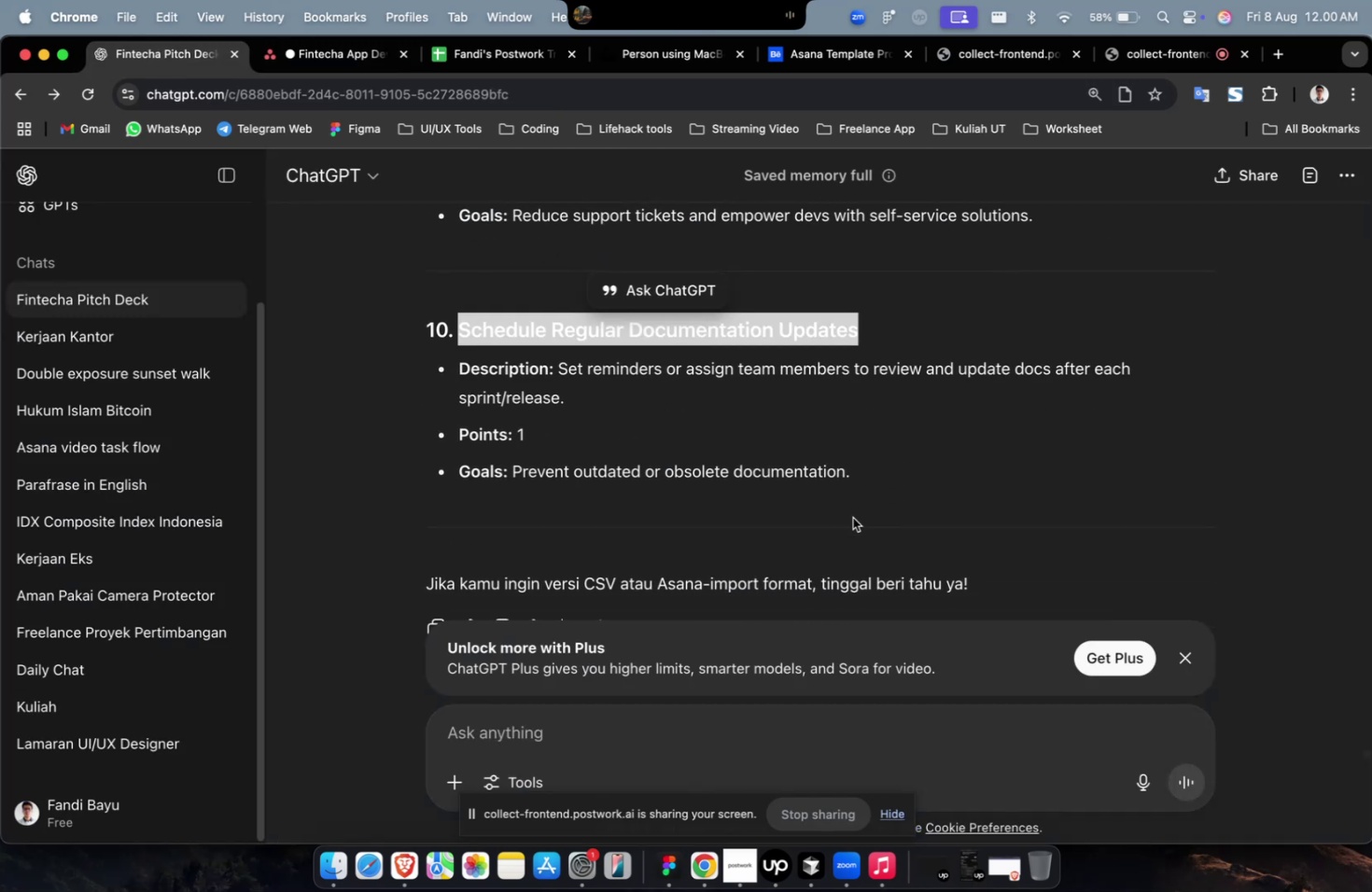 
left_click_drag(start_coordinate=[870, 496], to_coordinate=[556, 373])
 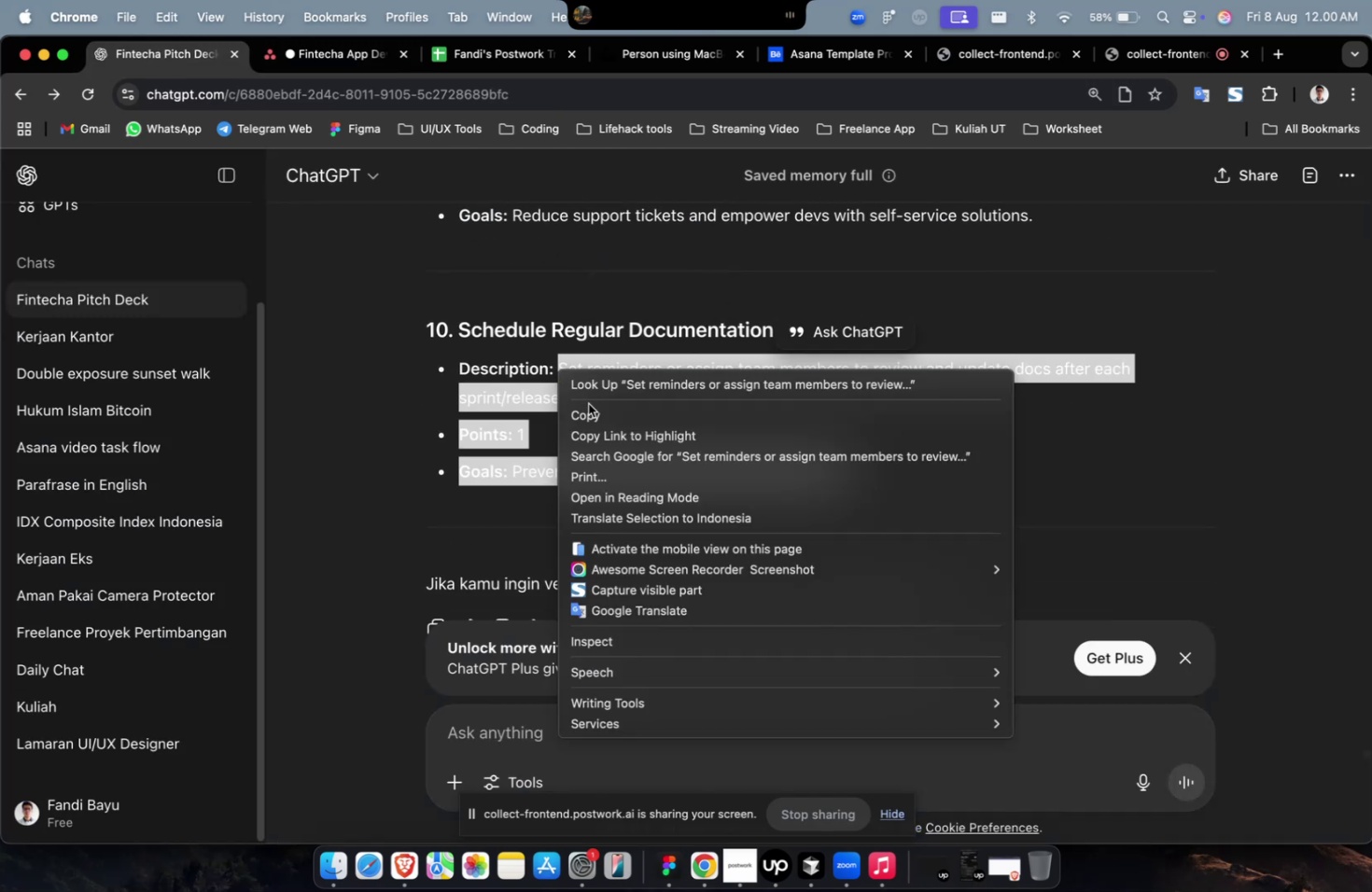 
left_click([590, 408])
 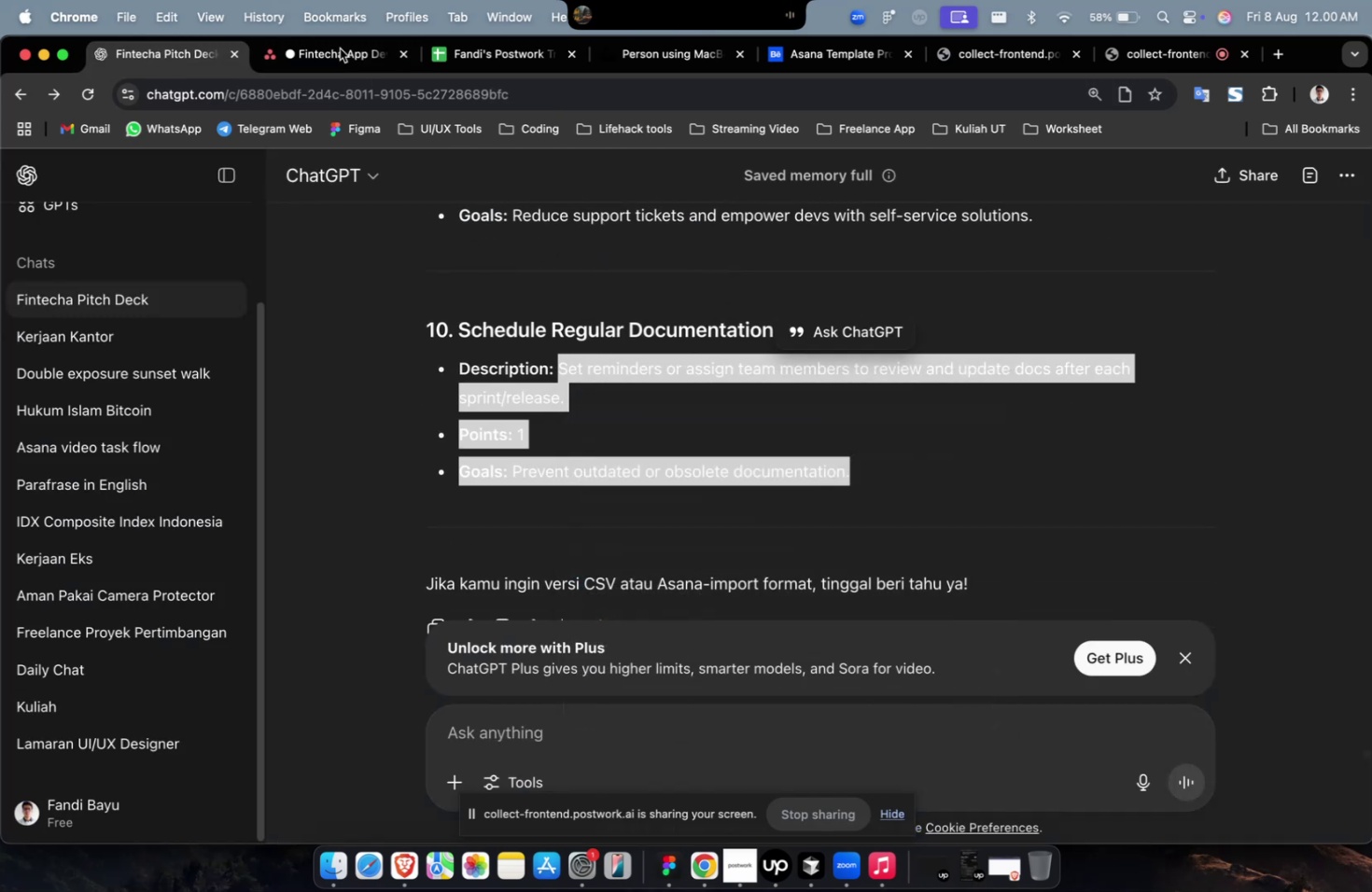 
double_click([336, 58])
 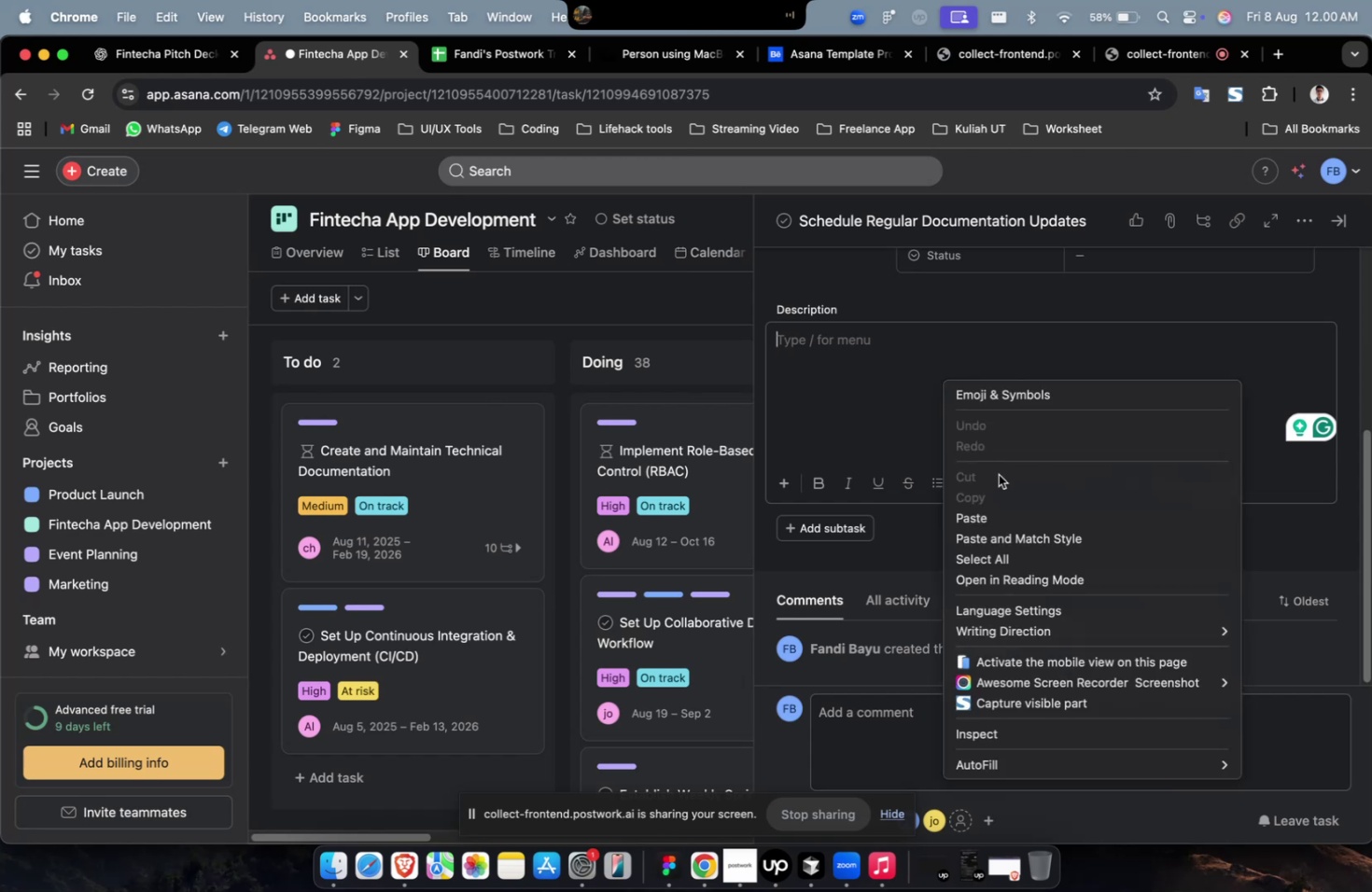 
left_click([1011, 526])
 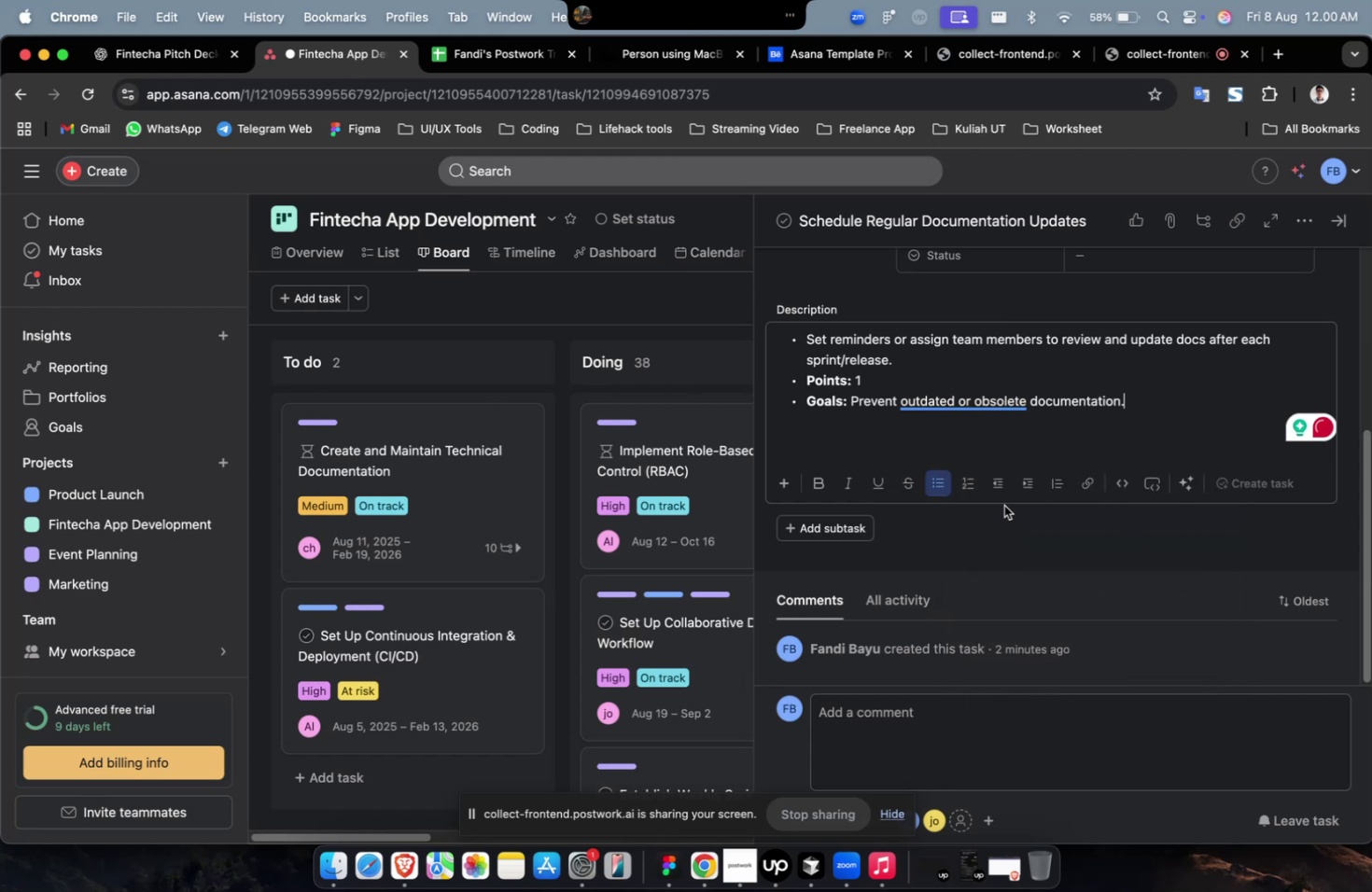 
wait(6.87)
 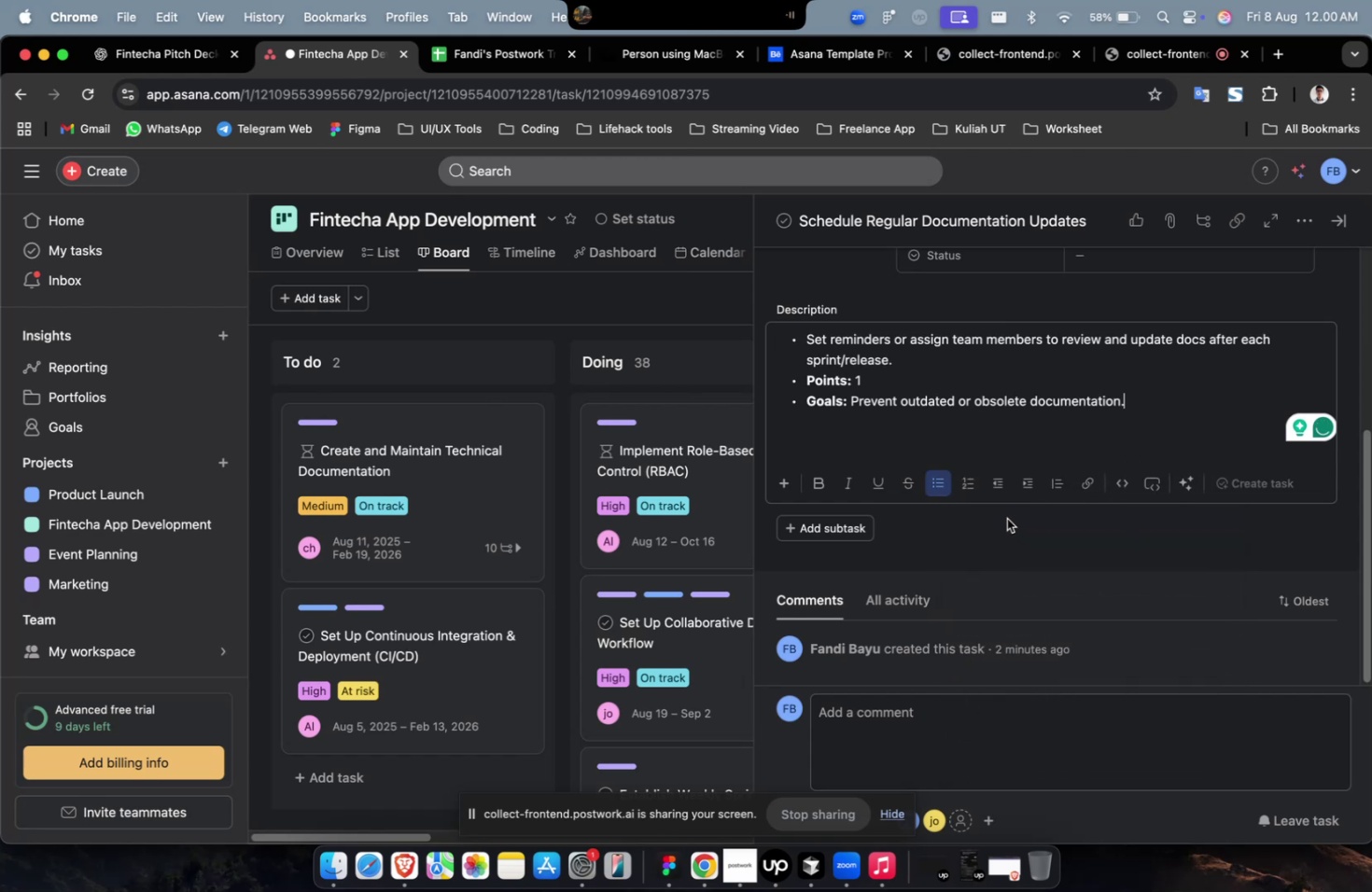 
scroll: coordinate [995, 492], scroll_direction: down, amount: 9.0
 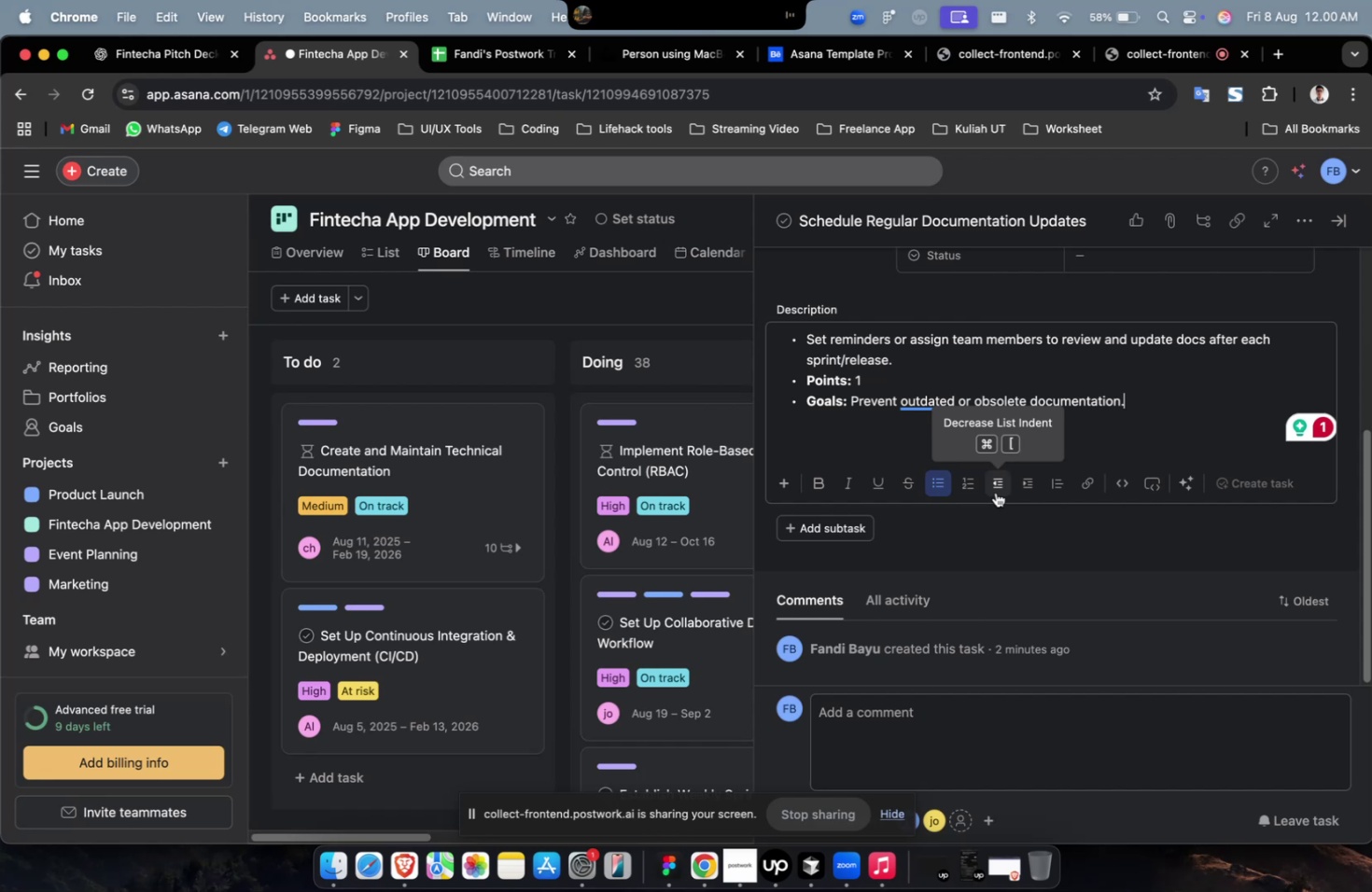 
scroll: coordinate [987, 484], scroll_direction: up, amount: 6.0
 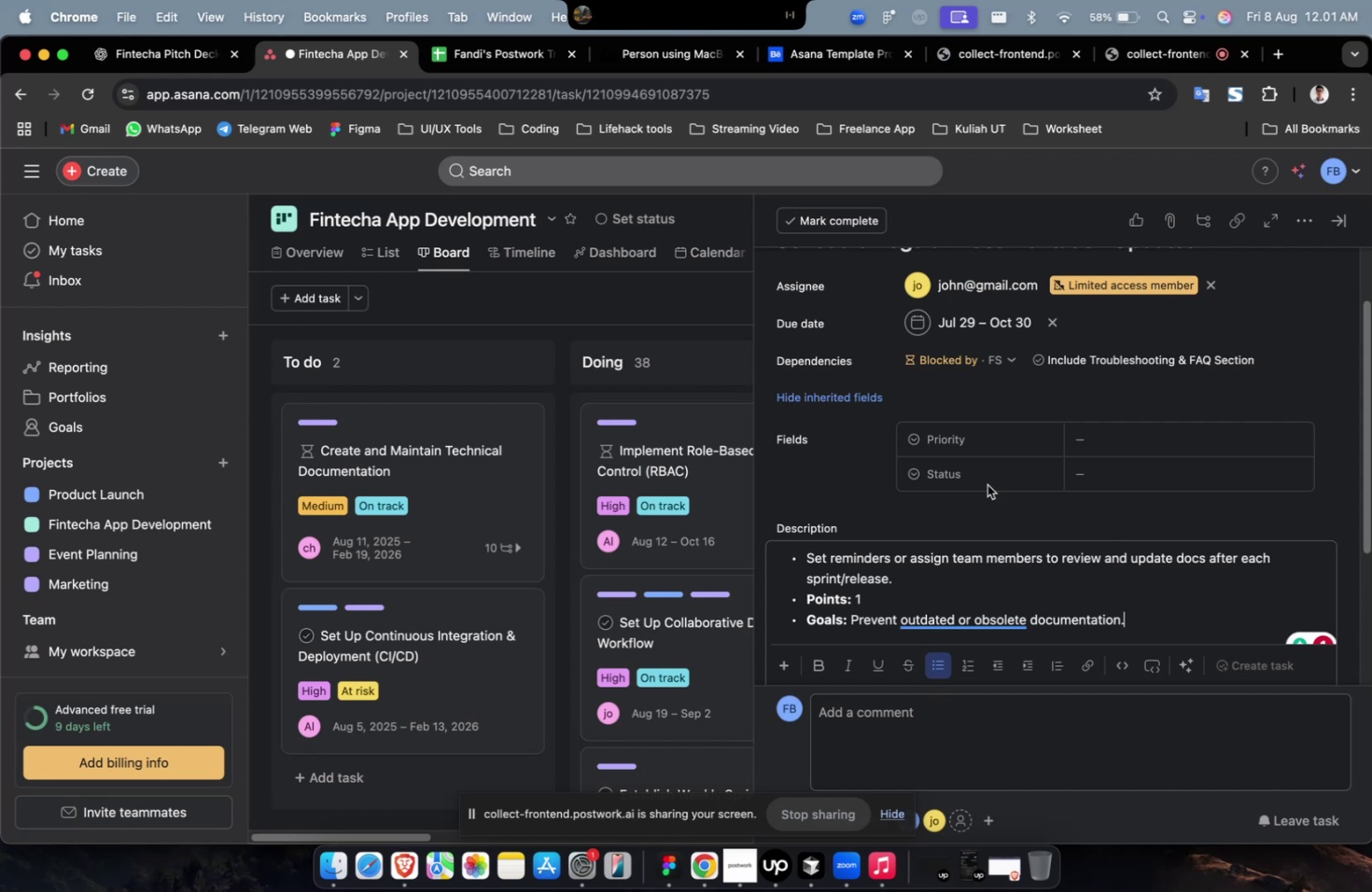 
wait(12.95)
 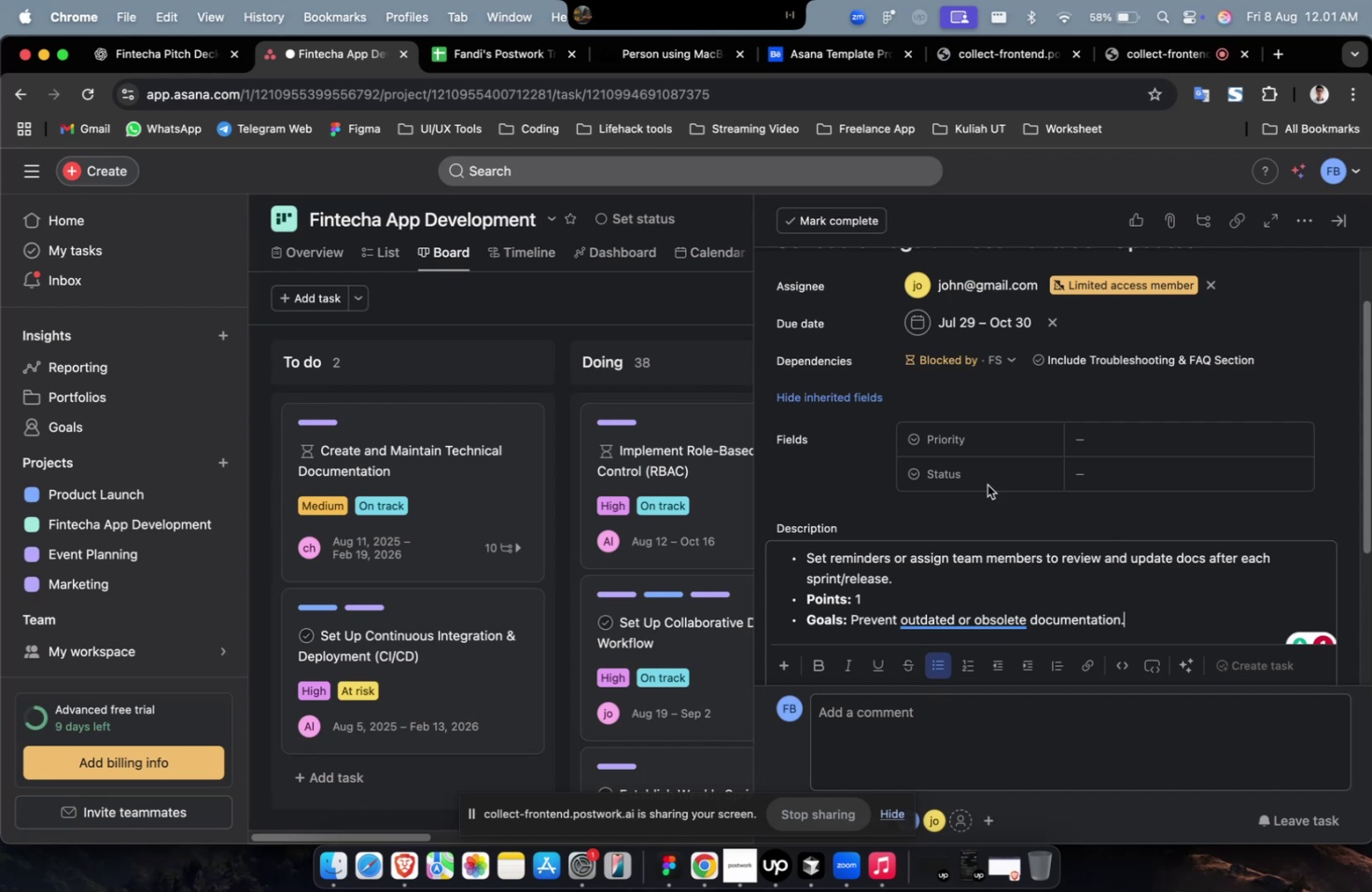 
left_click([191, 57])
 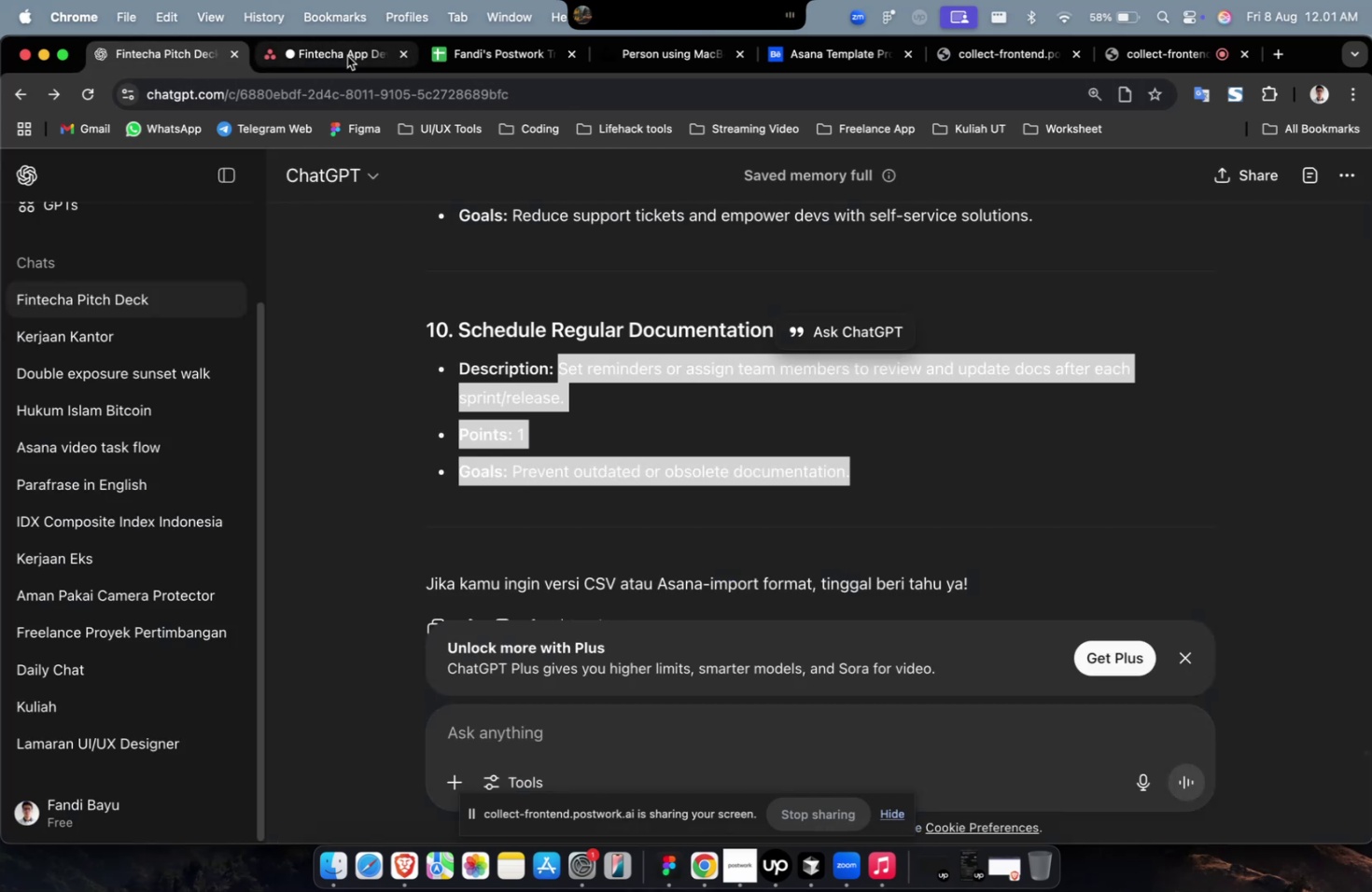 
scroll: coordinate [971, 399], scroll_direction: up, amount: 6.0
 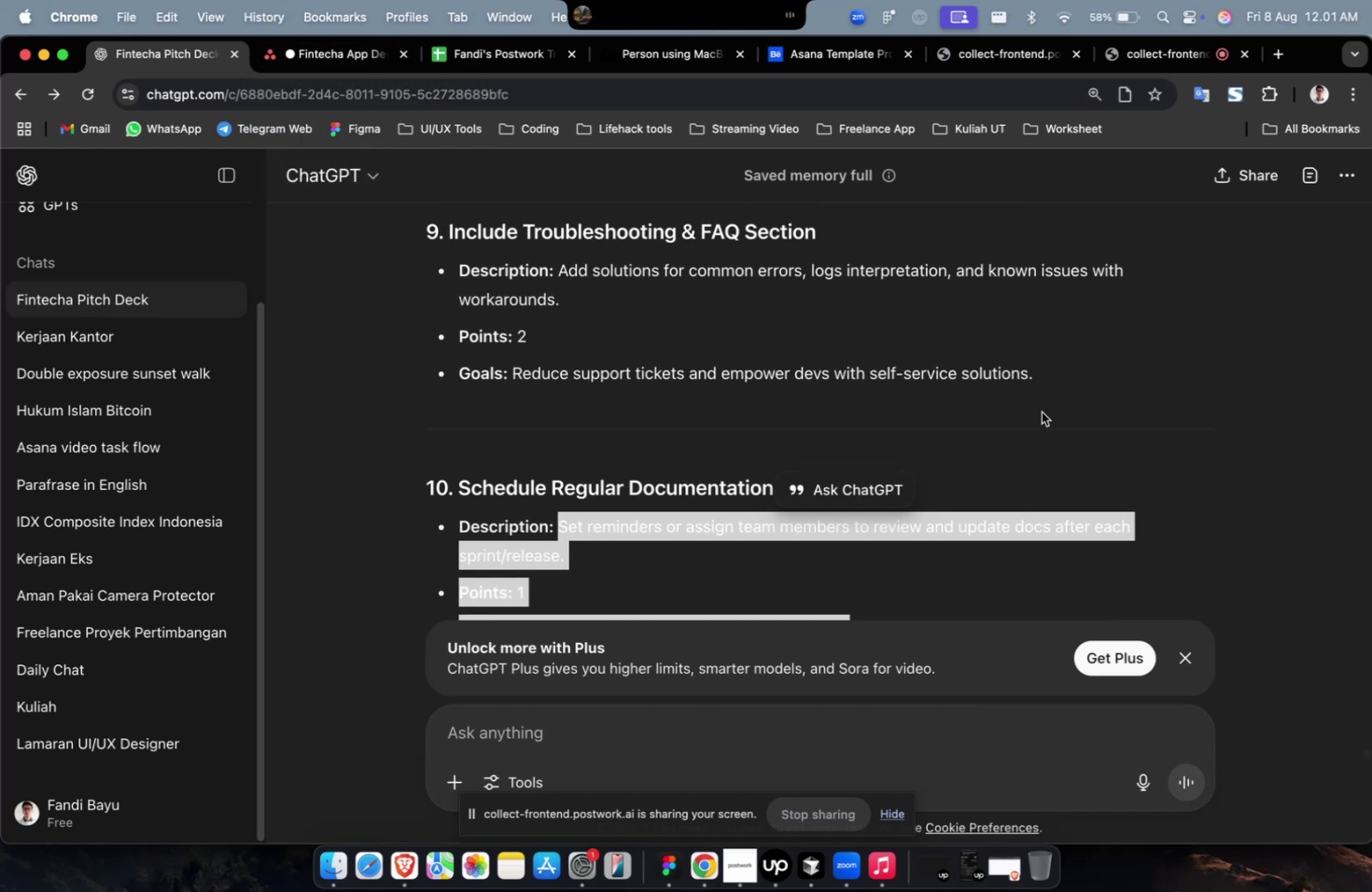 
left_click_drag(start_coordinate=[1057, 376], to_coordinate=[557, 272])
 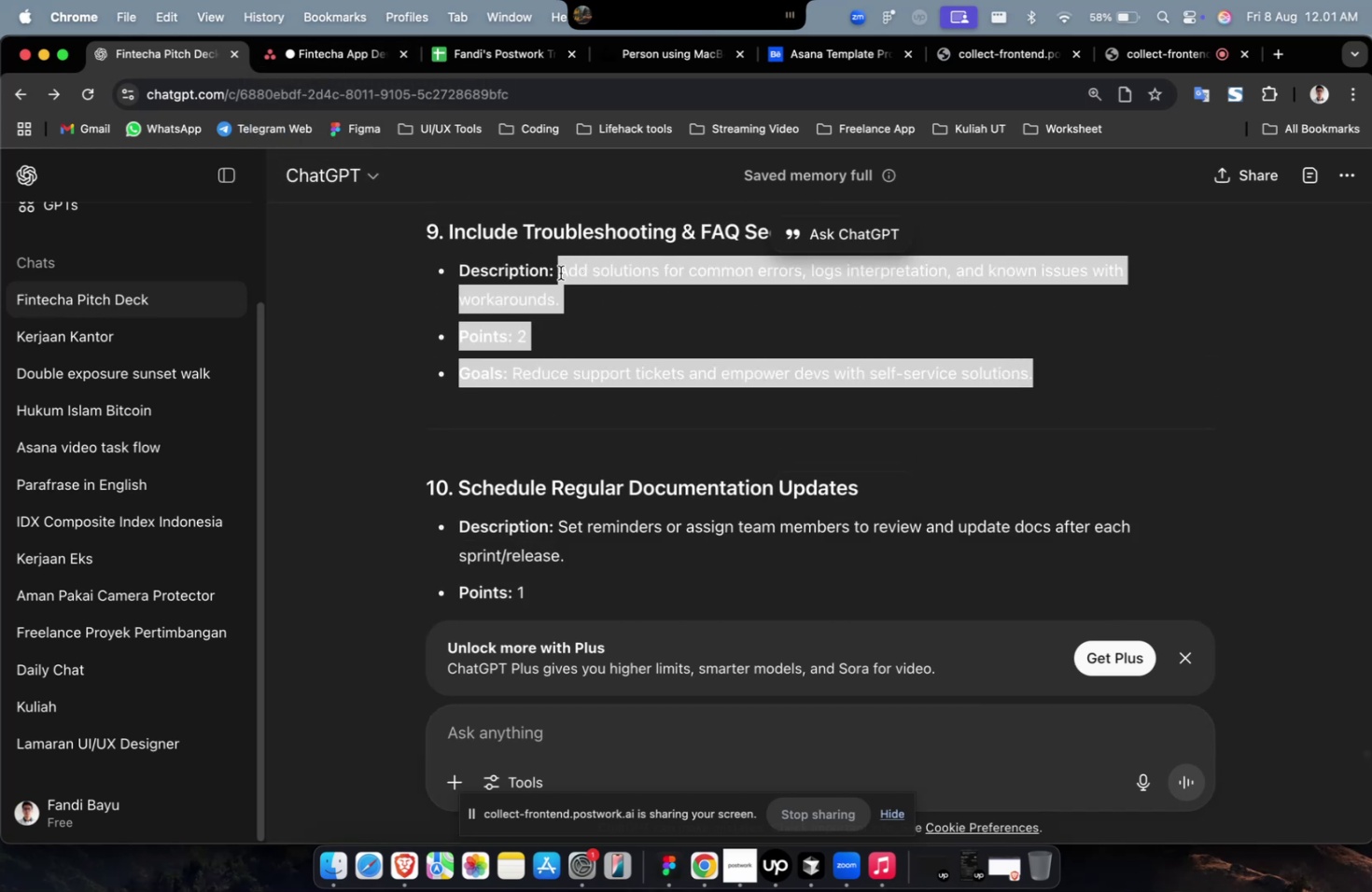 
right_click([581, 277])
 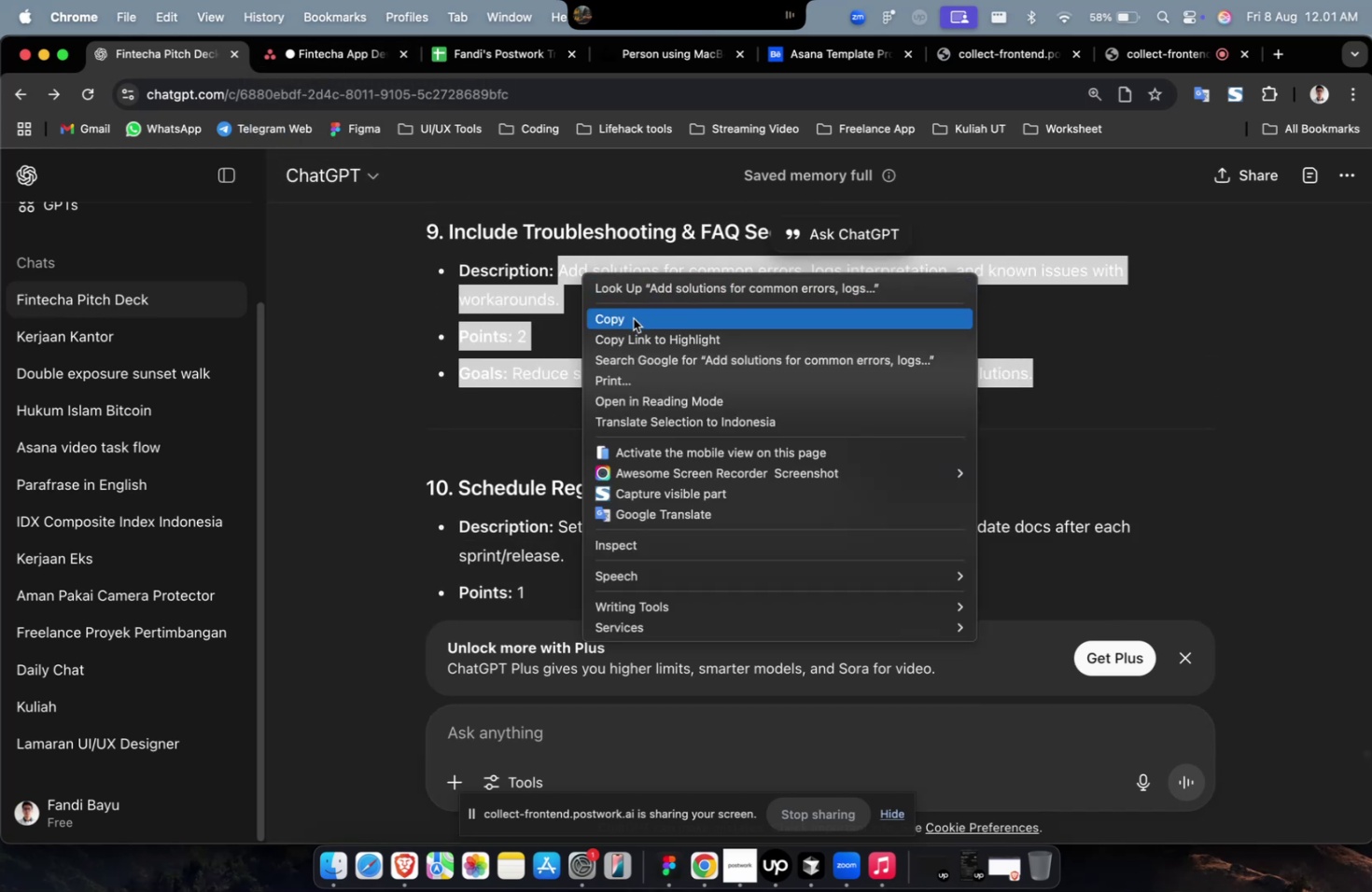 
left_click([635, 315])
 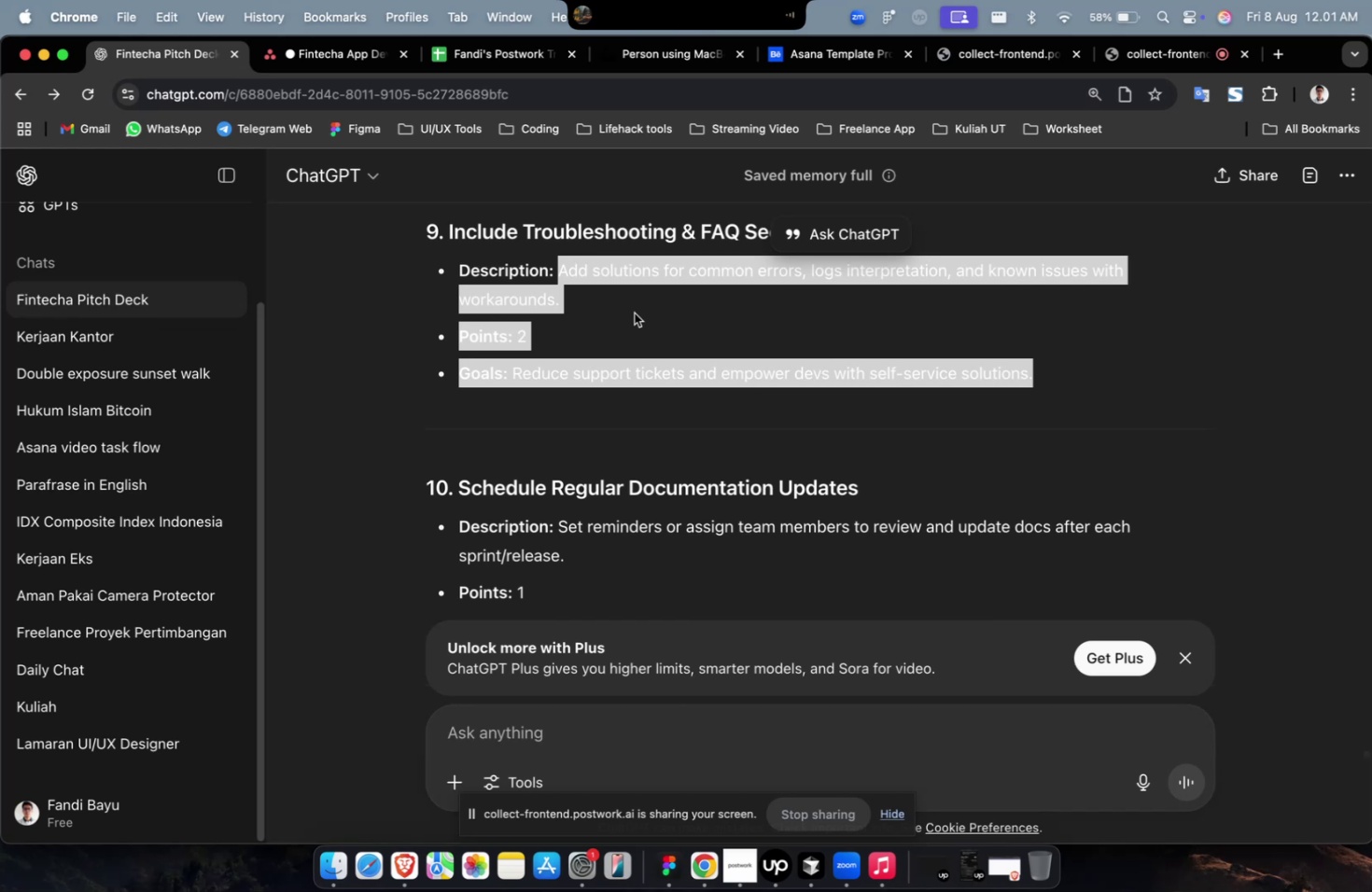 
wait(20.83)
 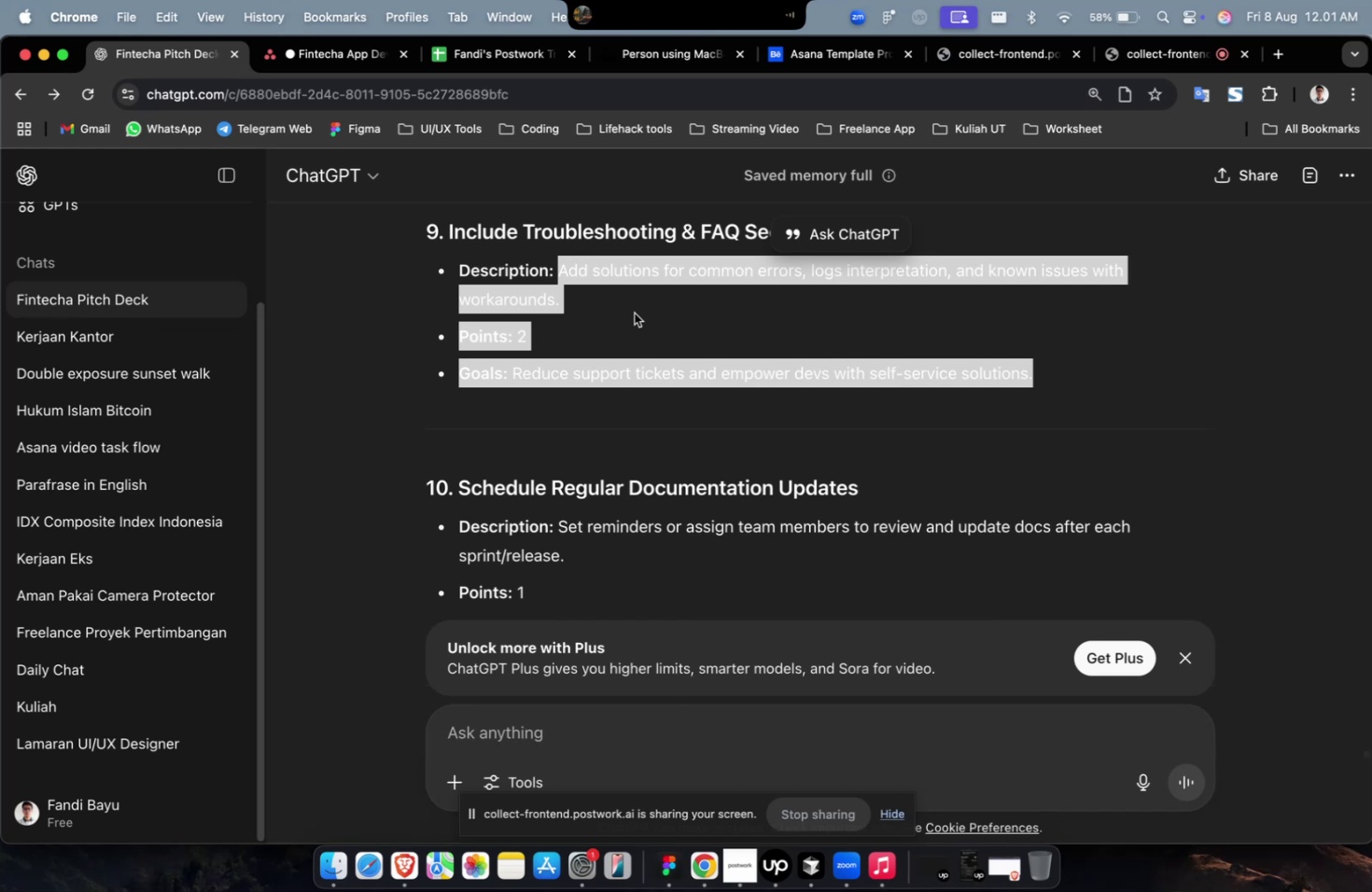 
scroll: coordinate [666, 357], scroll_direction: down, amount: 8.0
 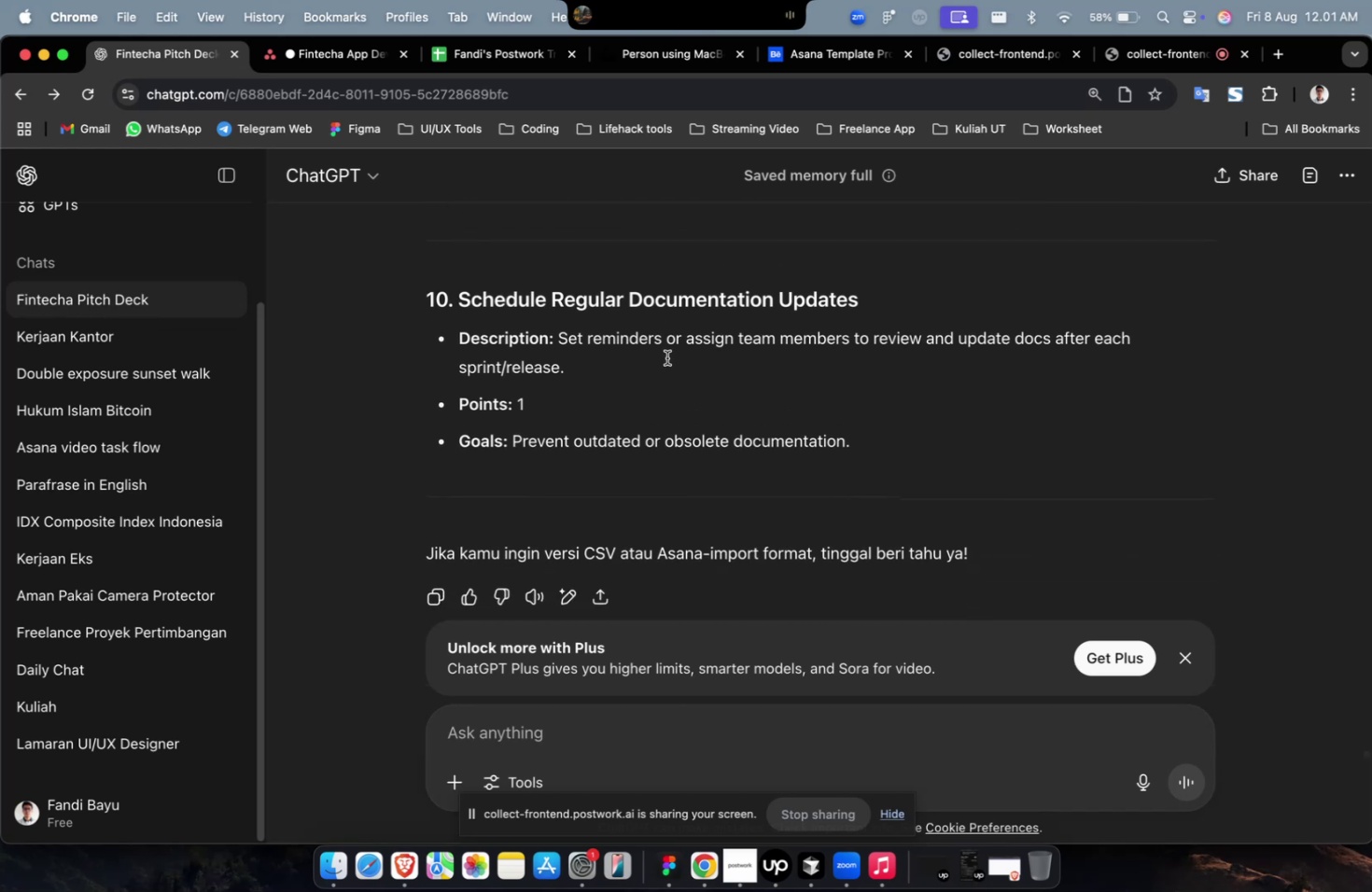 
scroll: coordinate [666, 357], scroll_direction: up, amount: 13.0
 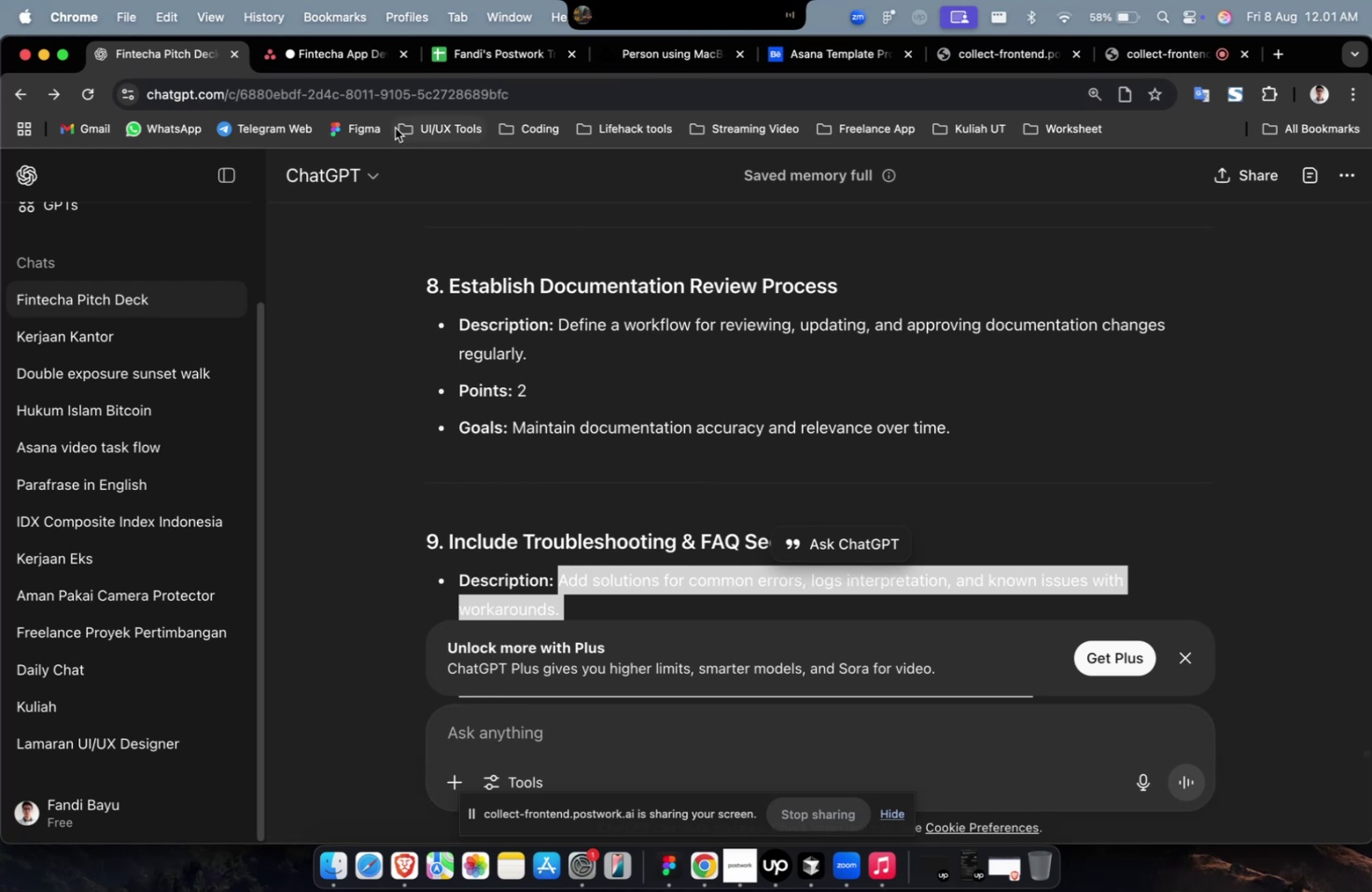 
left_click([337, 62])
 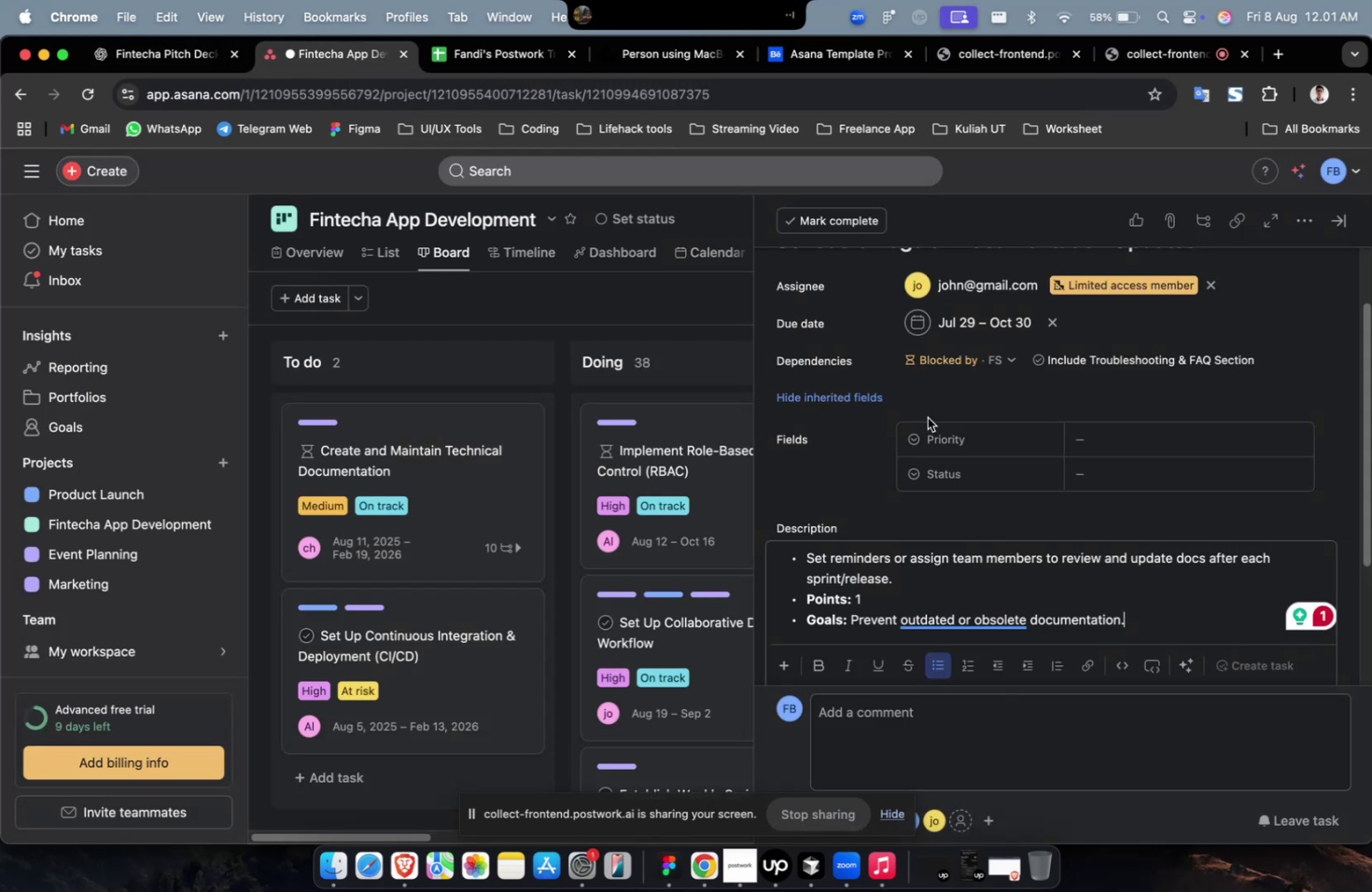 
scroll: coordinate [1091, 439], scroll_direction: up, amount: 5.0
 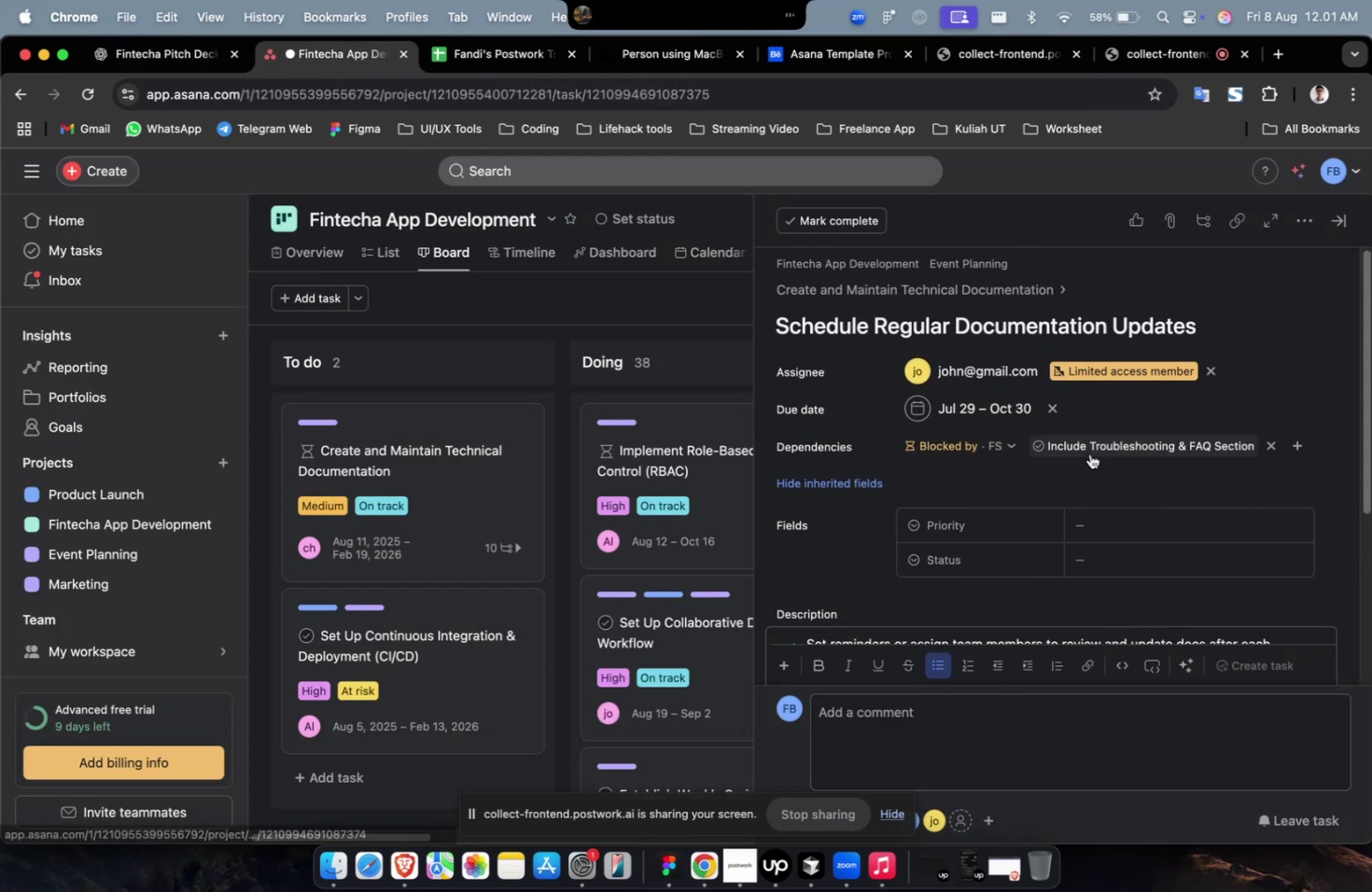 
left_click([1122, 508])
 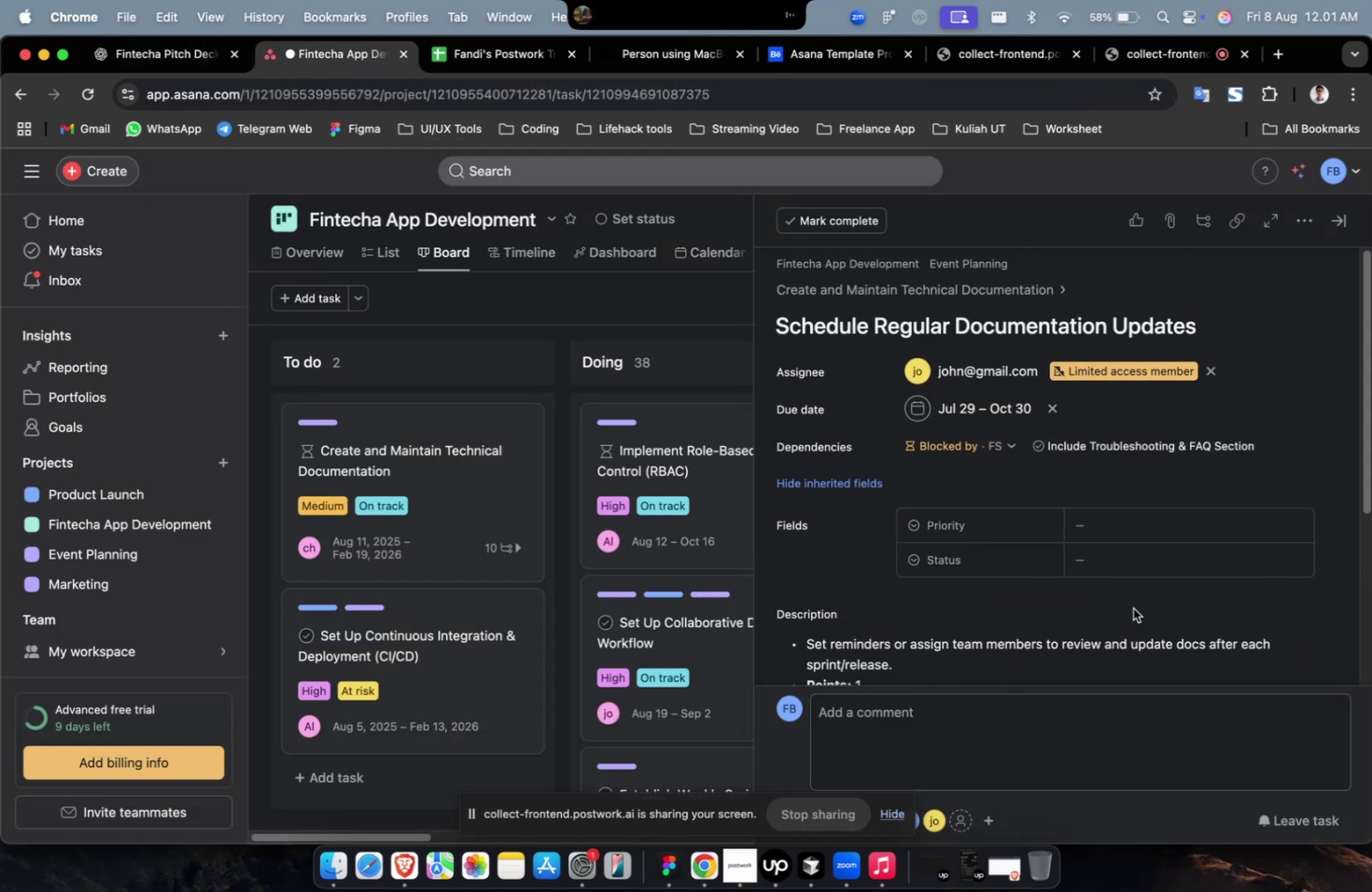 
double_click([1146, 555])
 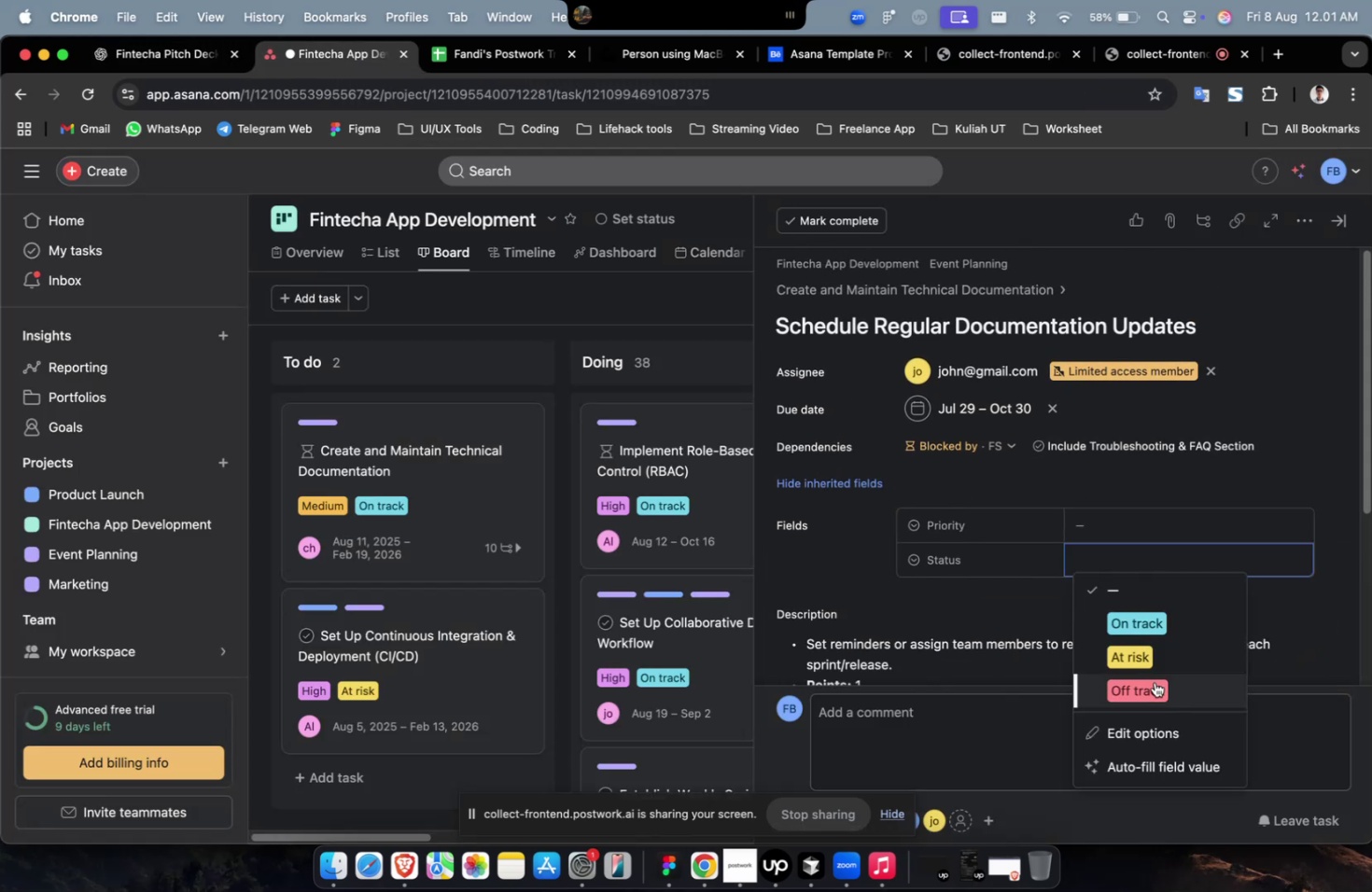 
left_click([1158, 628])
 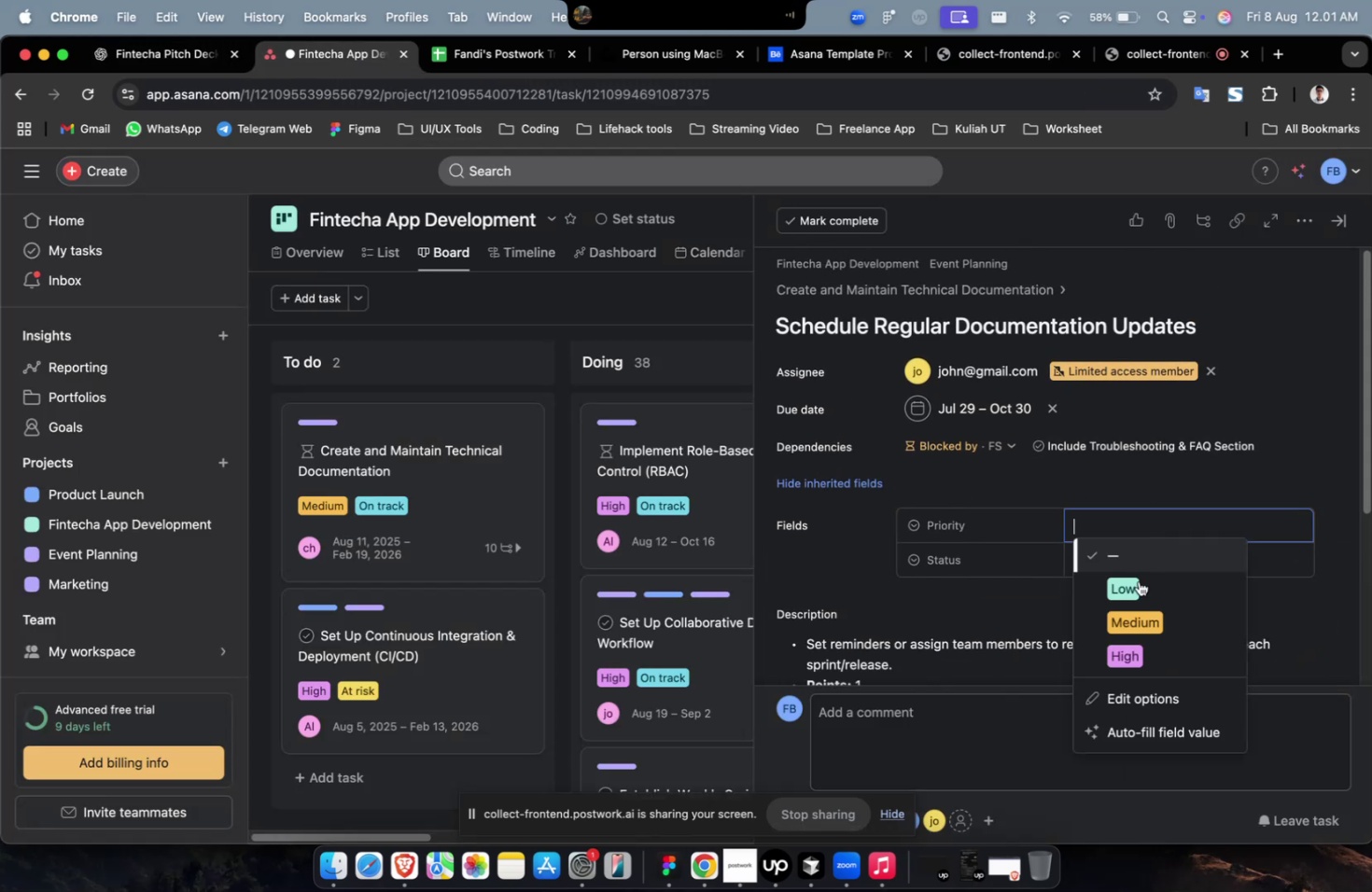 
left_click([1150, 651])
 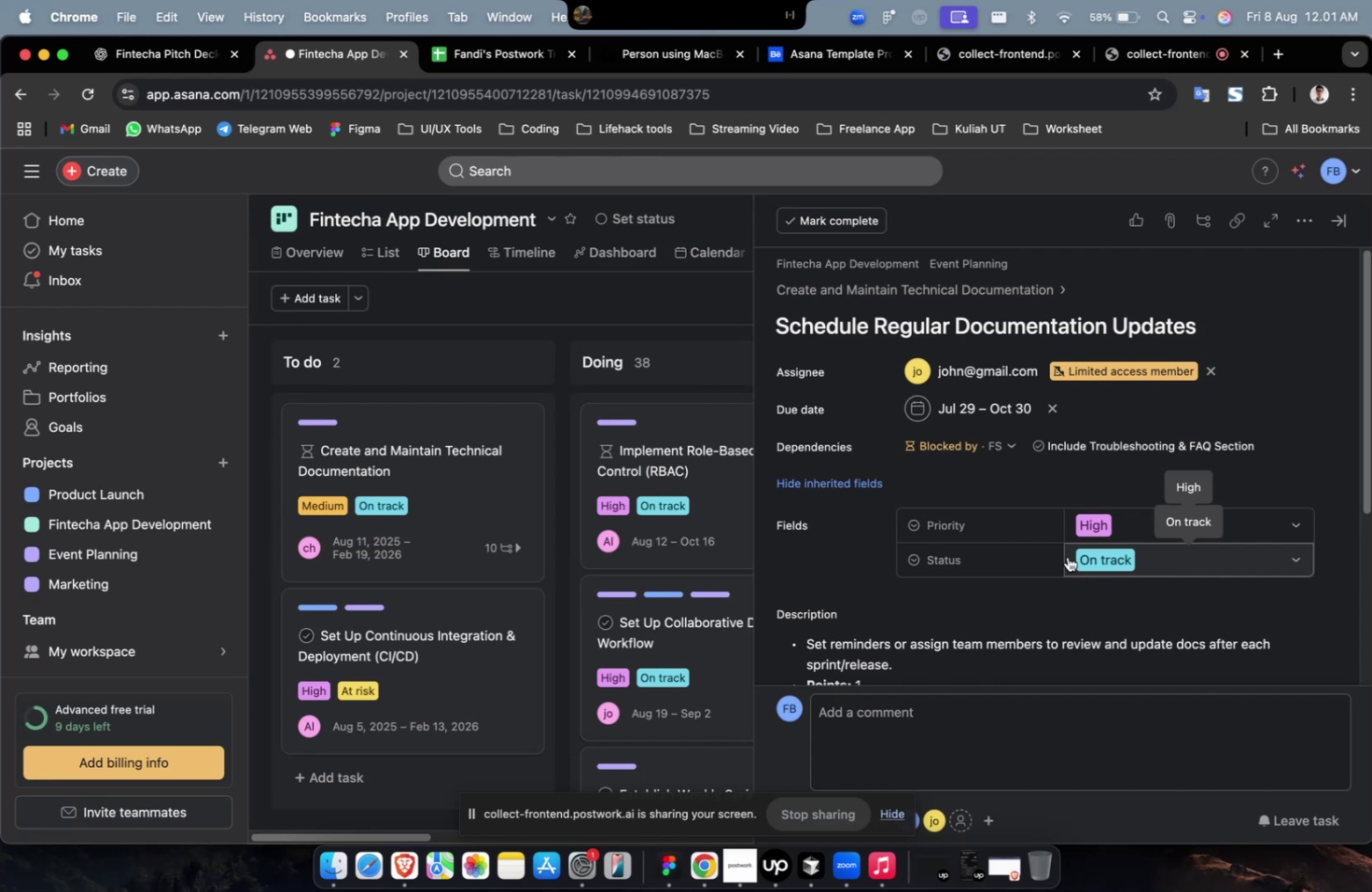 
wait(9.63)
 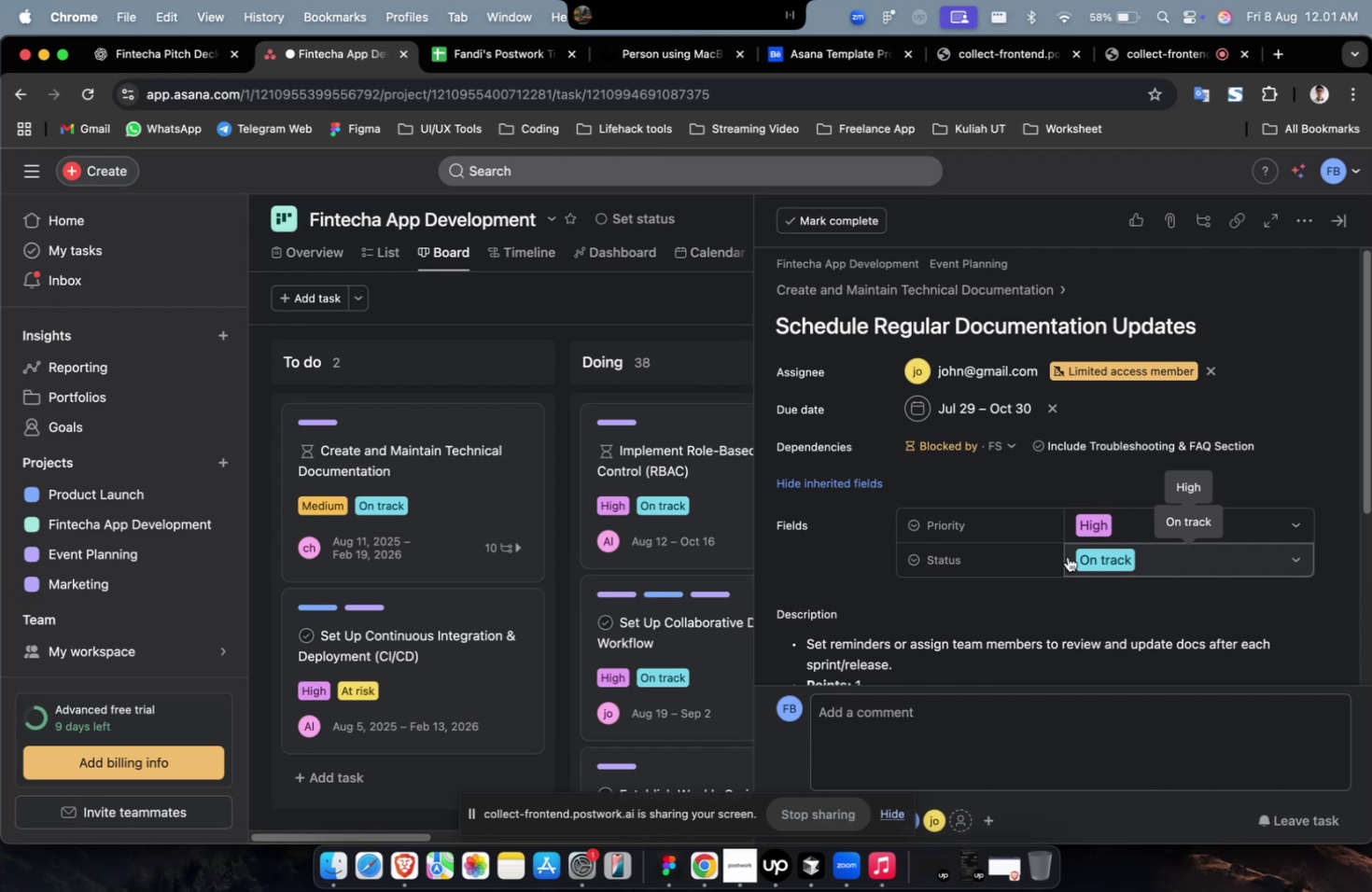 
scroll: coordinate [1053, 484], scroll_direction: down, amount: 32.0
 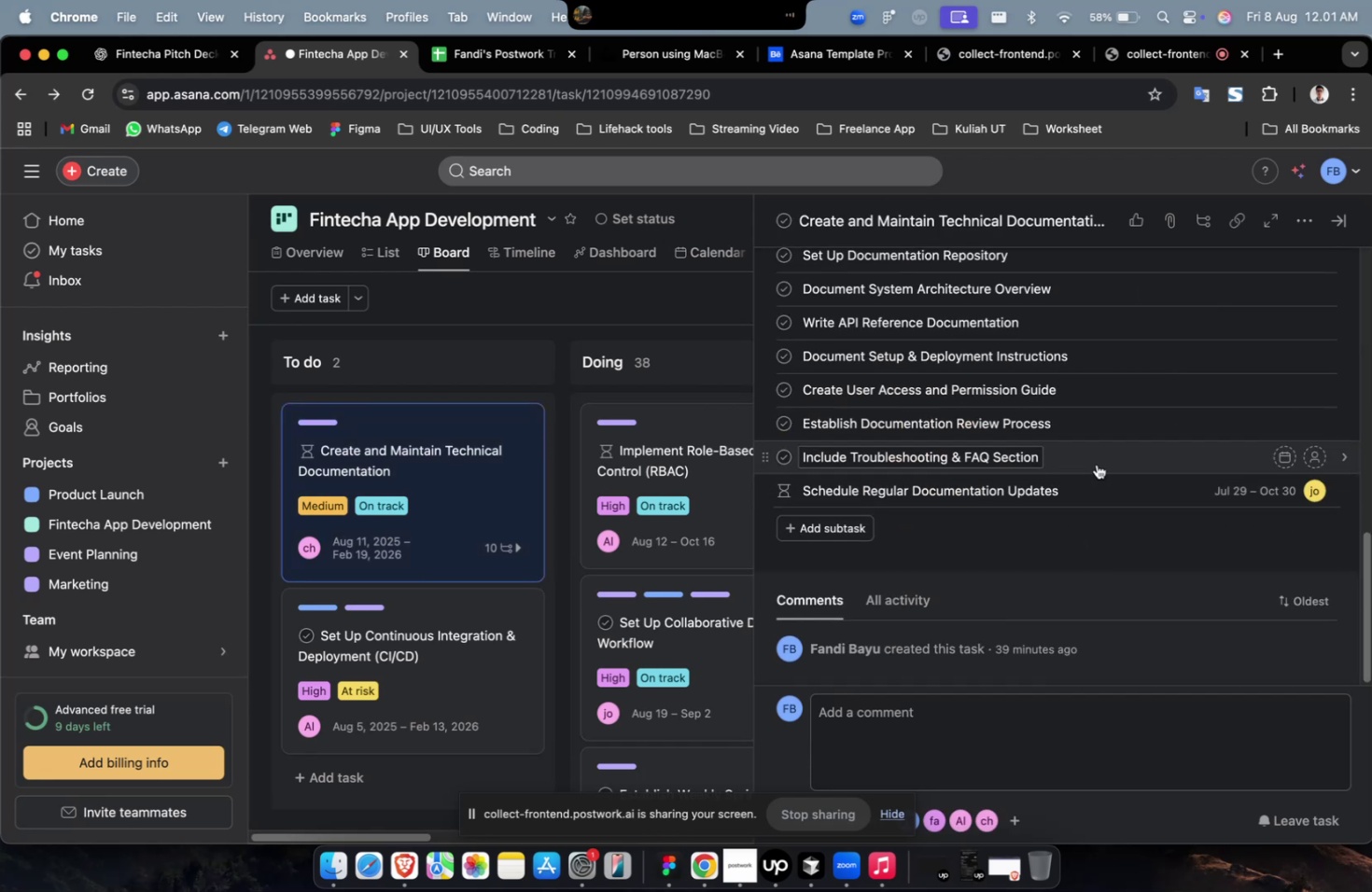 
left_click([1107, 457])
 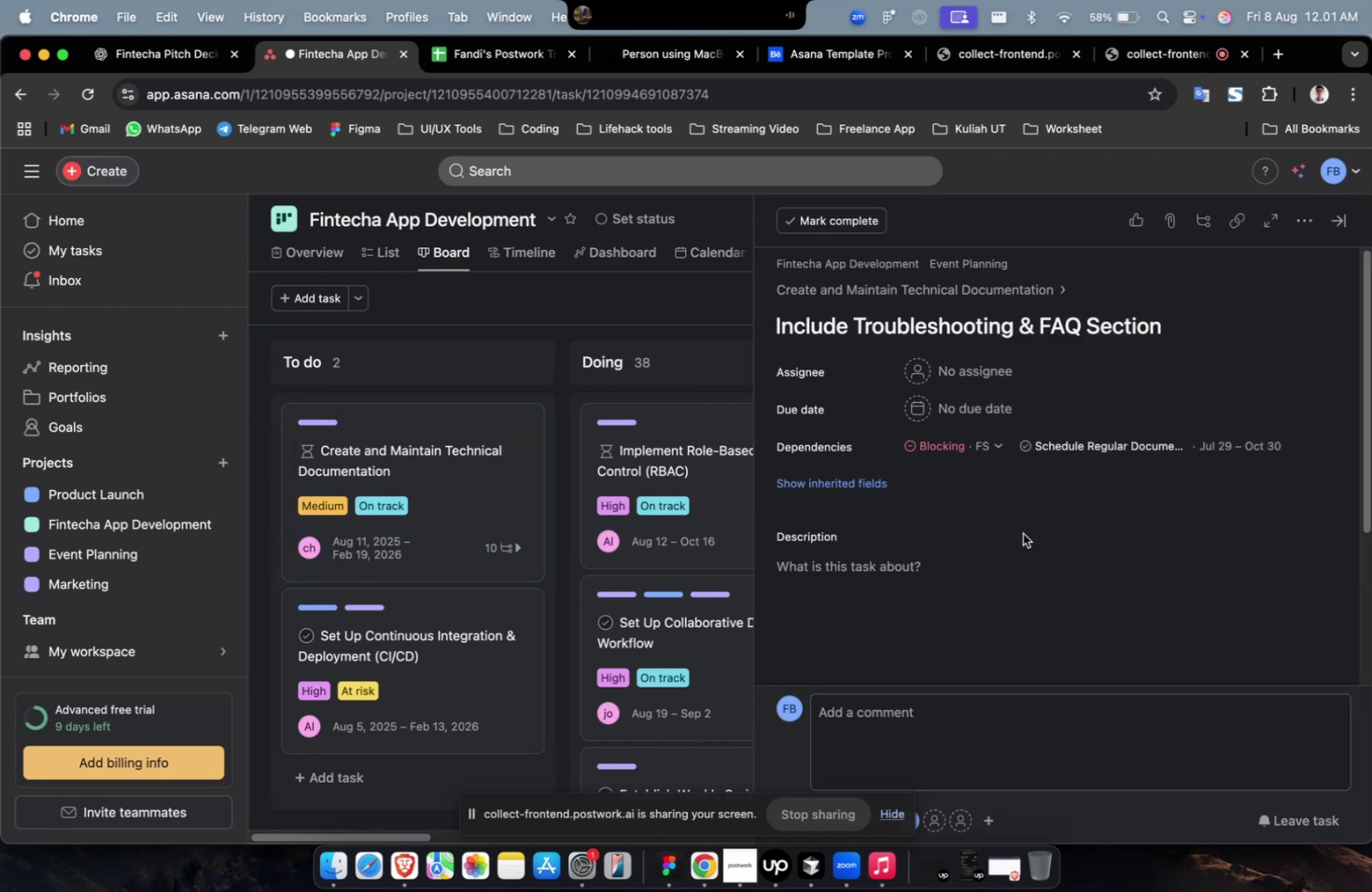 
left_click([1030, 566])
 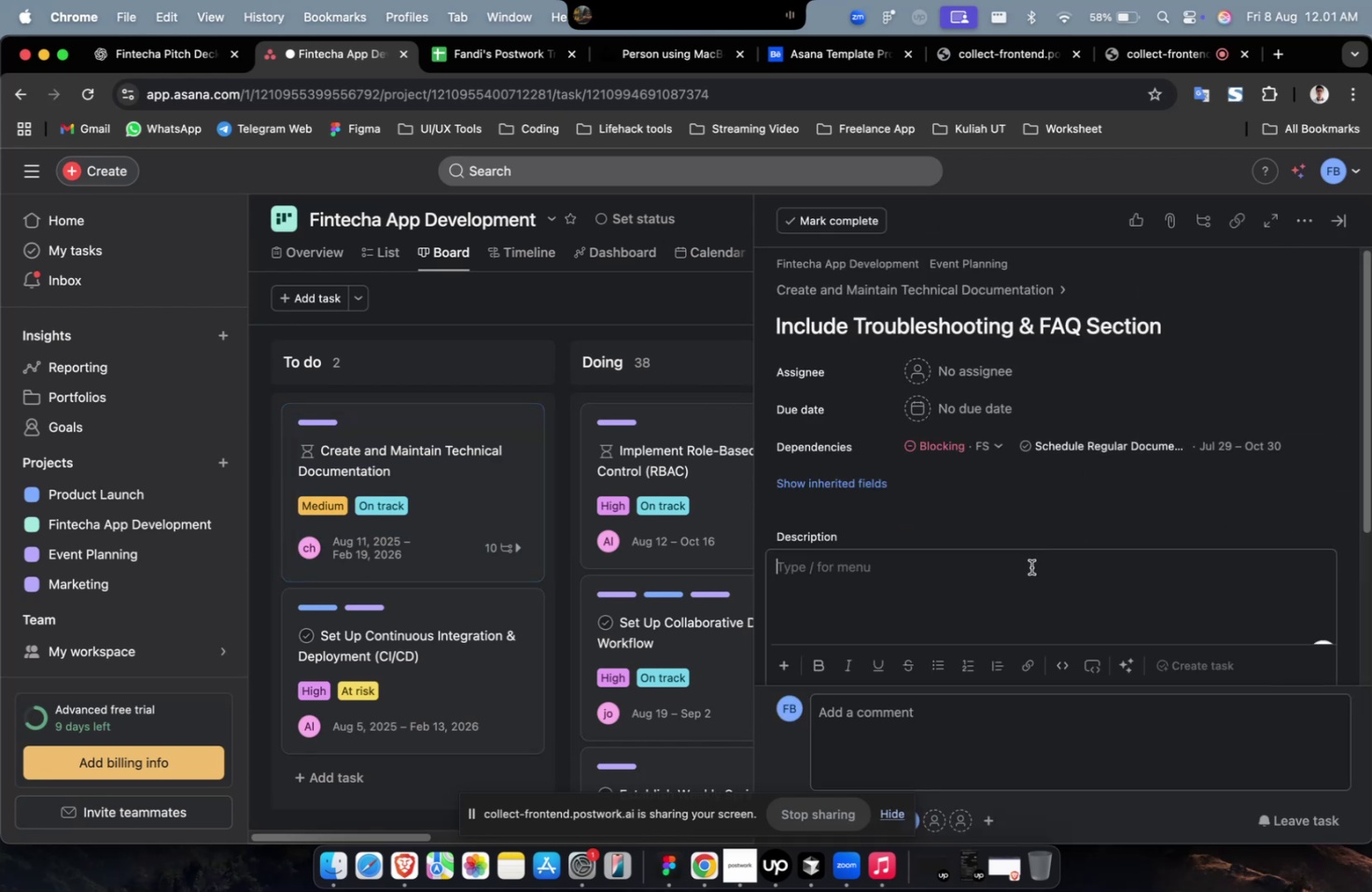 
right_click([1030, 566])
 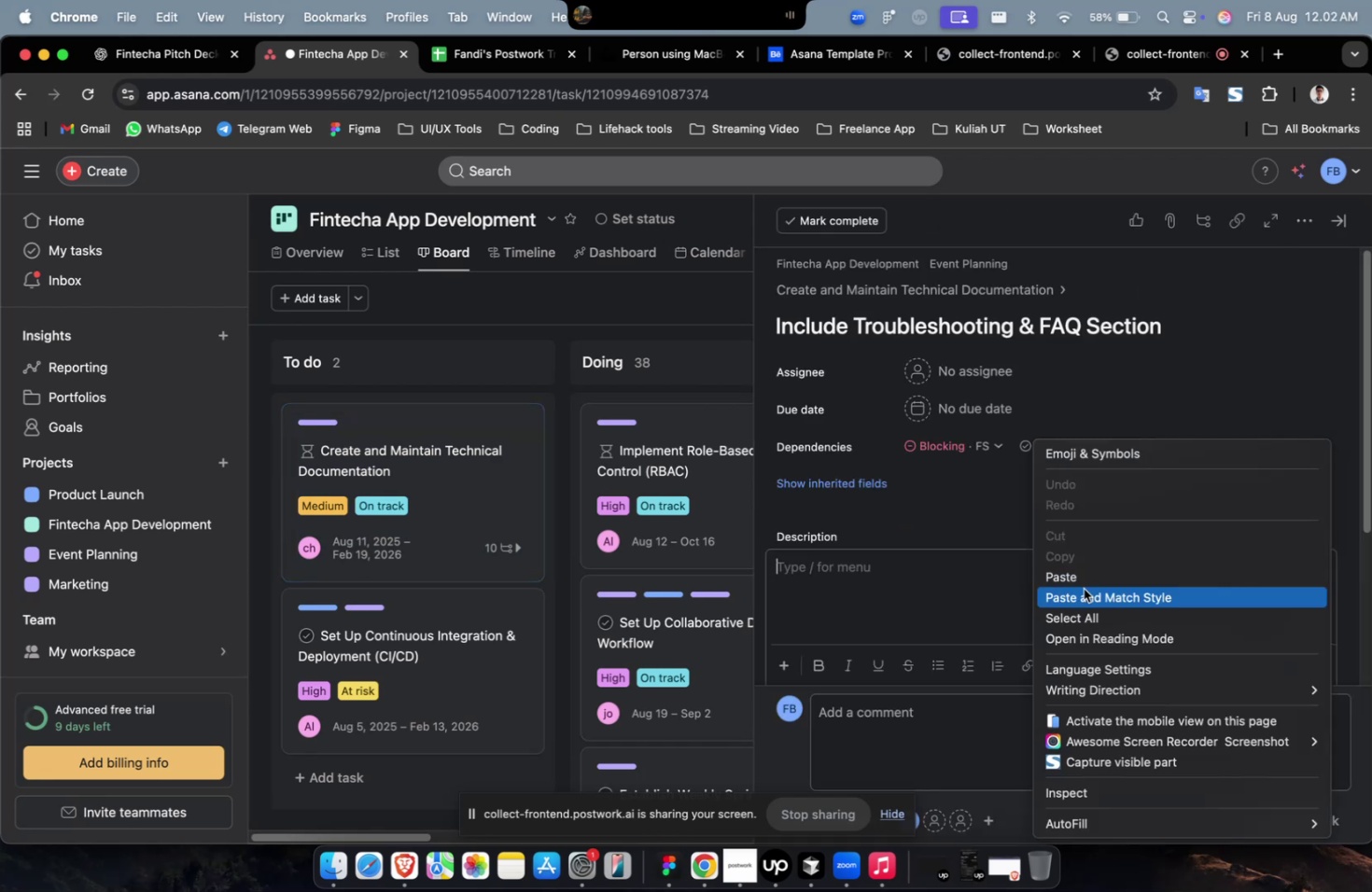 
left_click([1086, 575])
 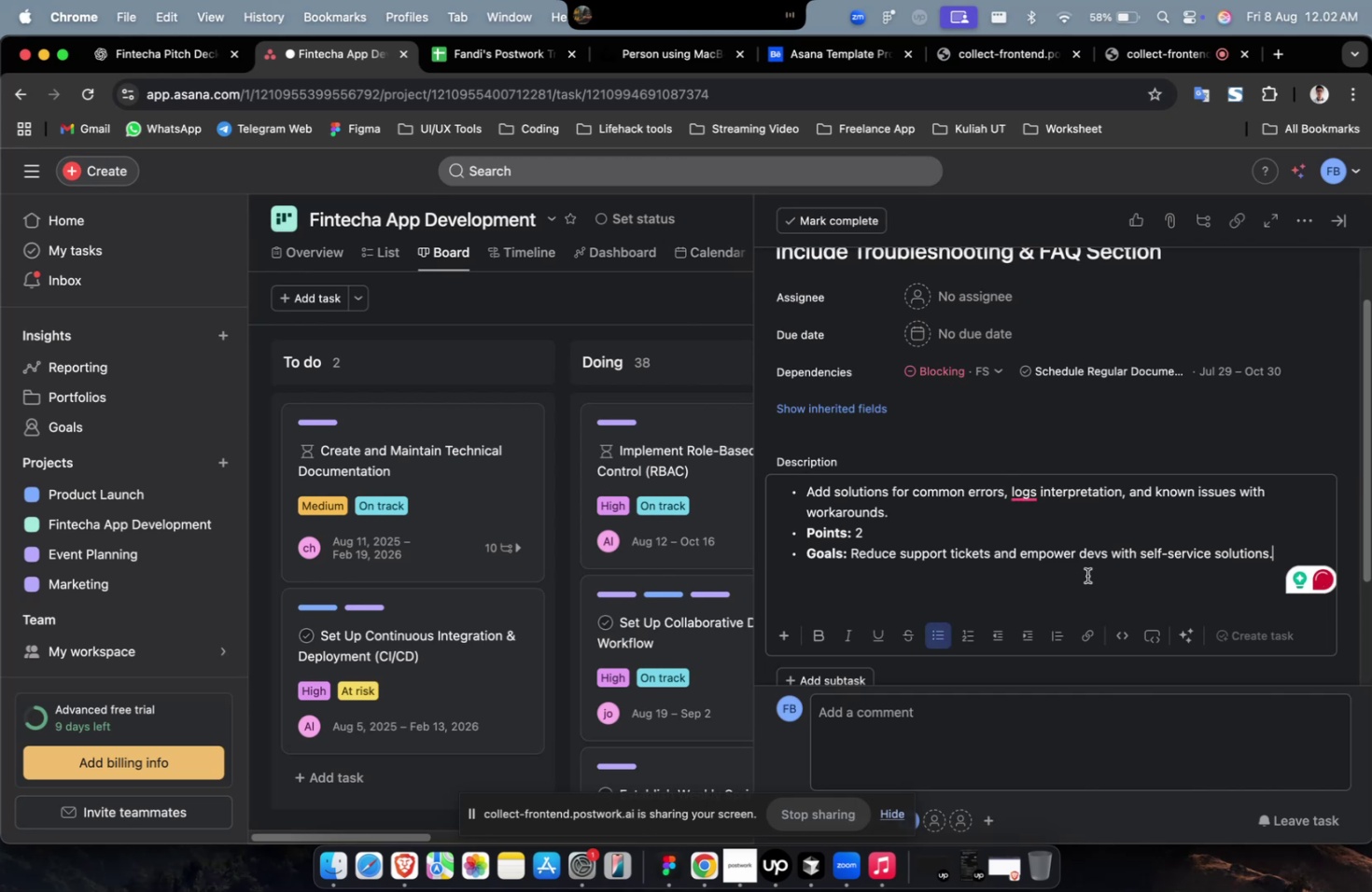 
scroll: coordinate [1086, 575], scroll_direction: up, amount: 4.0
 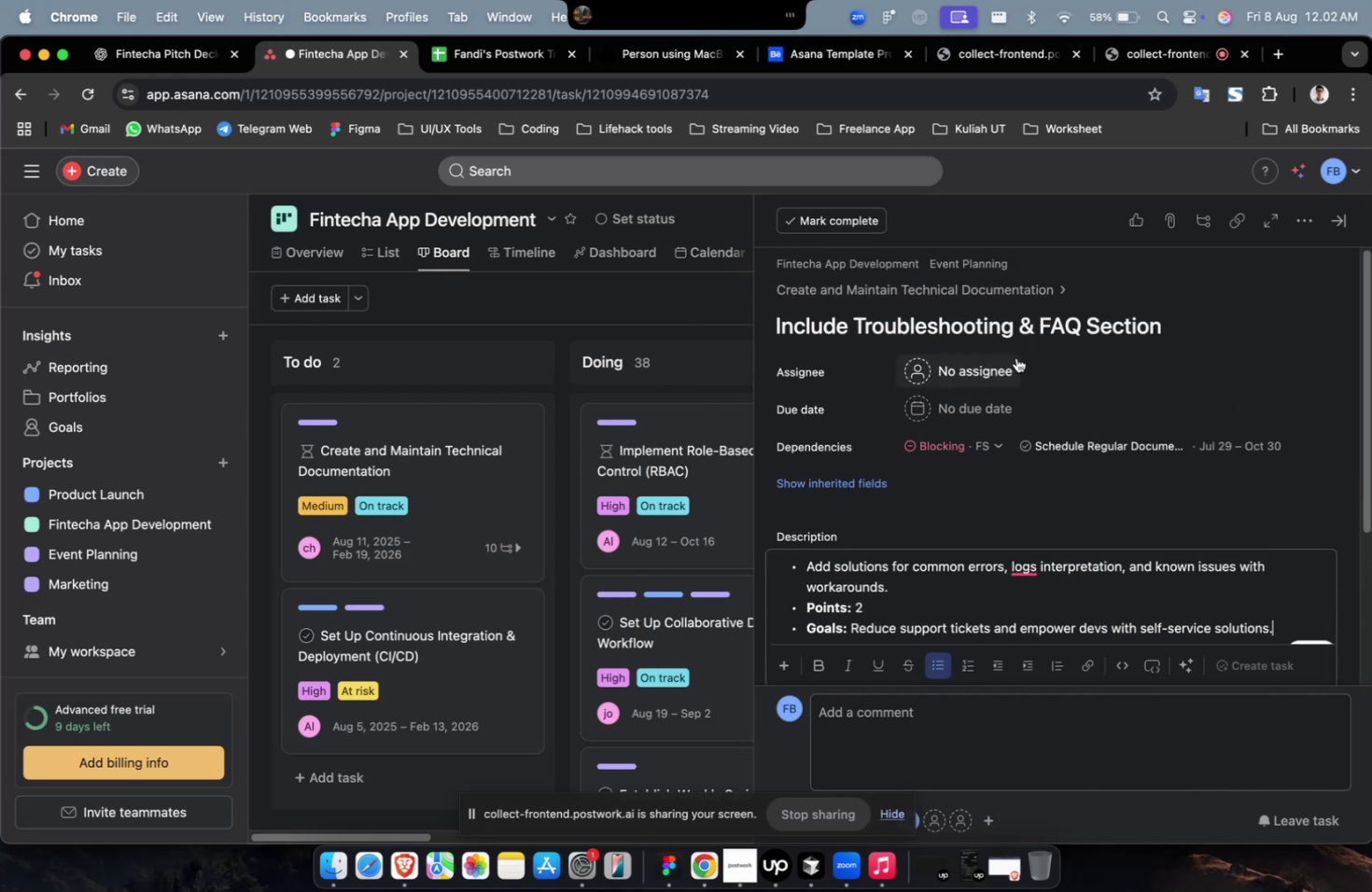 
left_click([1009, 366])
 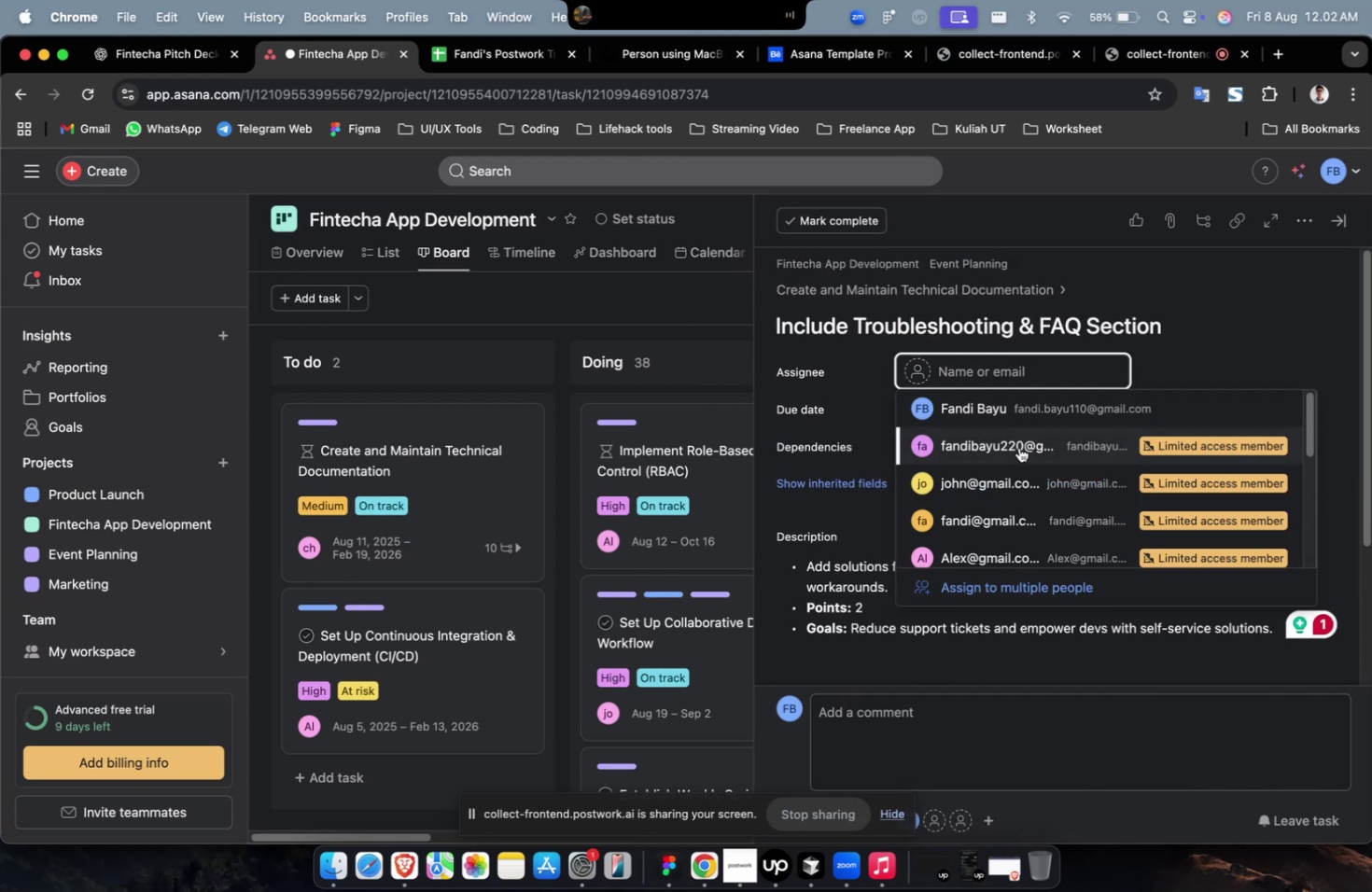 
double_click([998, 408])
 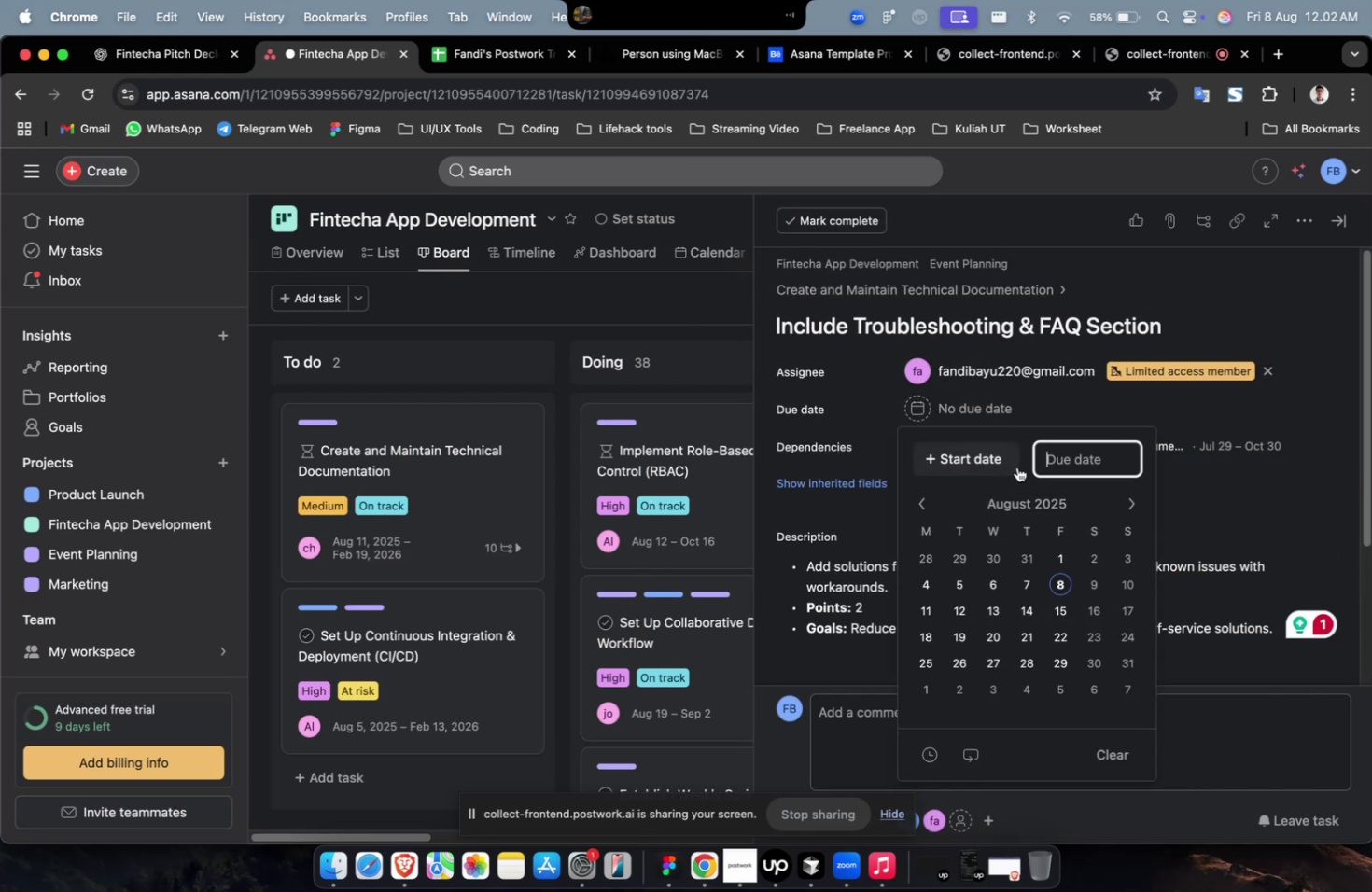 
triple_click([1016, 467])
 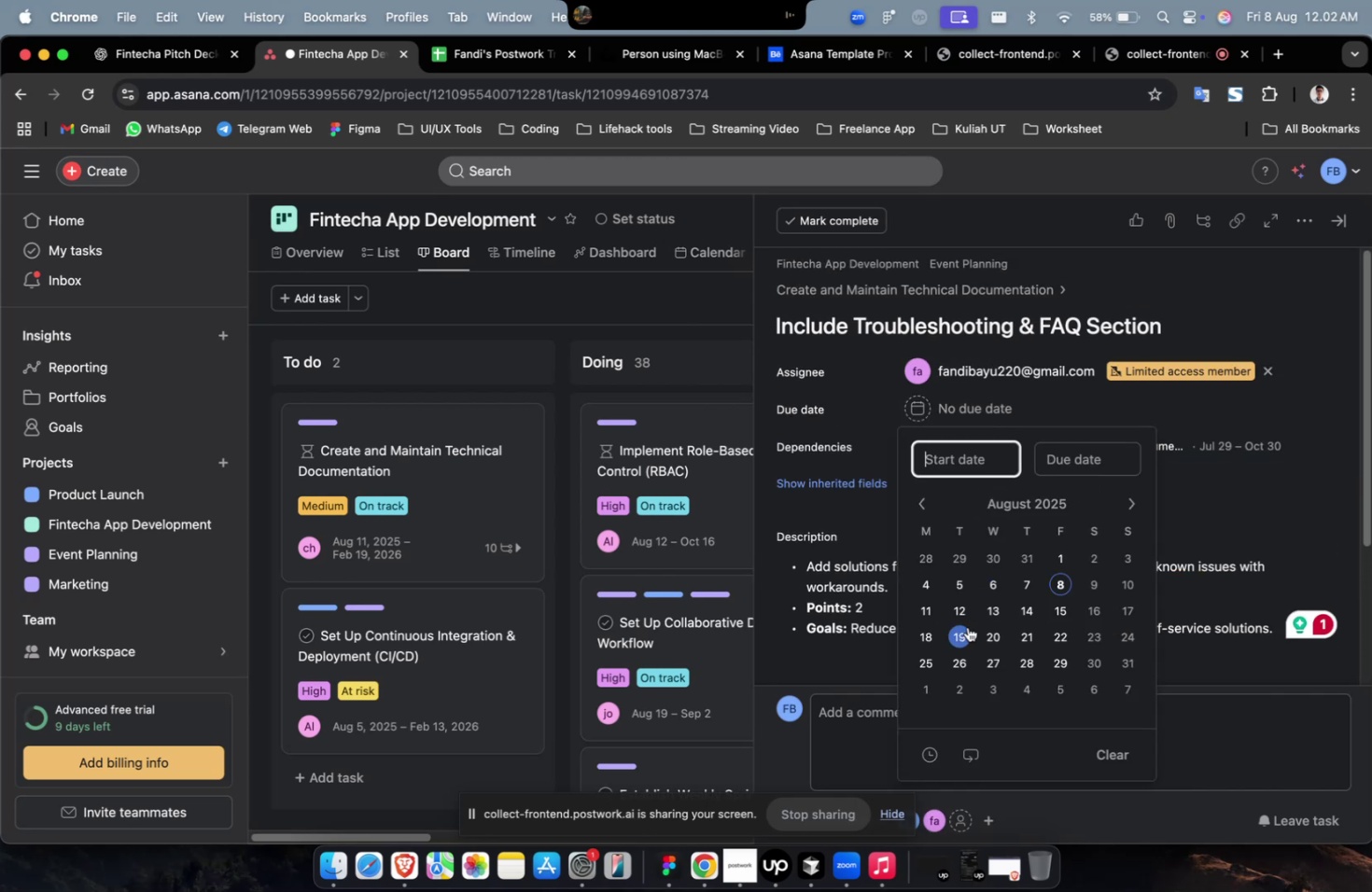 
triple_click([963, 631])
 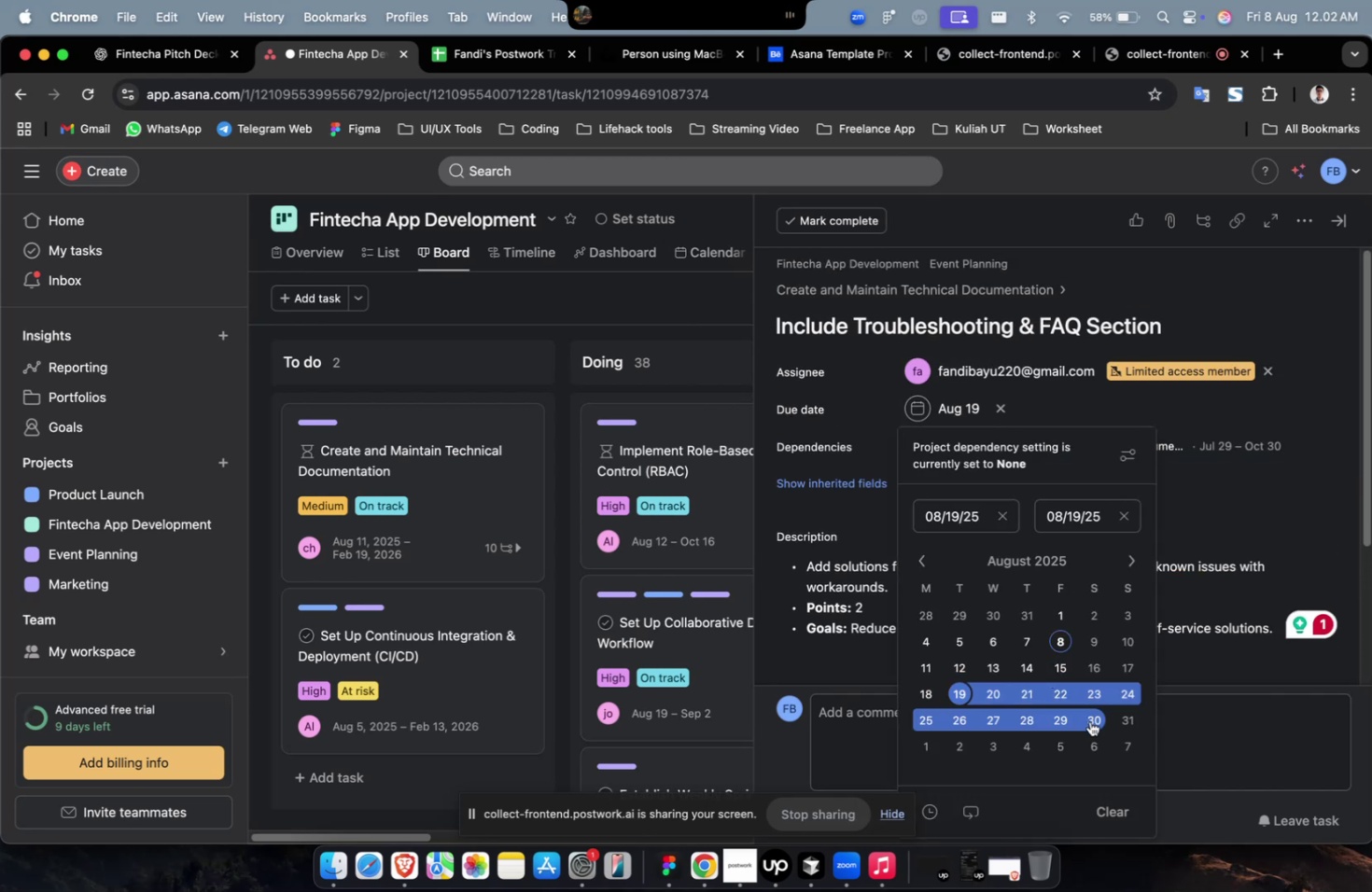 
left_click([1099, 746])
 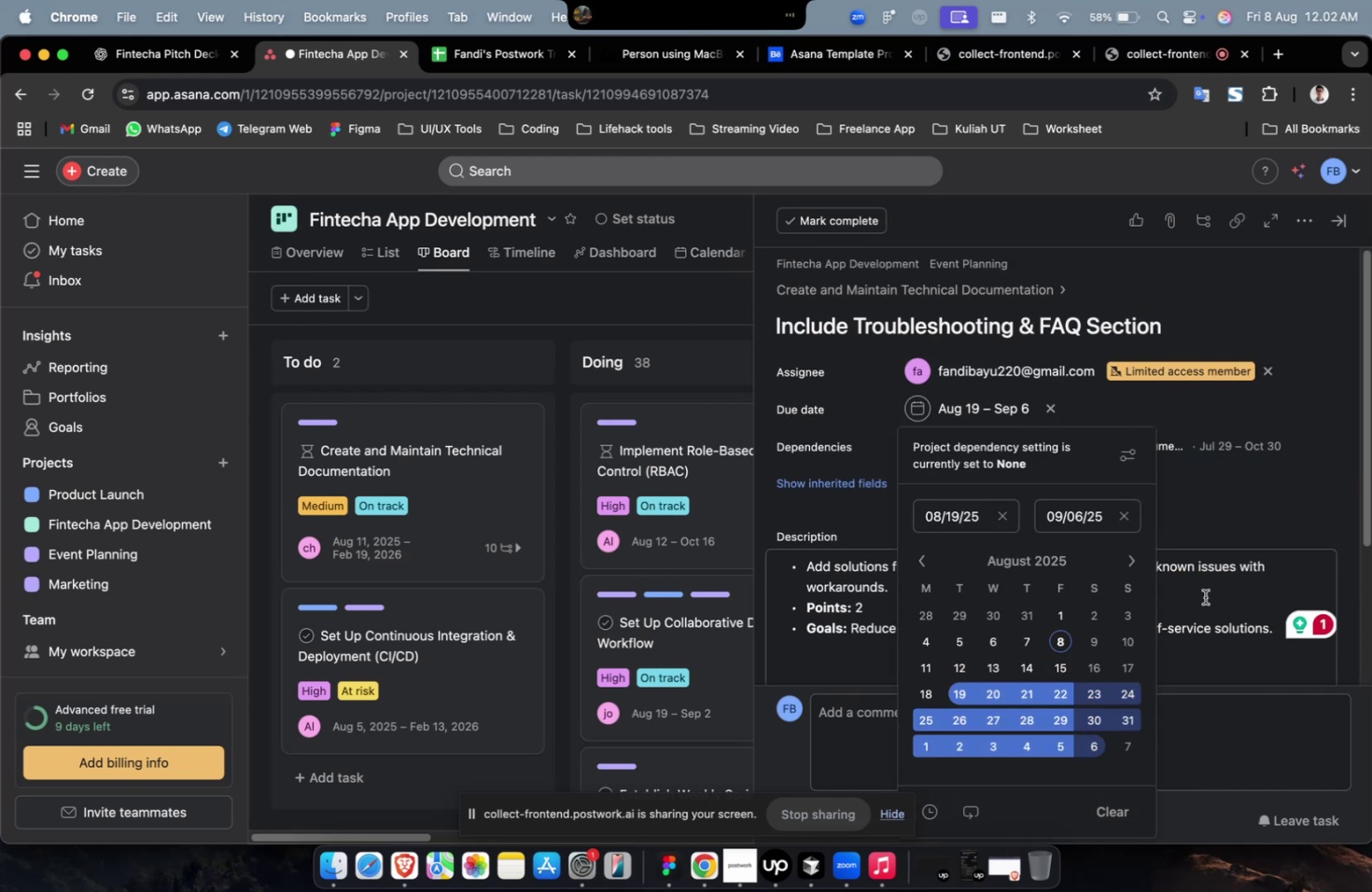 
double_click([1234, 544])
 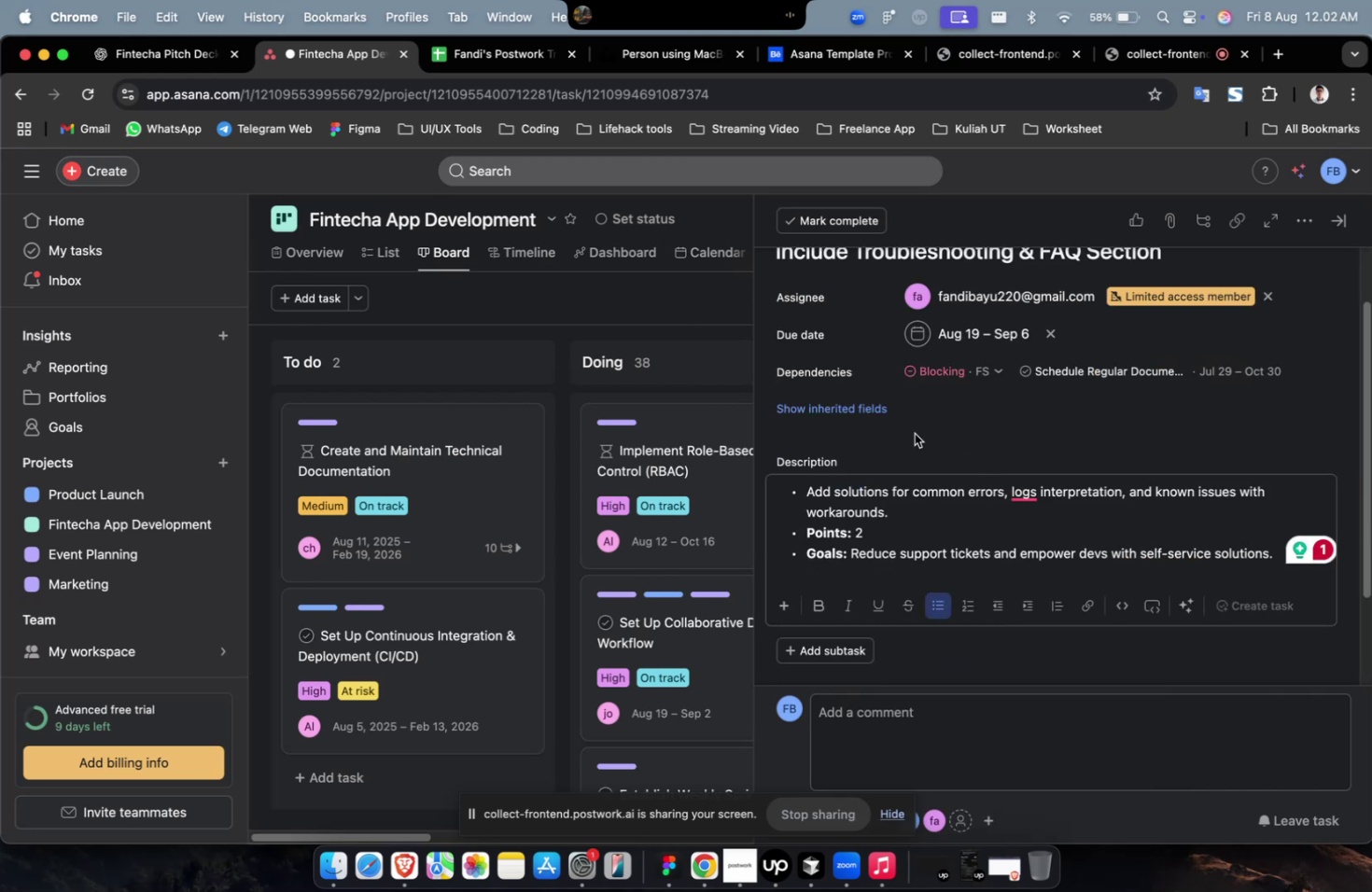 
left_click([857, 408])
 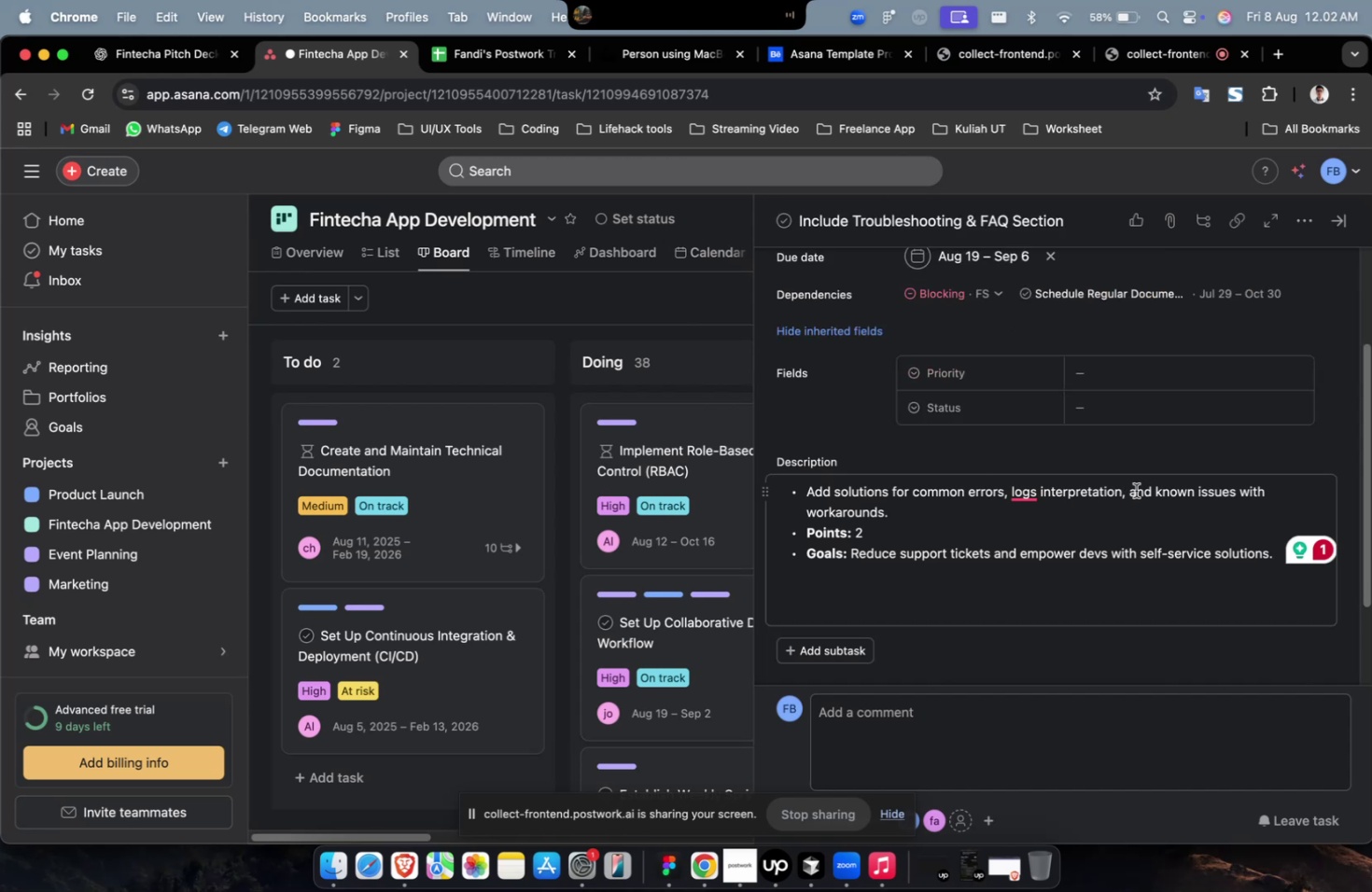 
left_click([1182, 372])
 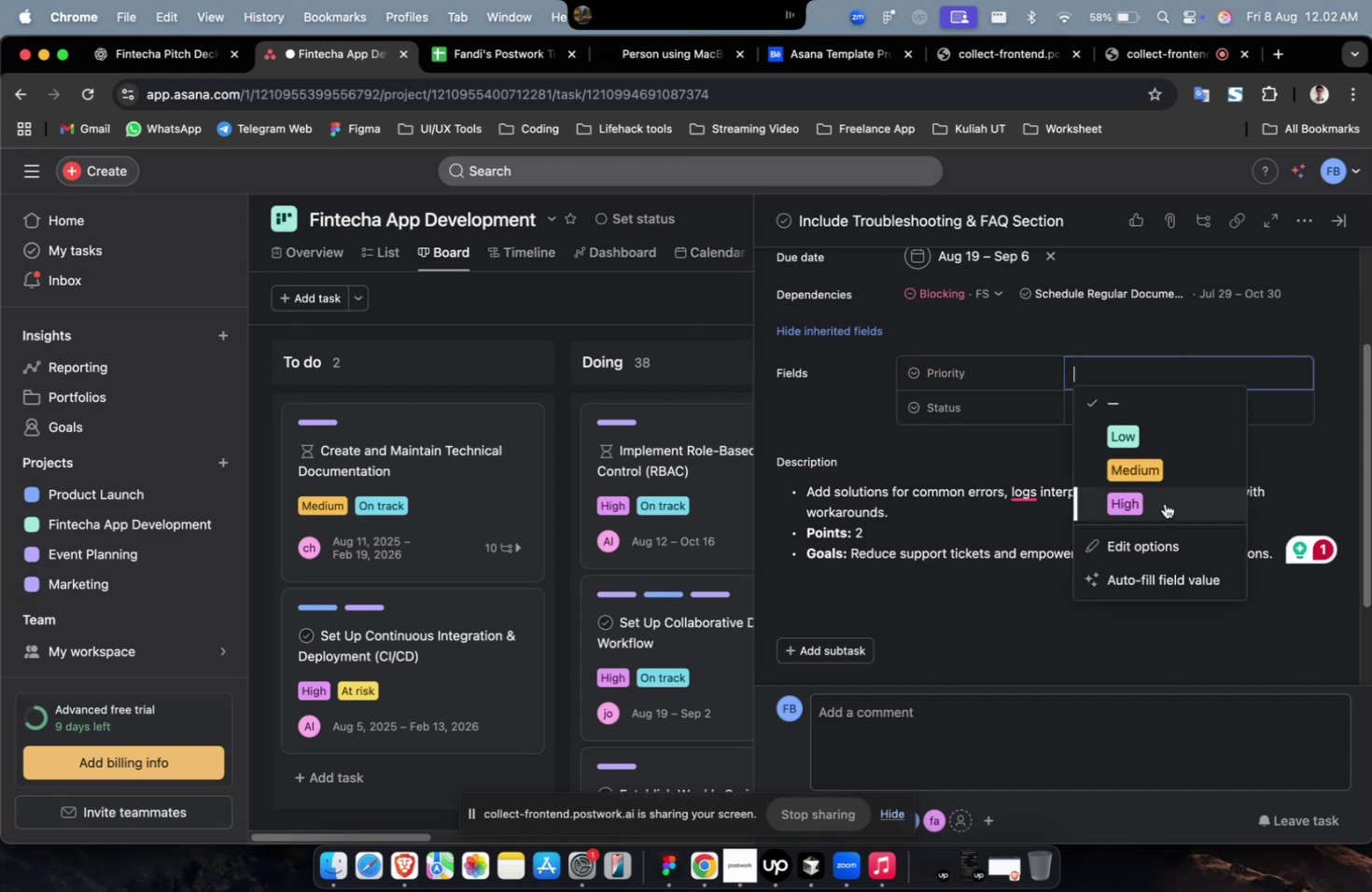 
left_click([1164, 503])
 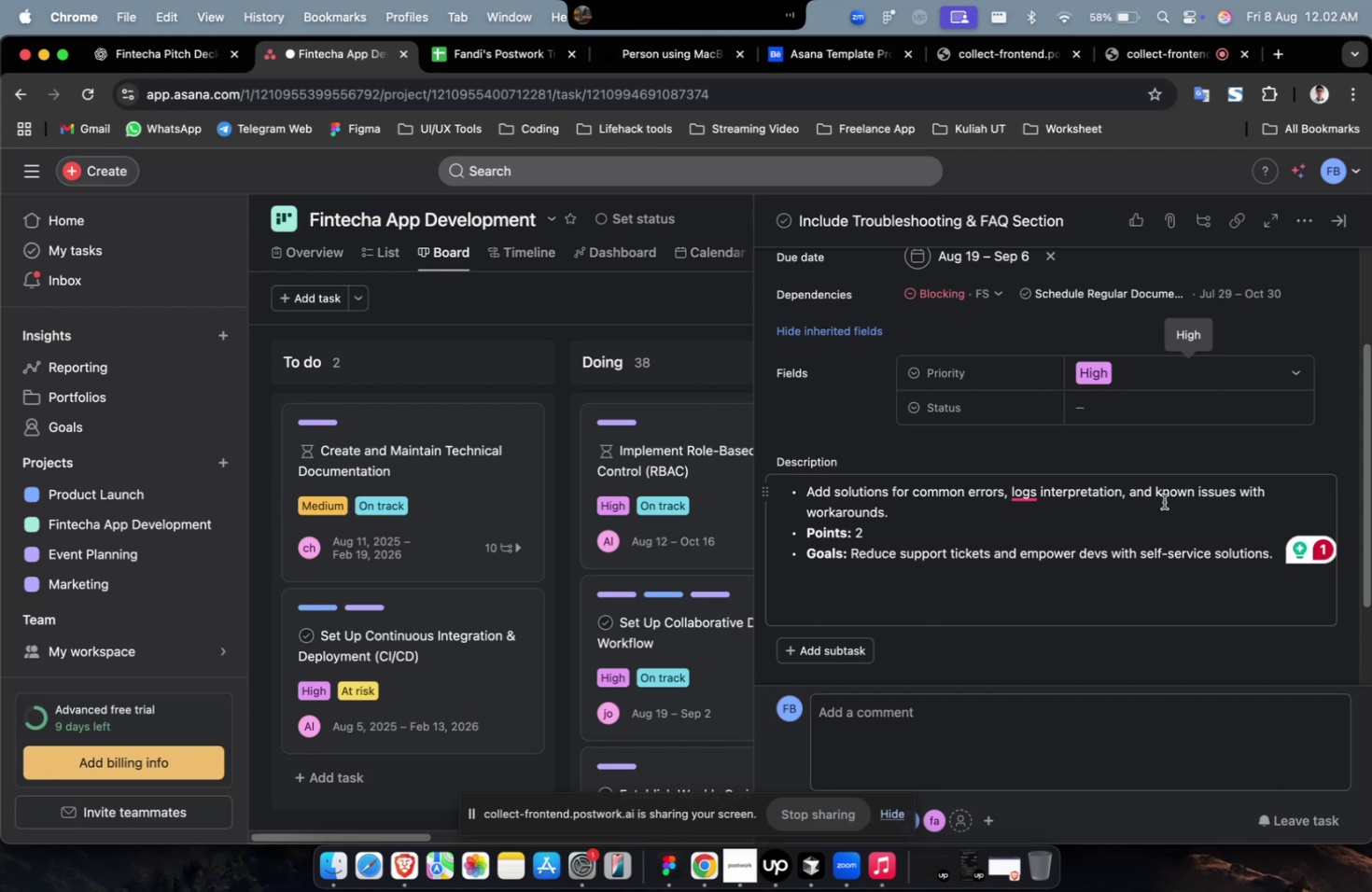 
wait(19.6)
 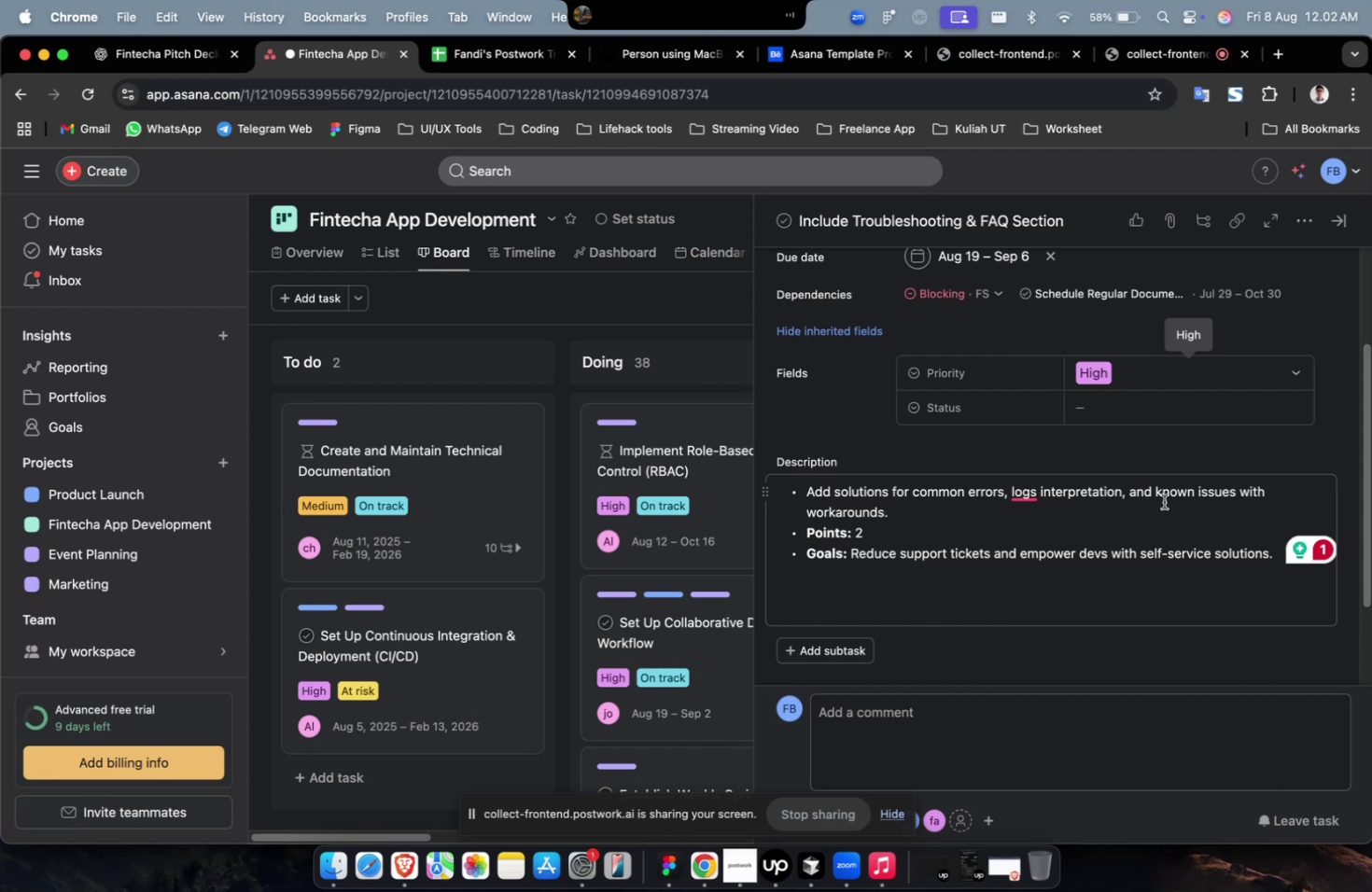 
scroll: coordinate [1163, 501], scroll_direction: down, amount: 4.0
 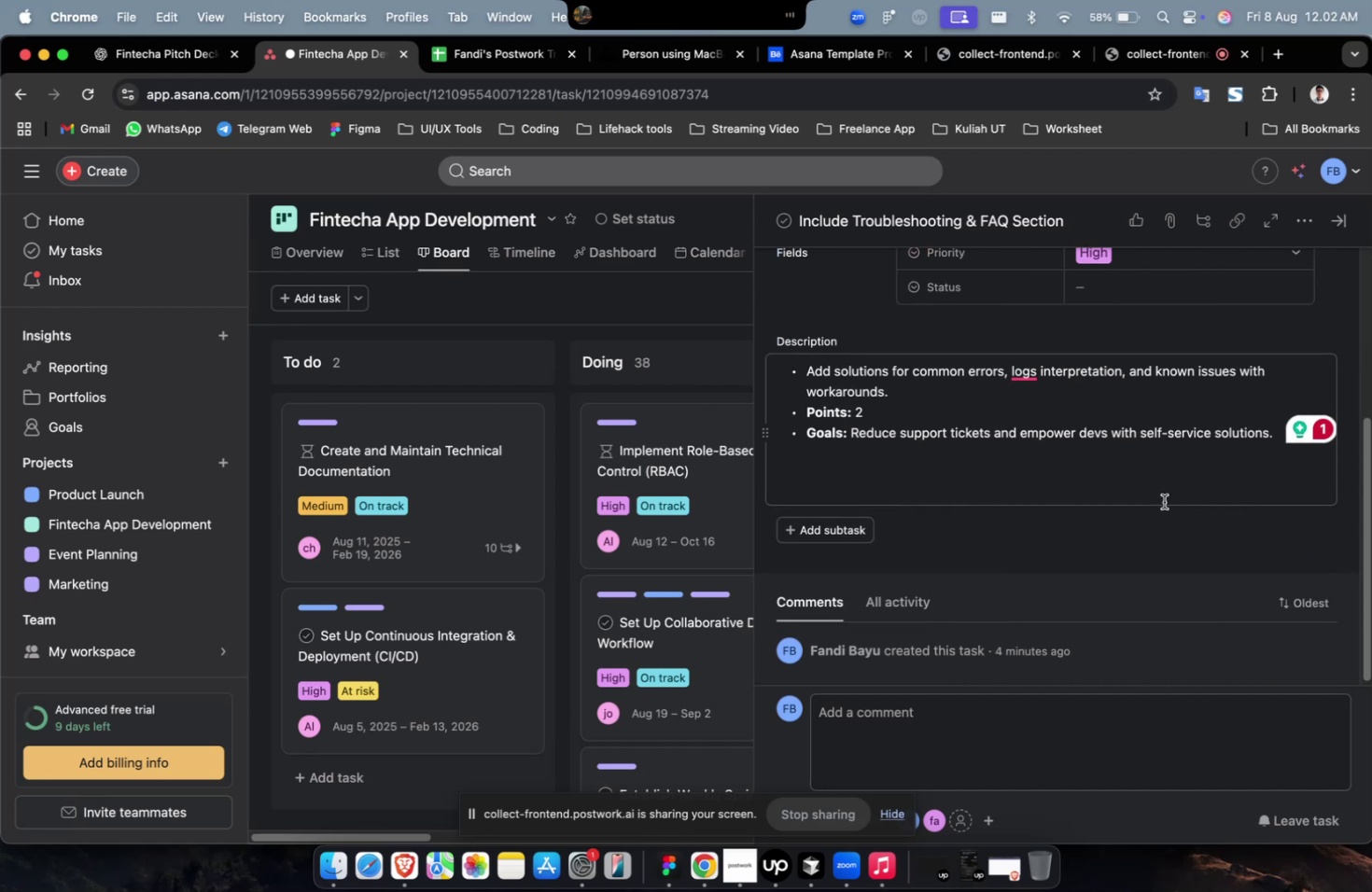 
wait(5.51)
 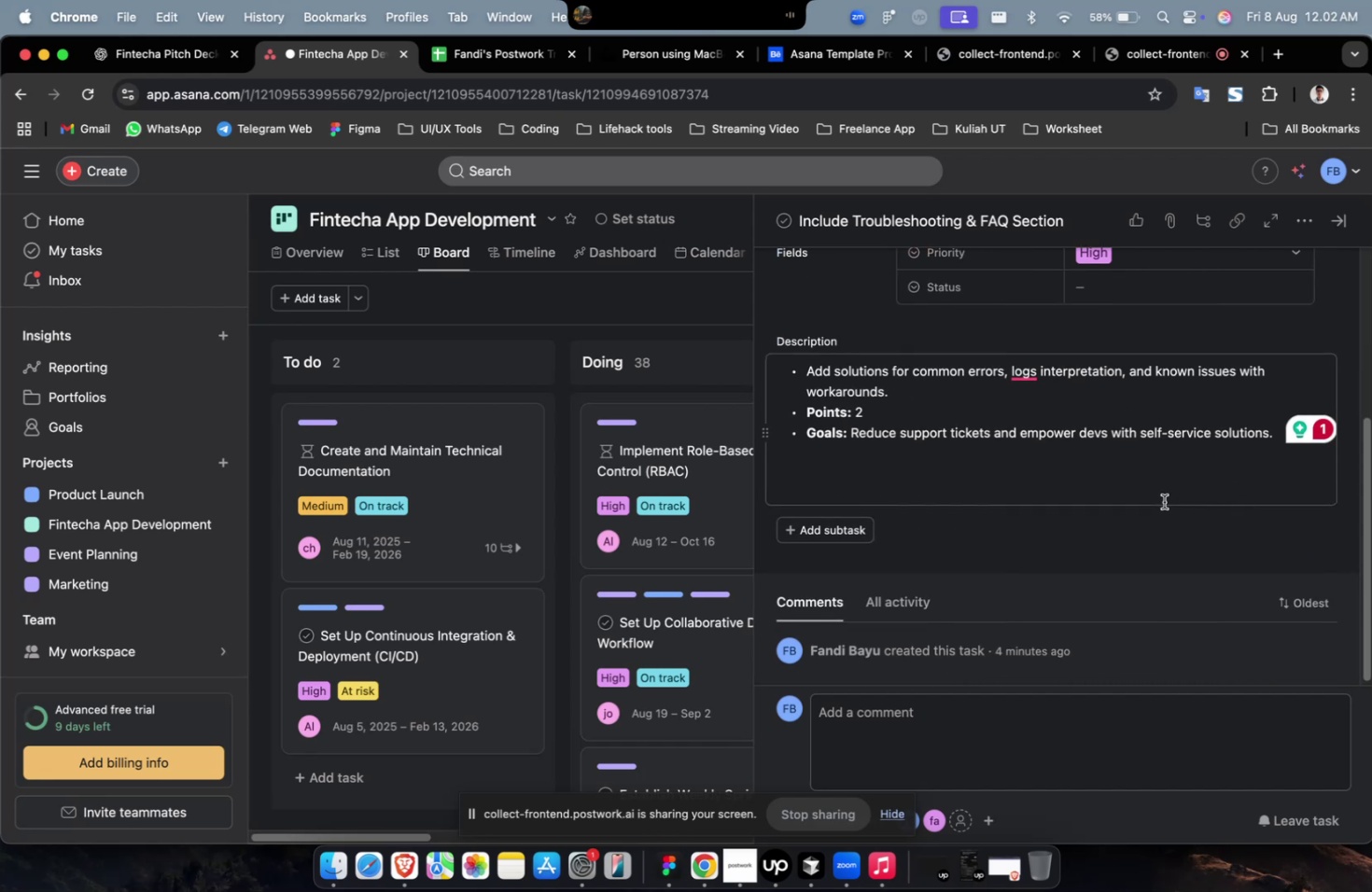 
scroll: coordinate [1163, 501], scroll_direction: down, amount: 4.0
 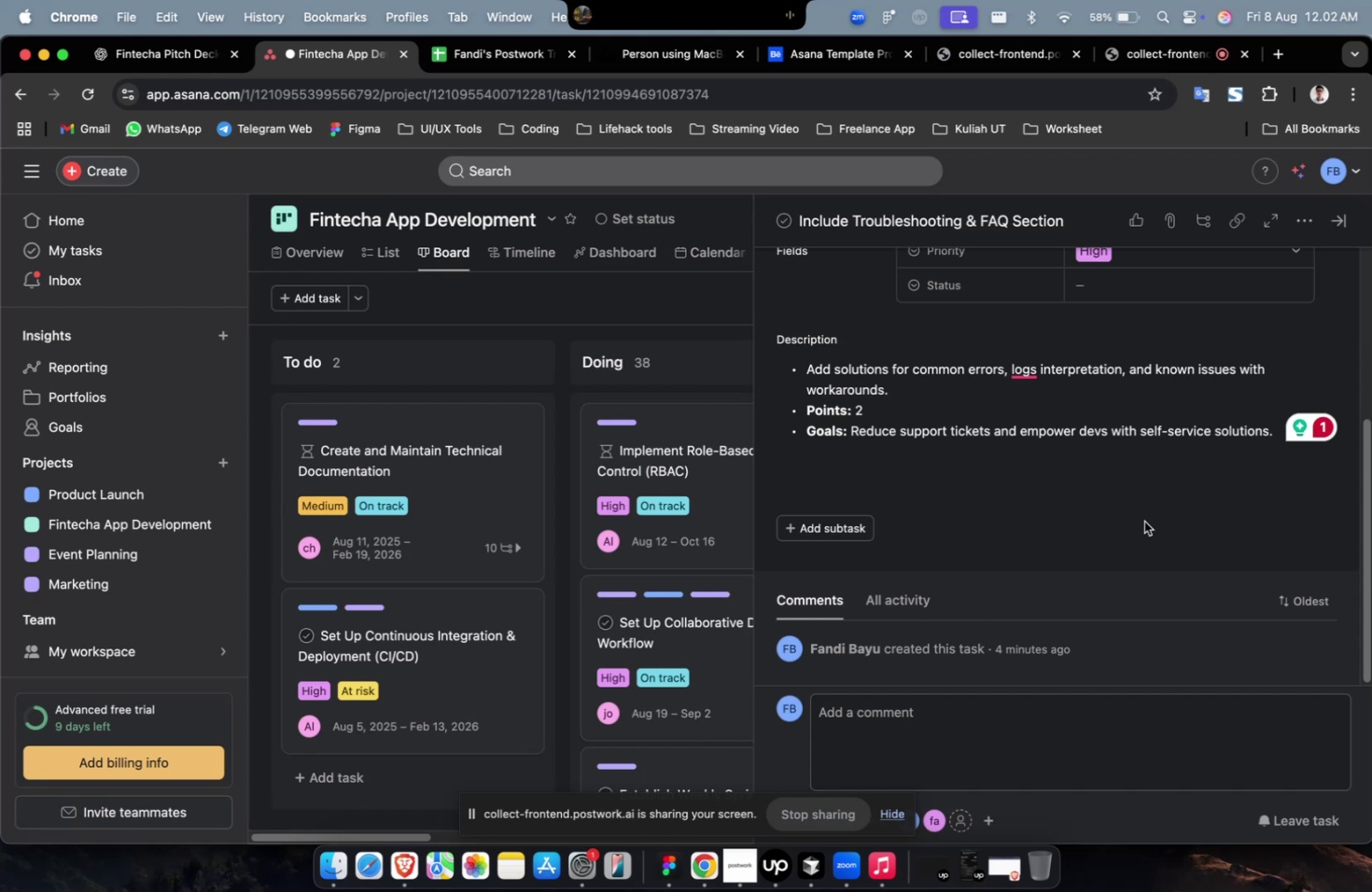 
wait(5.38)
 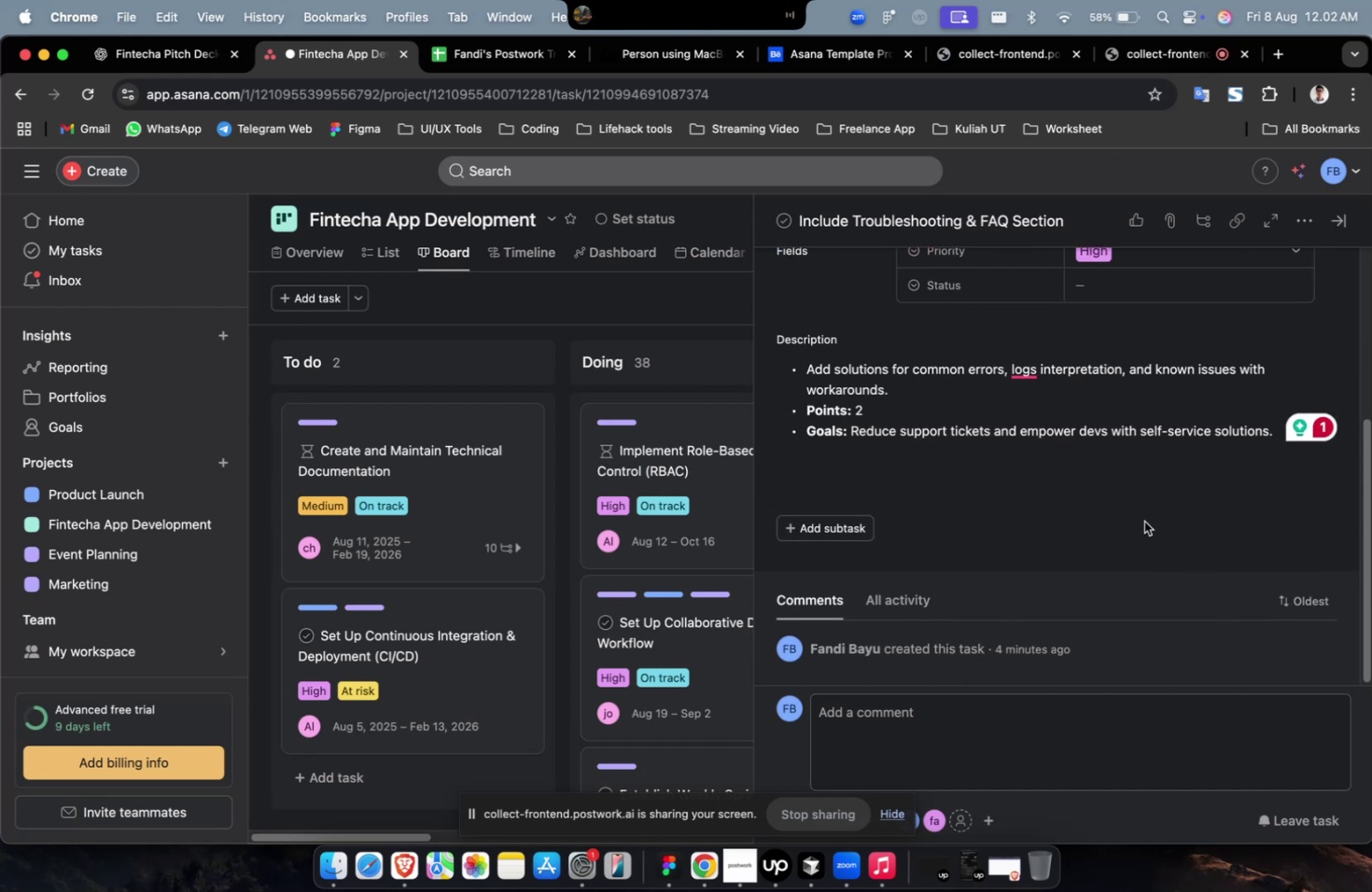 
scroll: coordinate [1056, 548], scroll_direction: down, amount: 7.0
 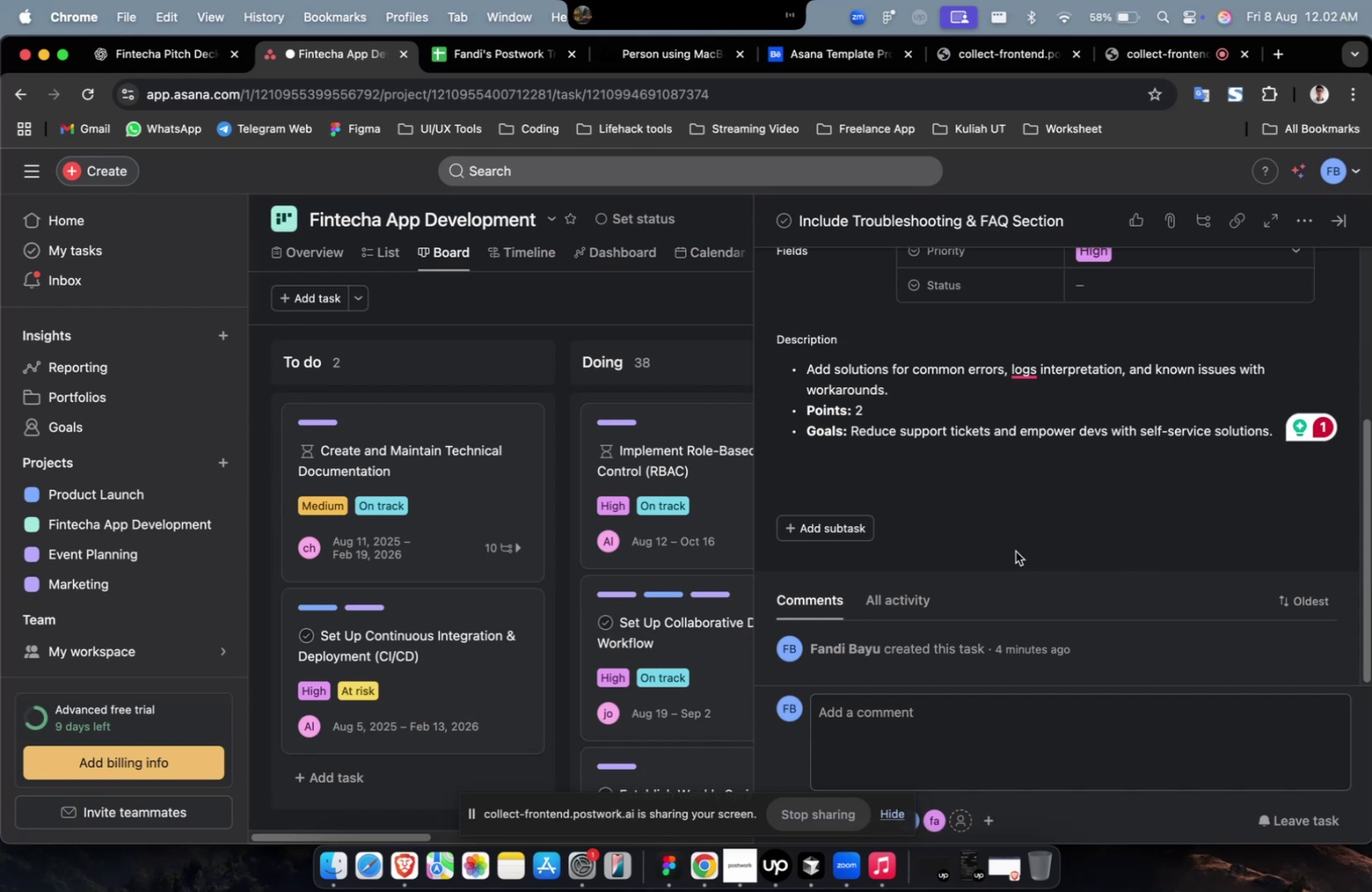 
scroll: coordinate [1007, 523], scroll_direction: up, amount: 2.0
 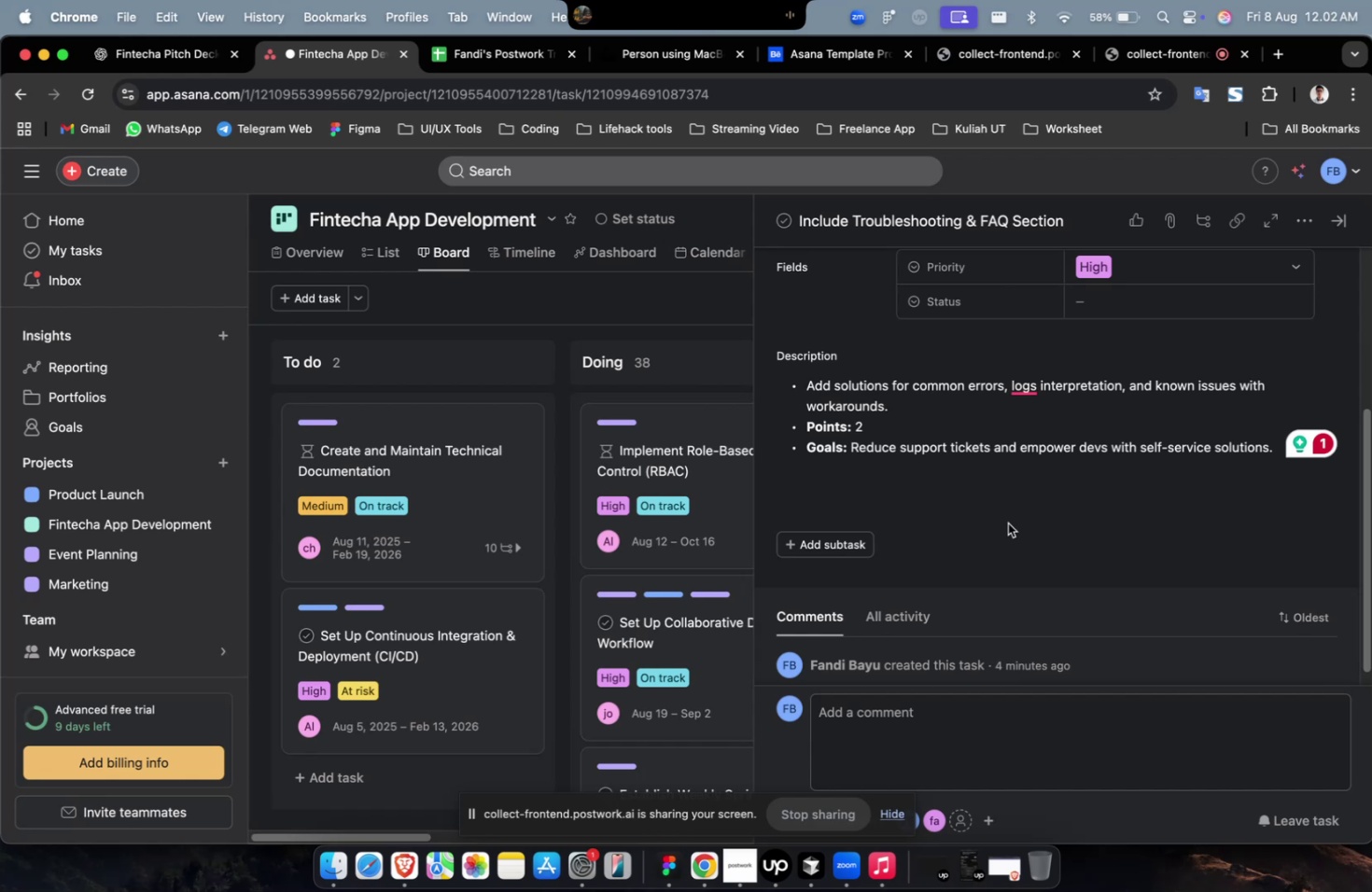 
wait(5.12)
 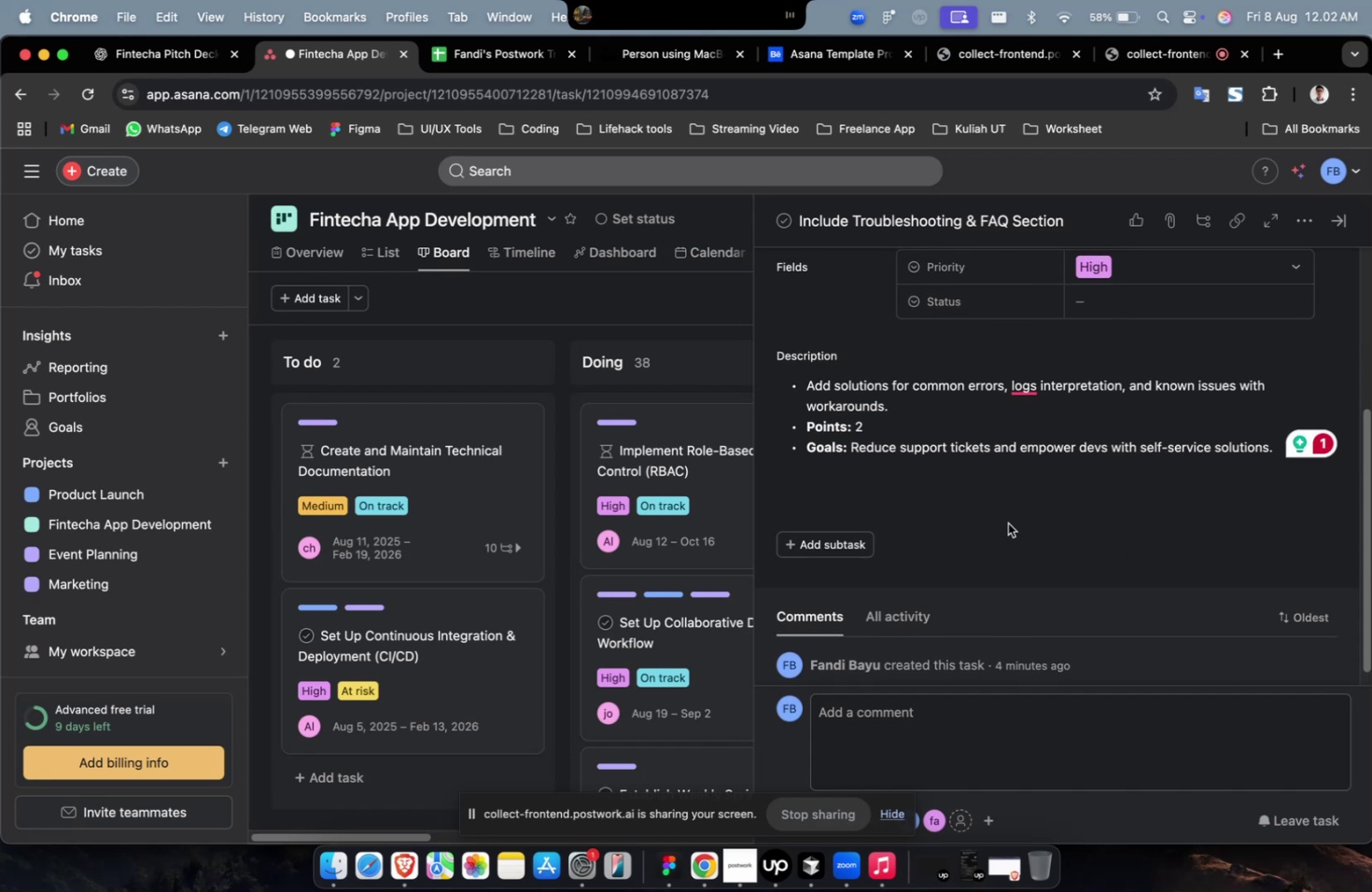 
scroll: coordinate [1007, 523], scroll_direction: down, amount: 4.0
 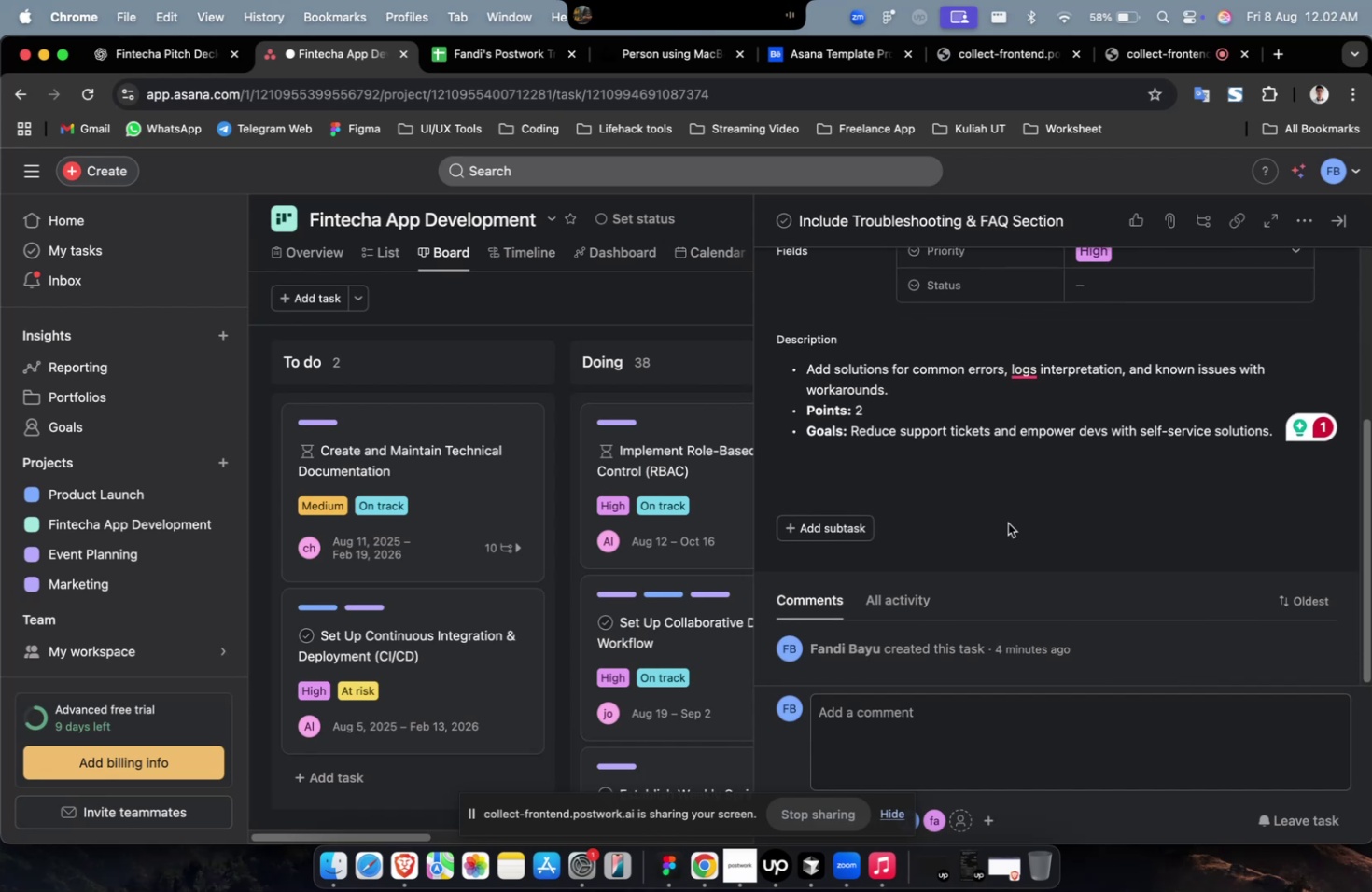 
wait(7.73)
 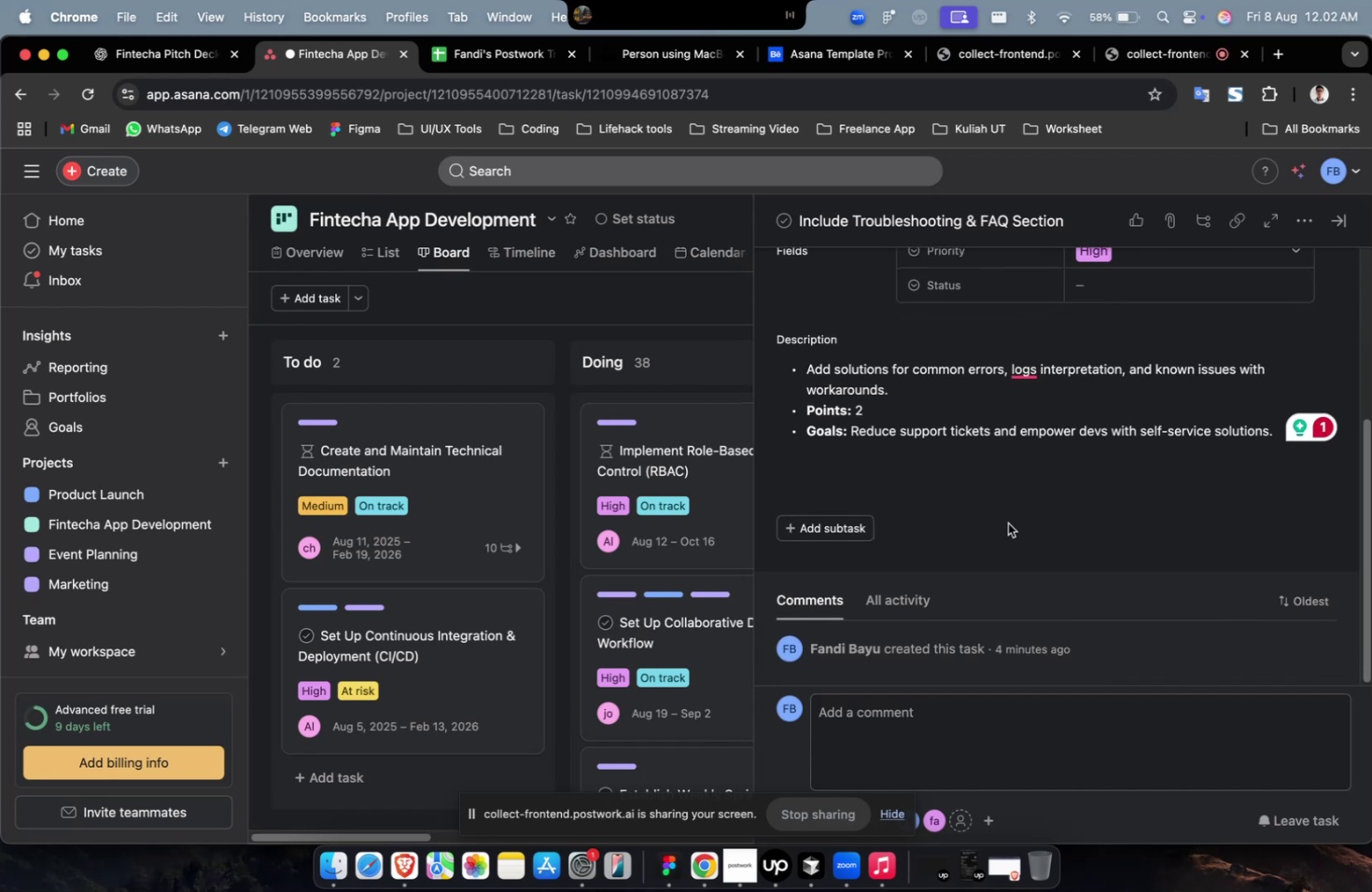 
scroll: coordinate [964, 586], scroll_direction: down, amount: 11.0
 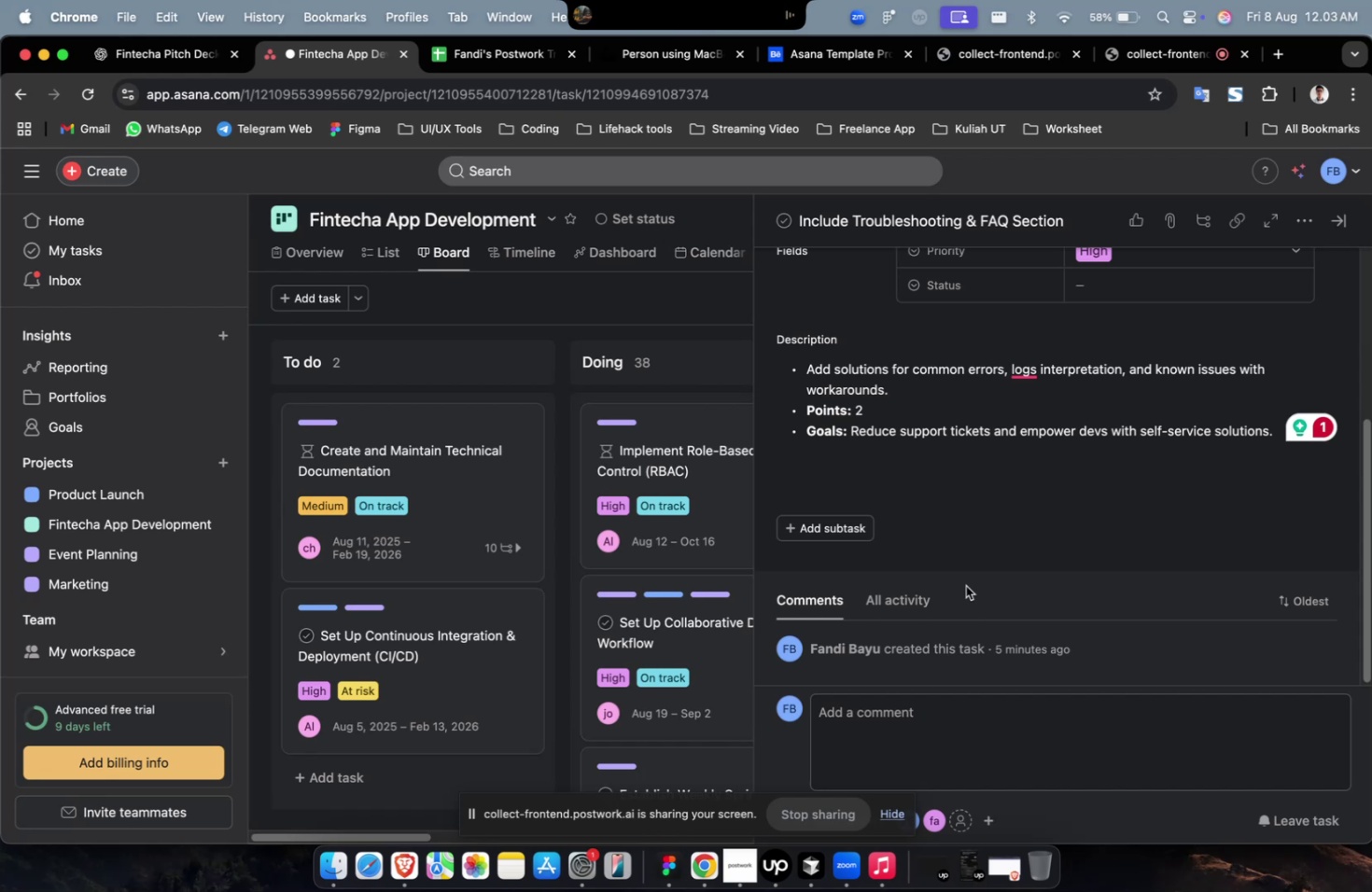 
scroll: coordinate [965, 585], scroll_direction: down, amount: 4.0
 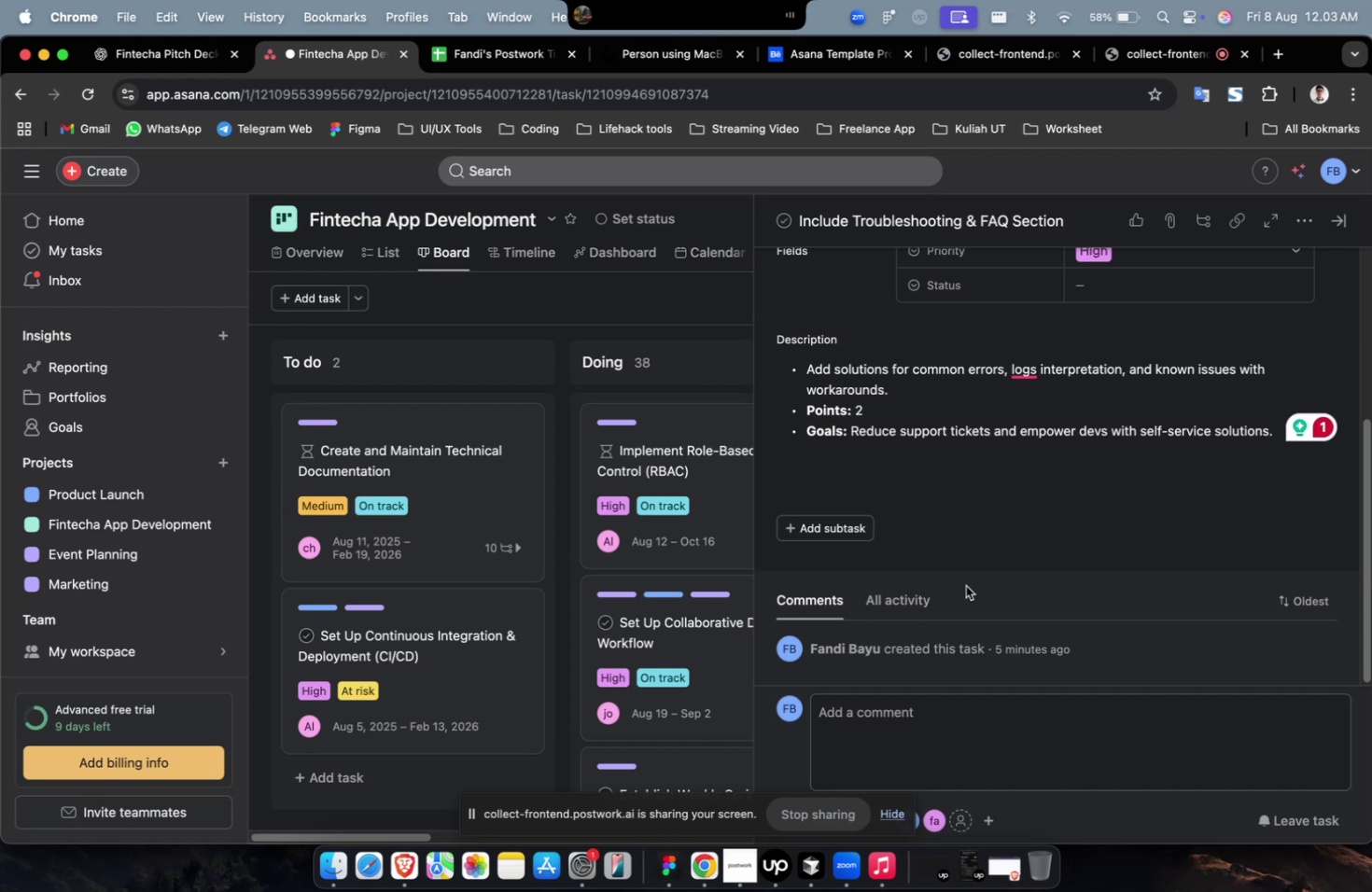 
scroll: coordinate [1075, 427], scroll_direction: up, amount: 11.0
 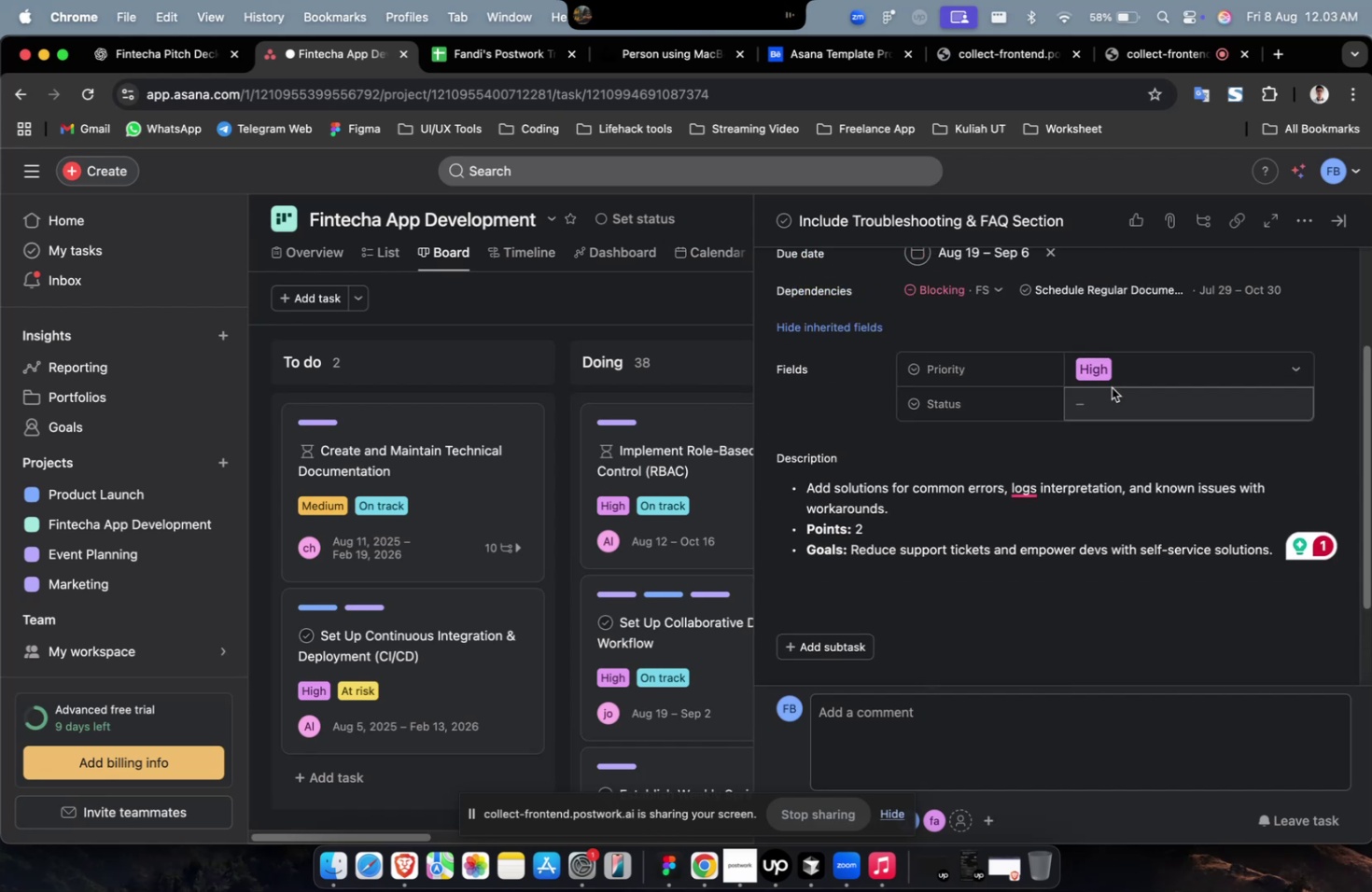 
left_click([1112, 398])
 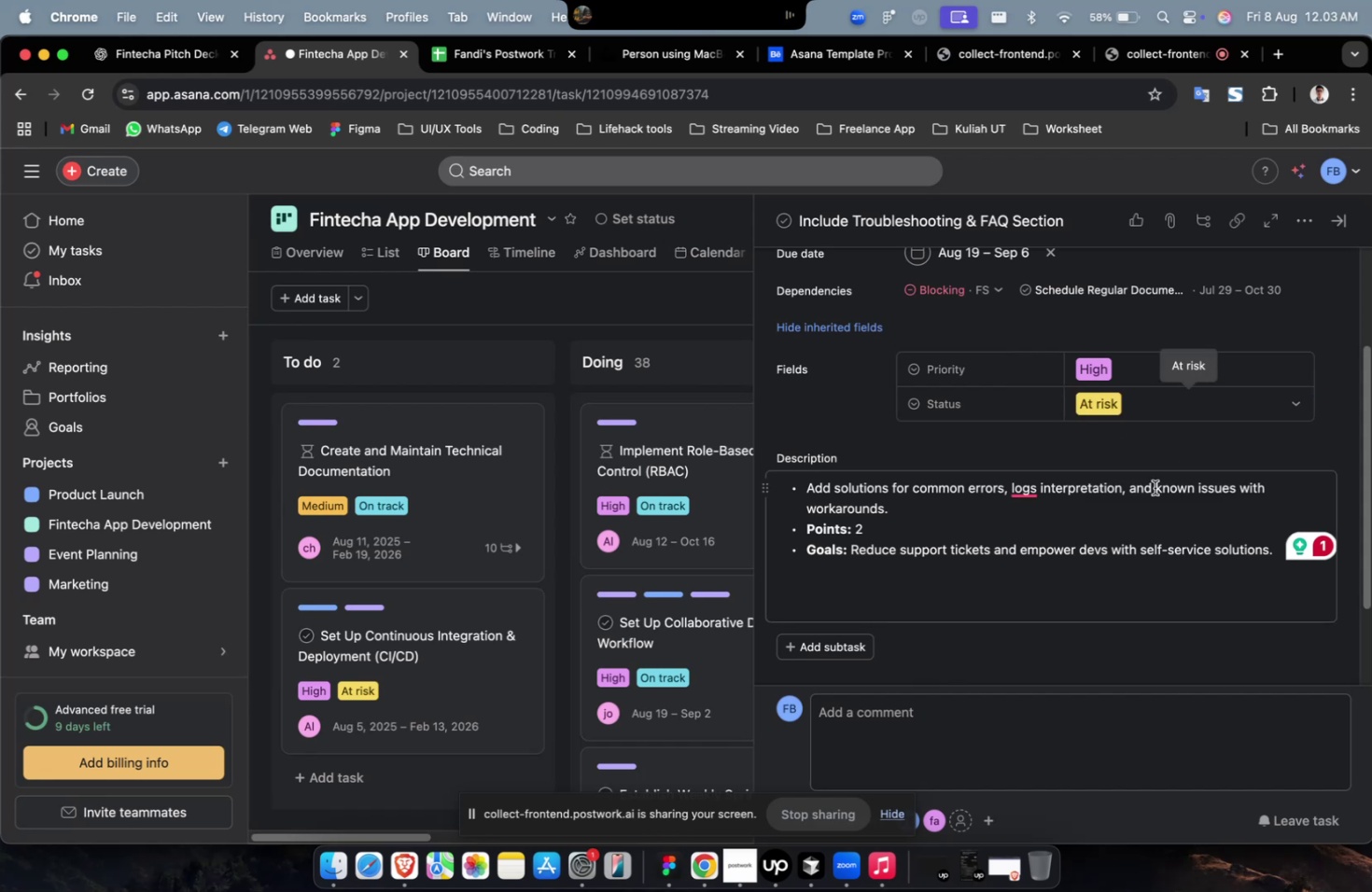 
wait(12.61)
 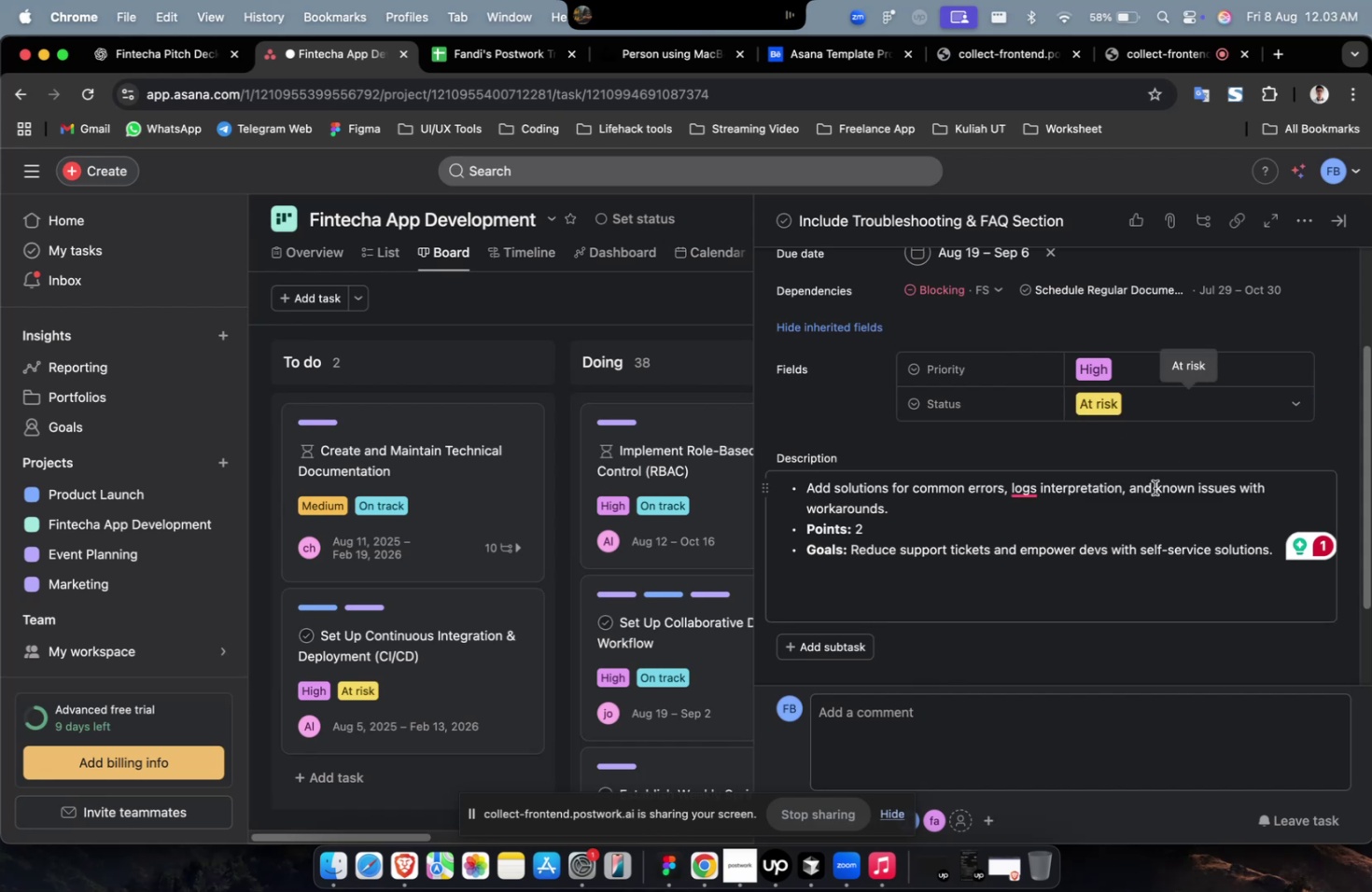 
scroll: coordinate [1165, 456], scroll_direction: up, amount: 15.0
 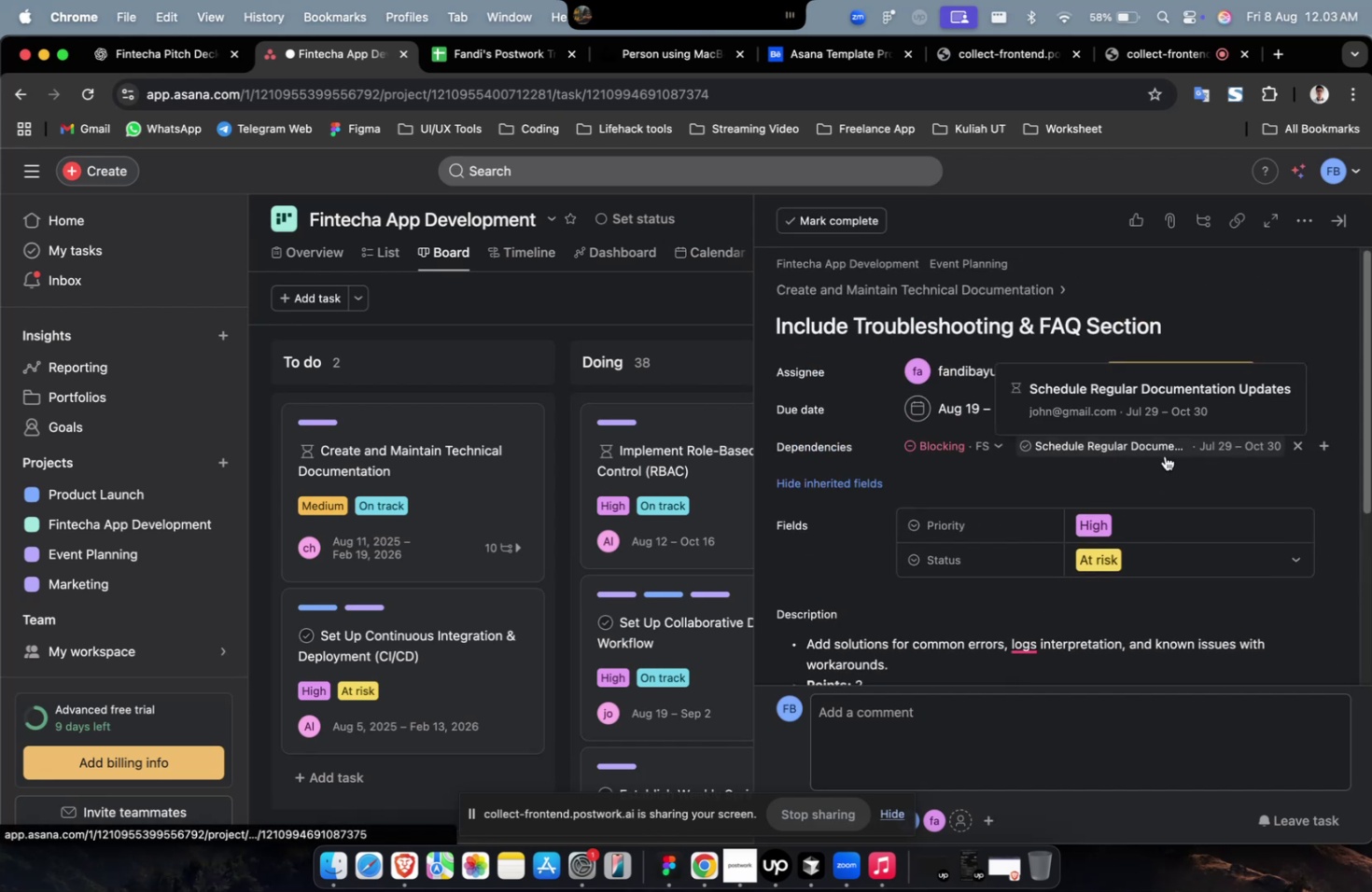 
scroll: coordinate [1135, 466], scroll_direction: down, amount: 20.0
 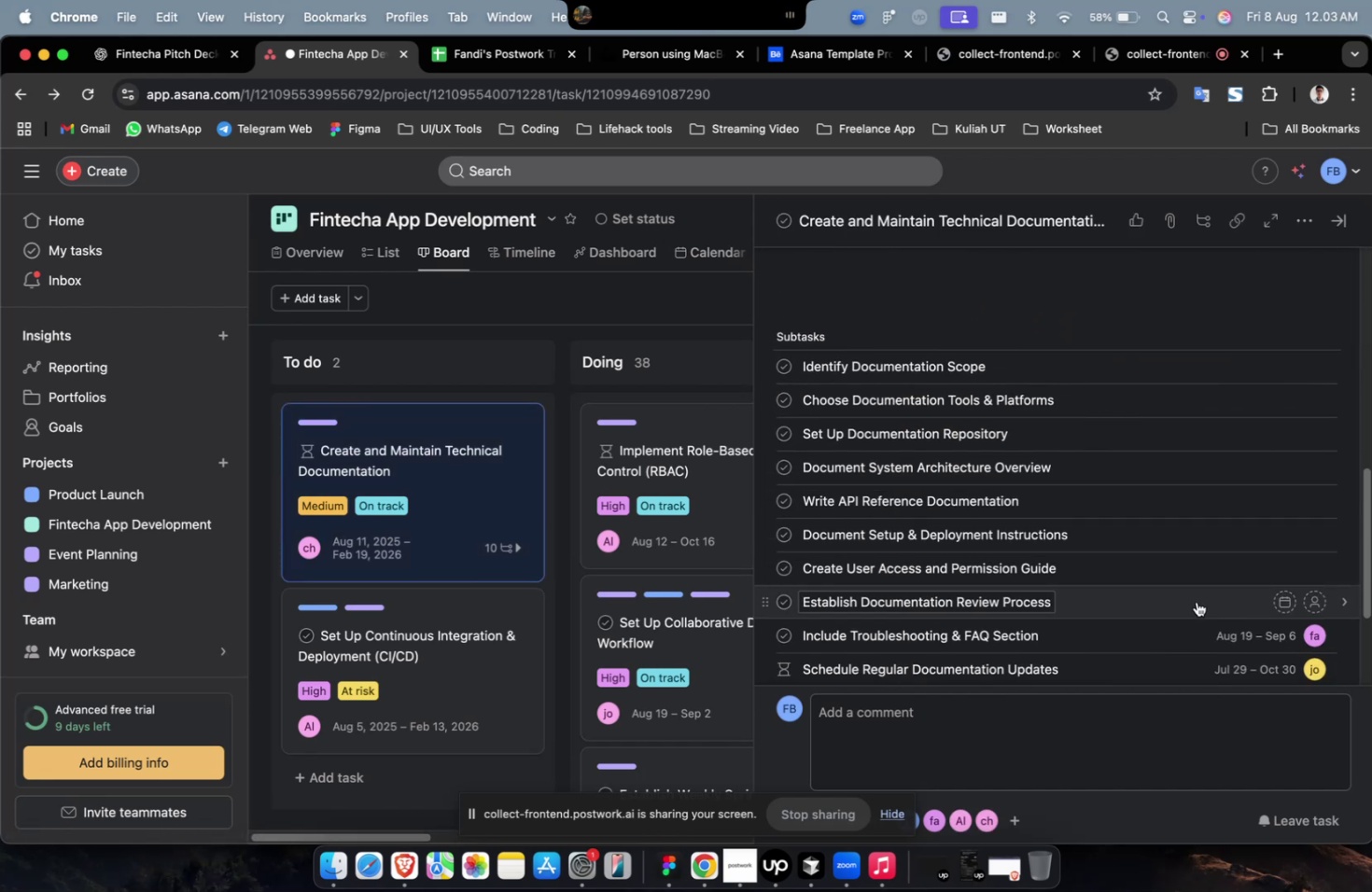 
left_click([1196, 602])
 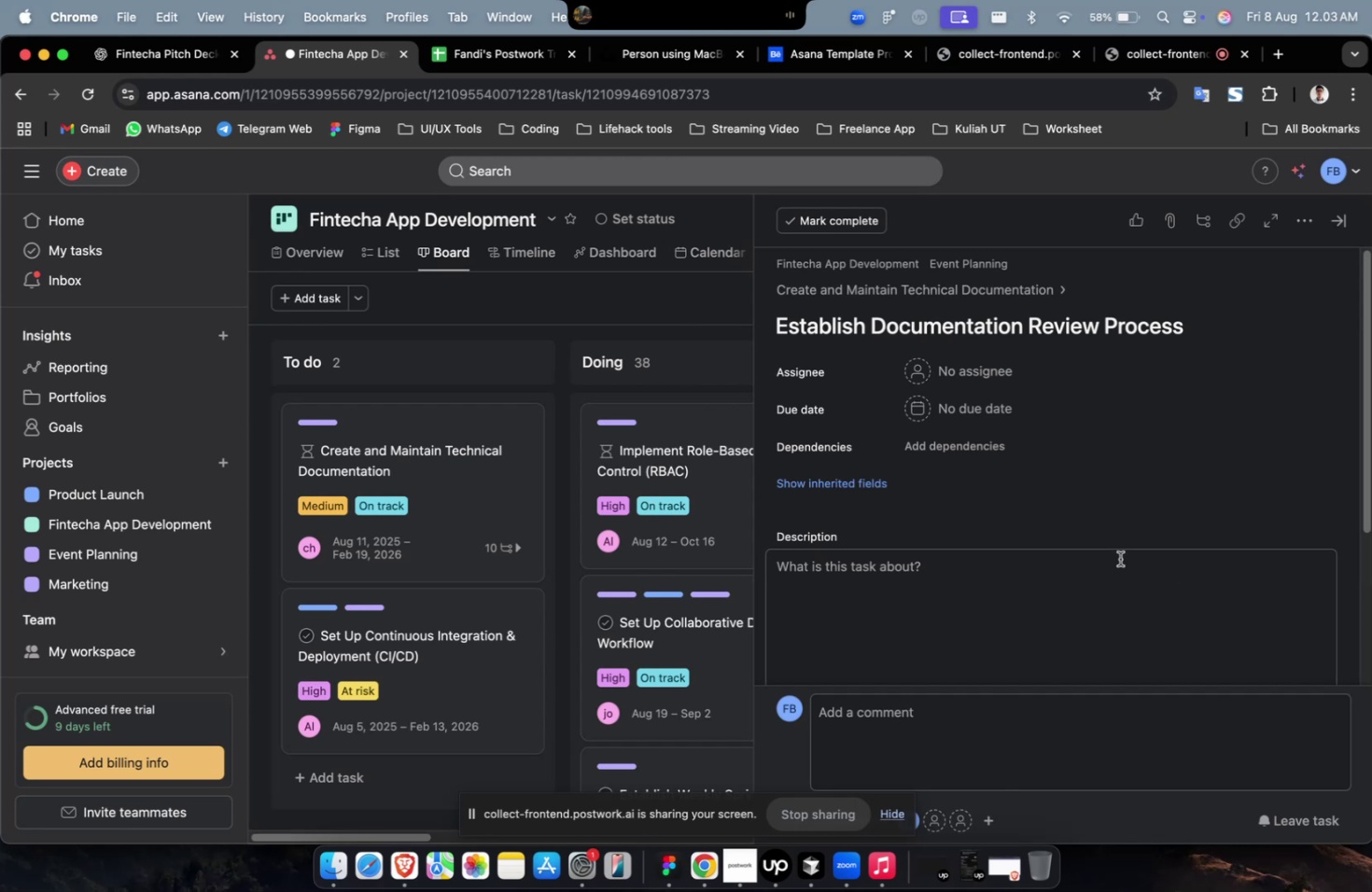 
wait(17.47)
 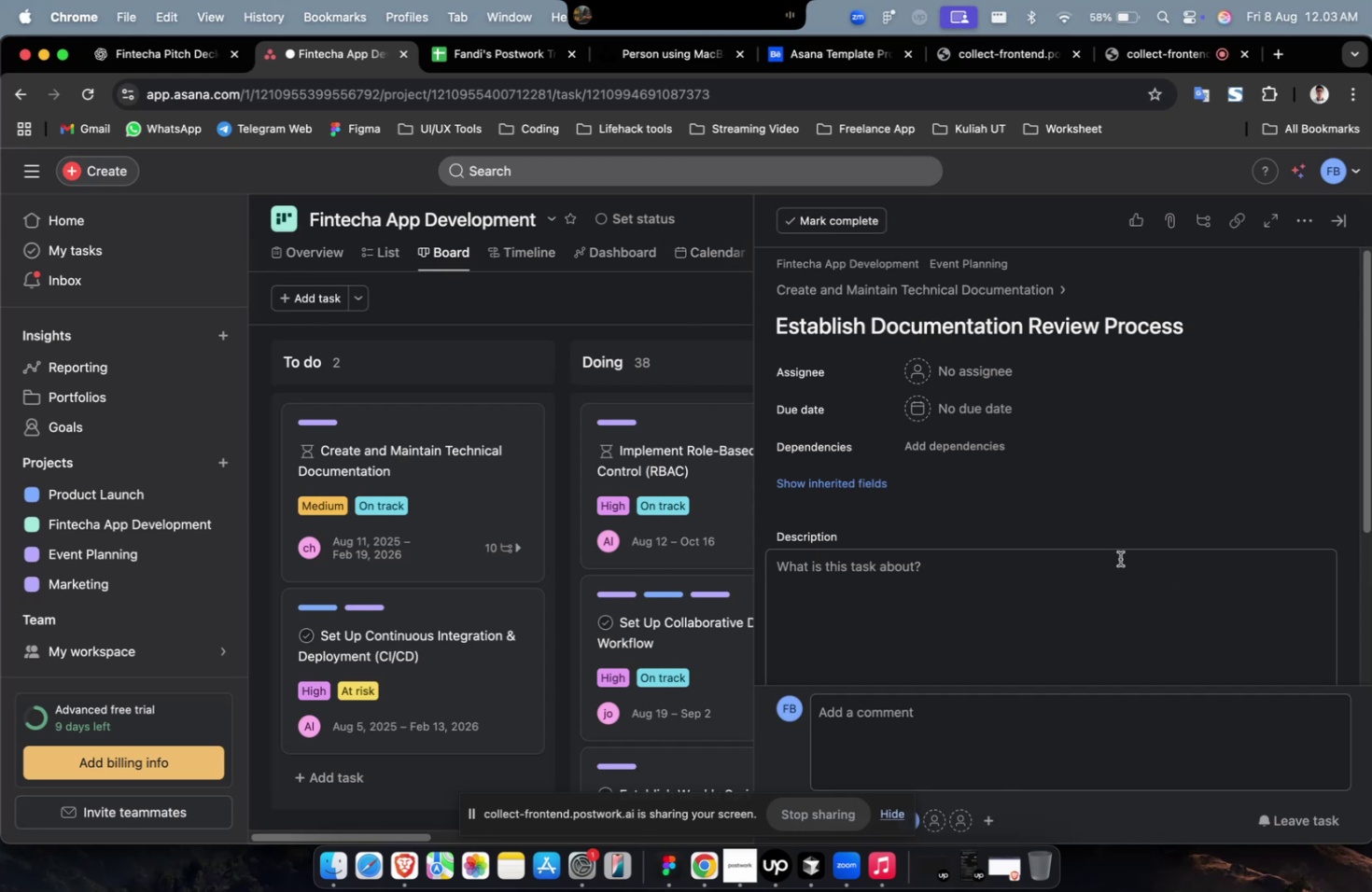 
scroll: coordinate [1027, 515], scroll_direction: down, amount: 2.0
 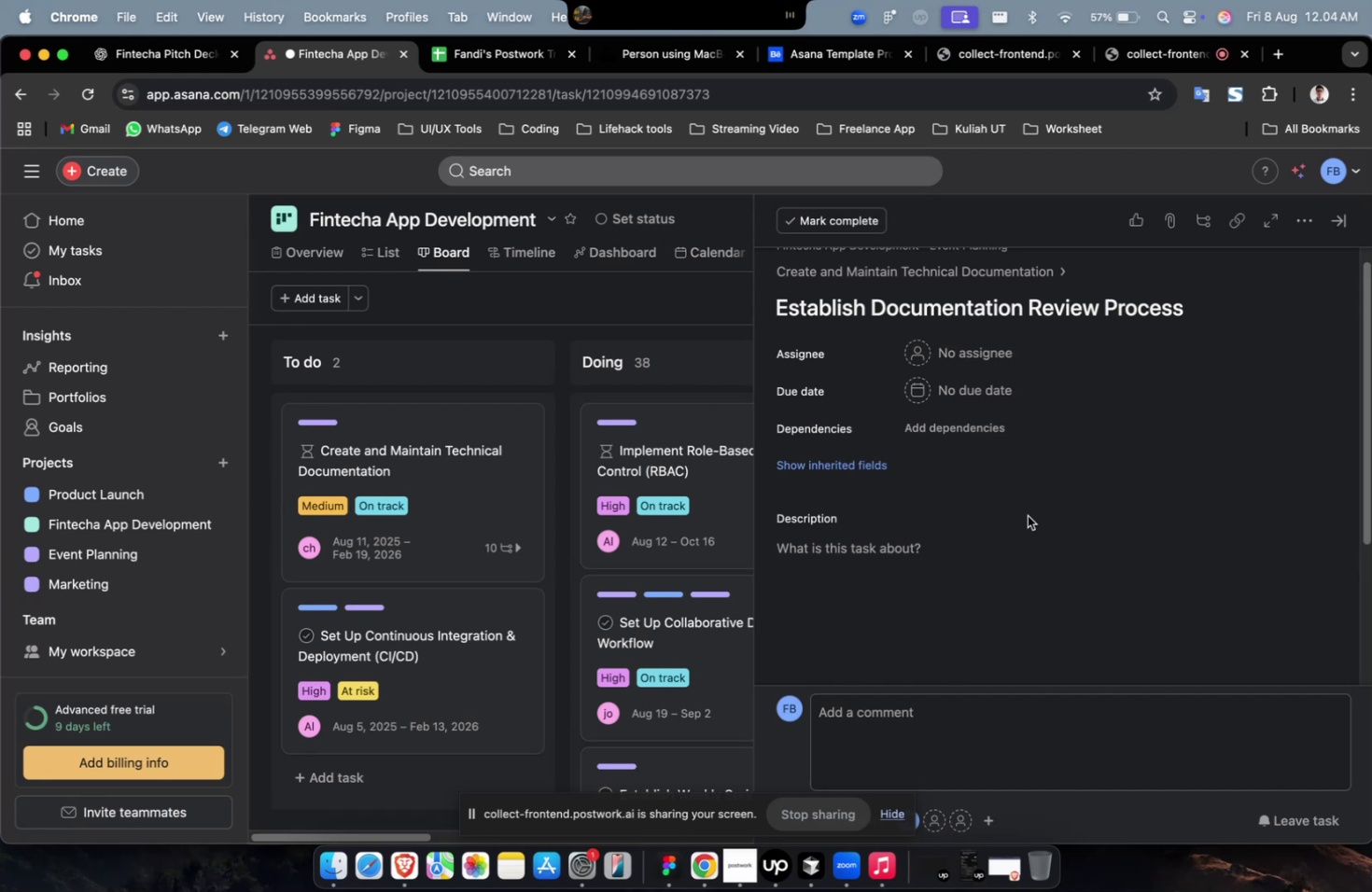 
wait(10.39)
 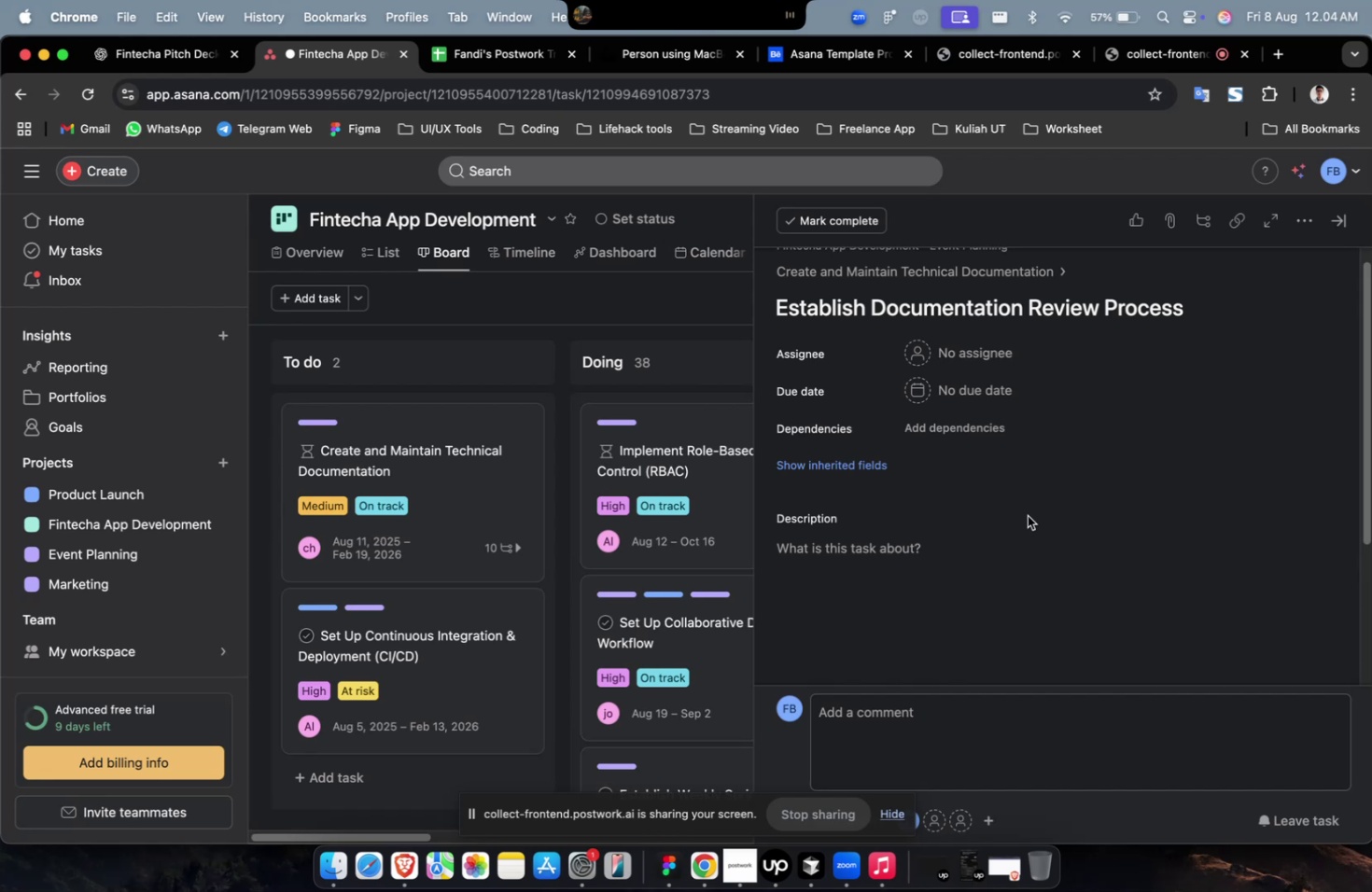 
left_click([1002, 355])
 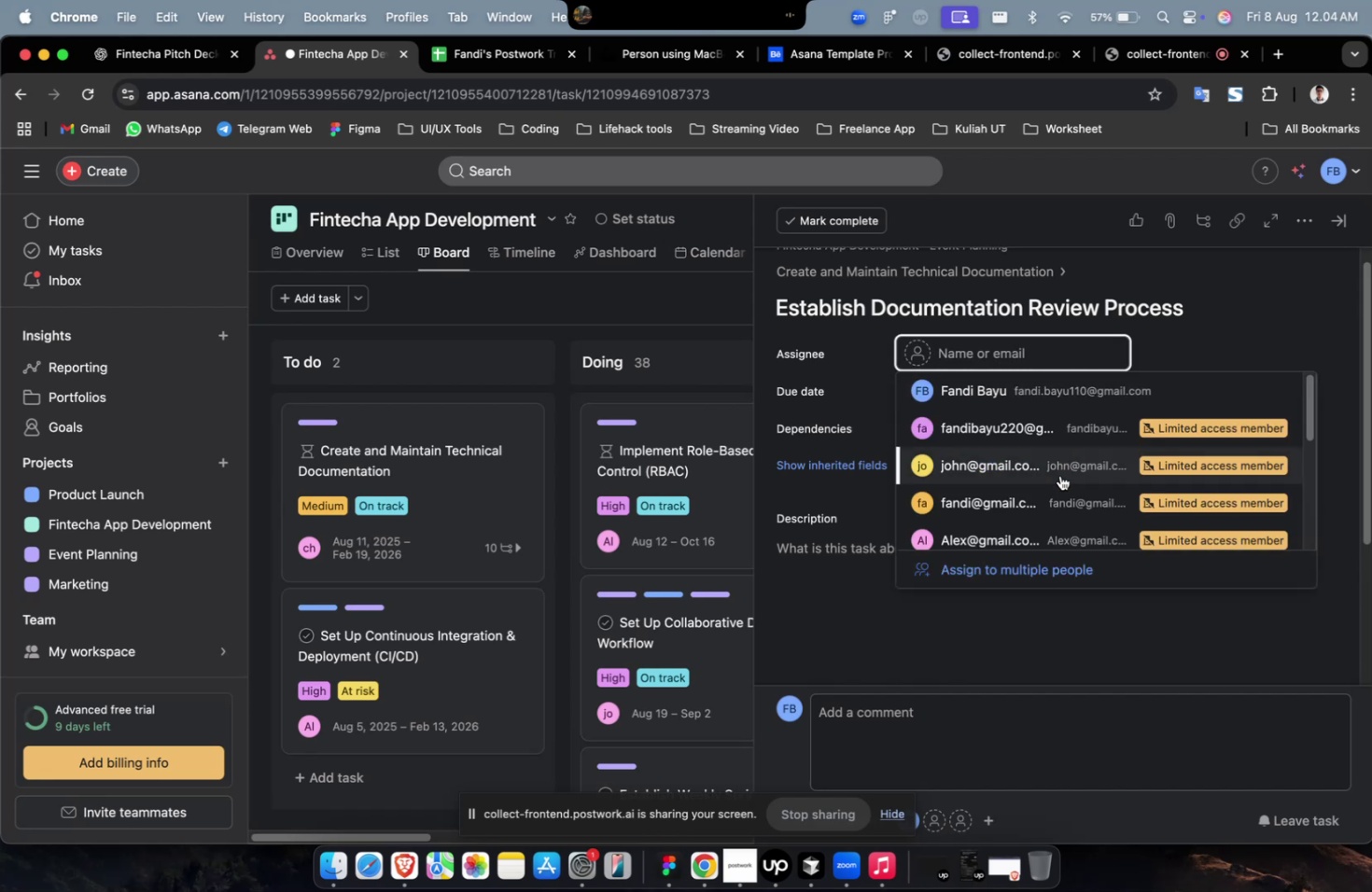 
left_click([1061, 470])
 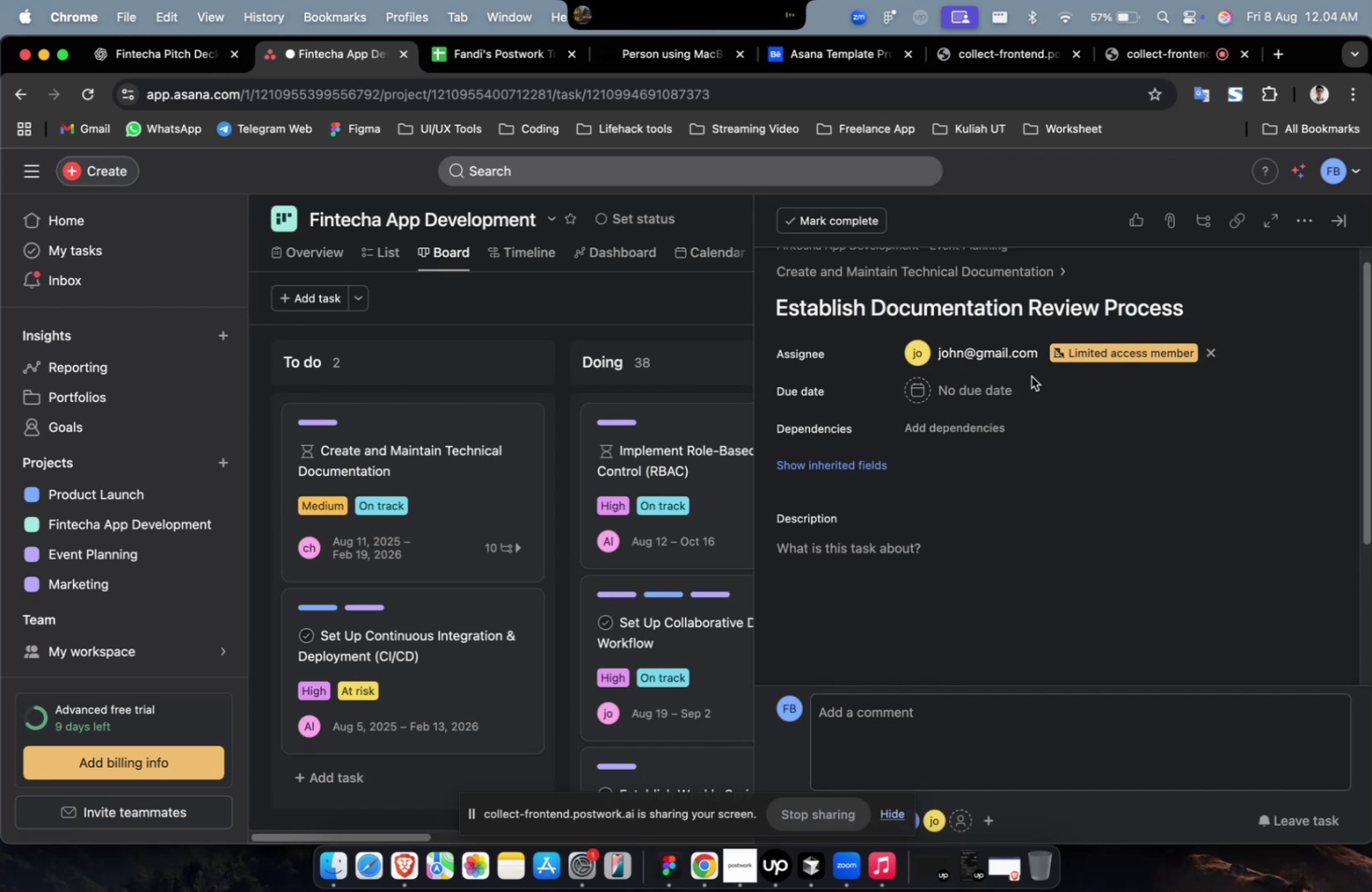 
wait(15.84)
 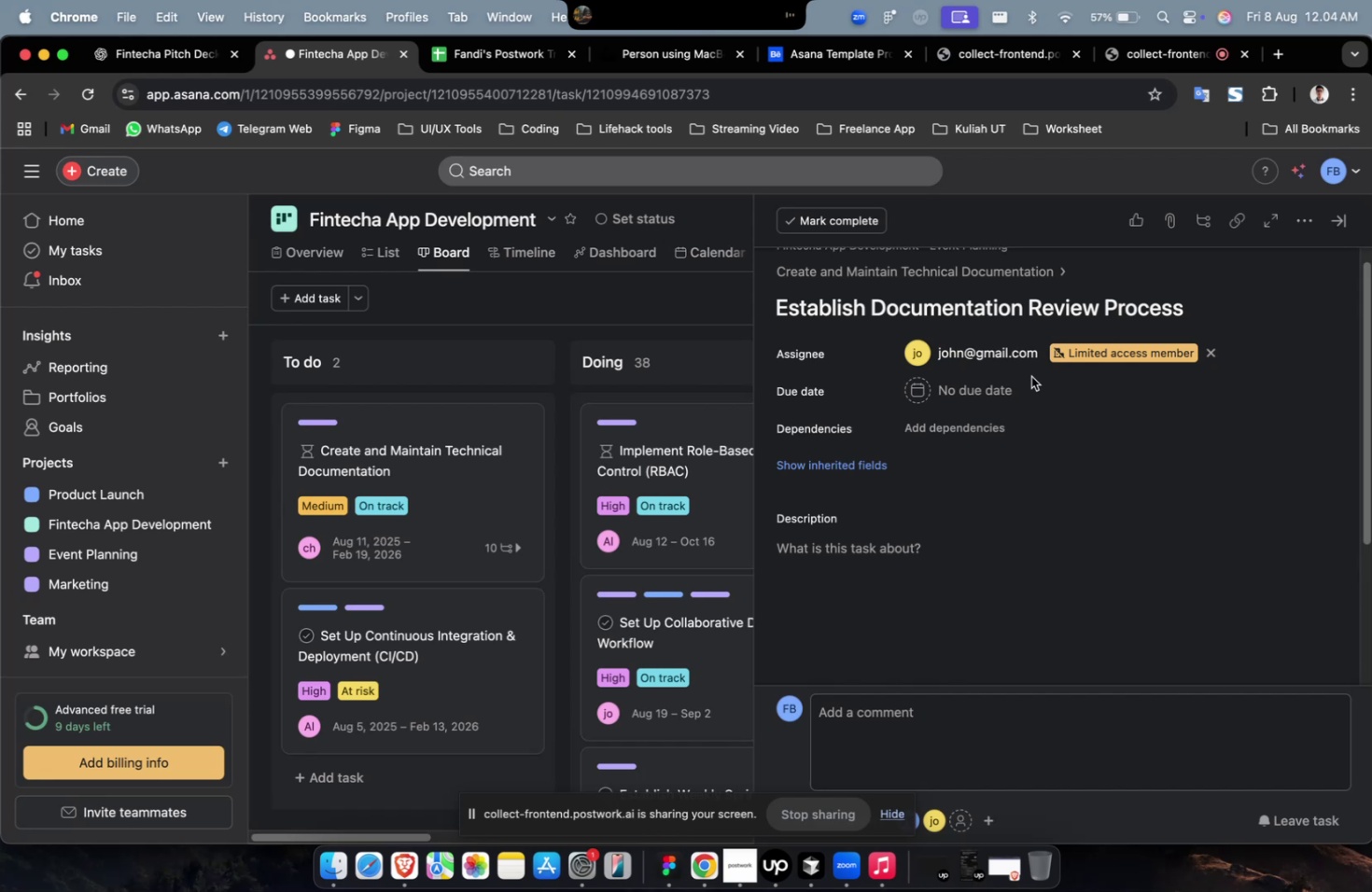 
left_click([1006, 391])
 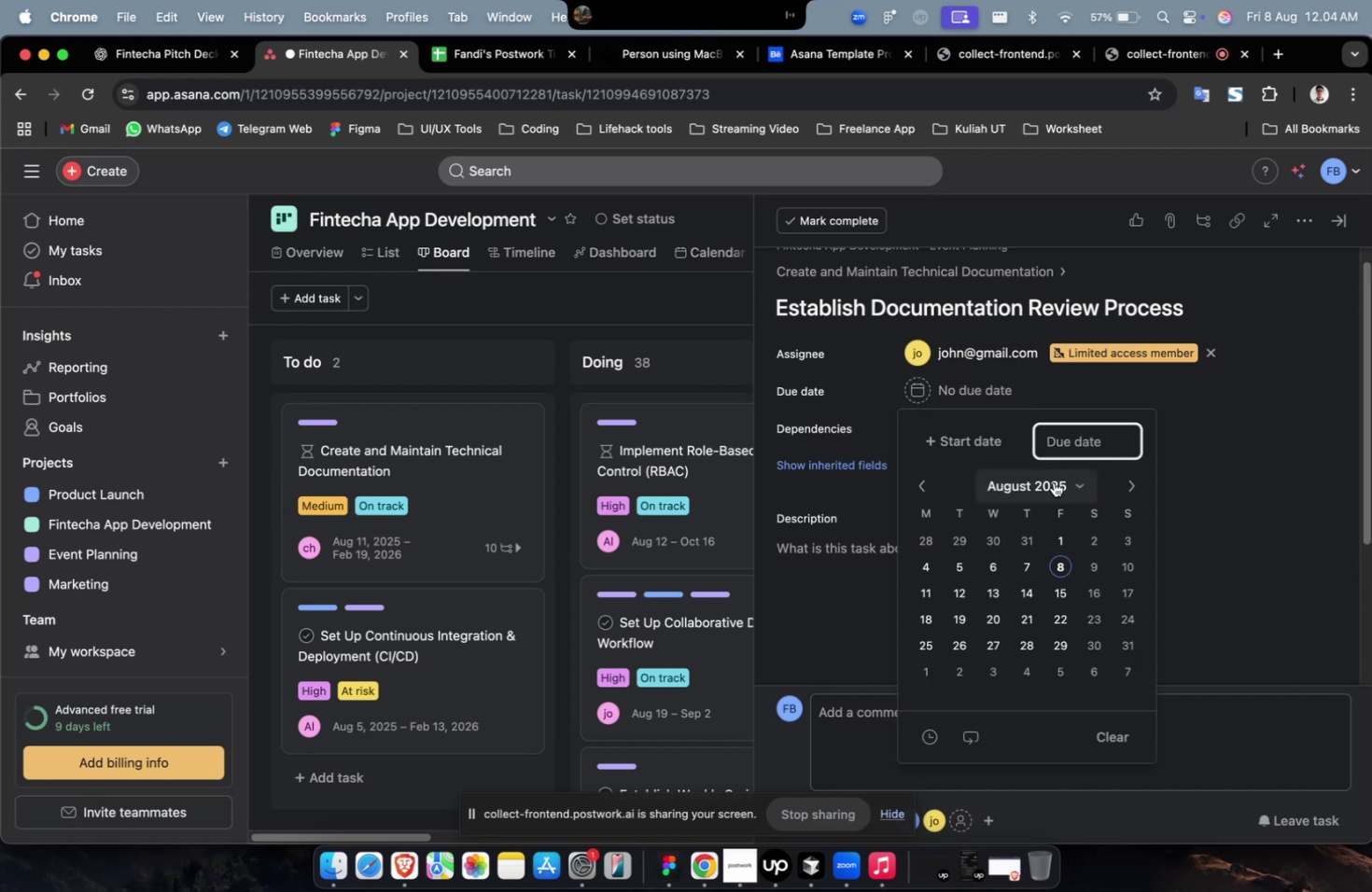 
left_click([986, 439])
 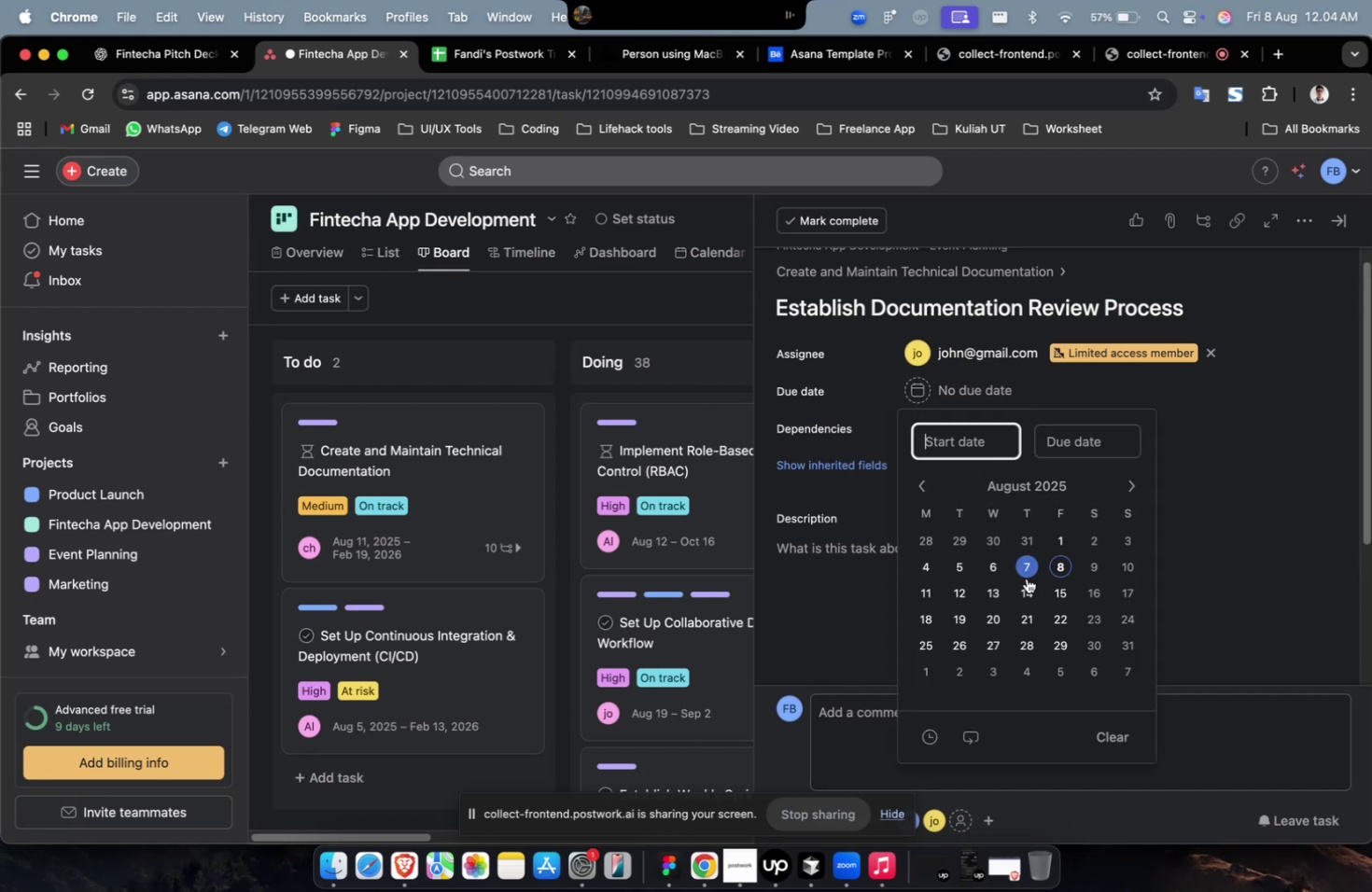 
double_click([1007, 591])
 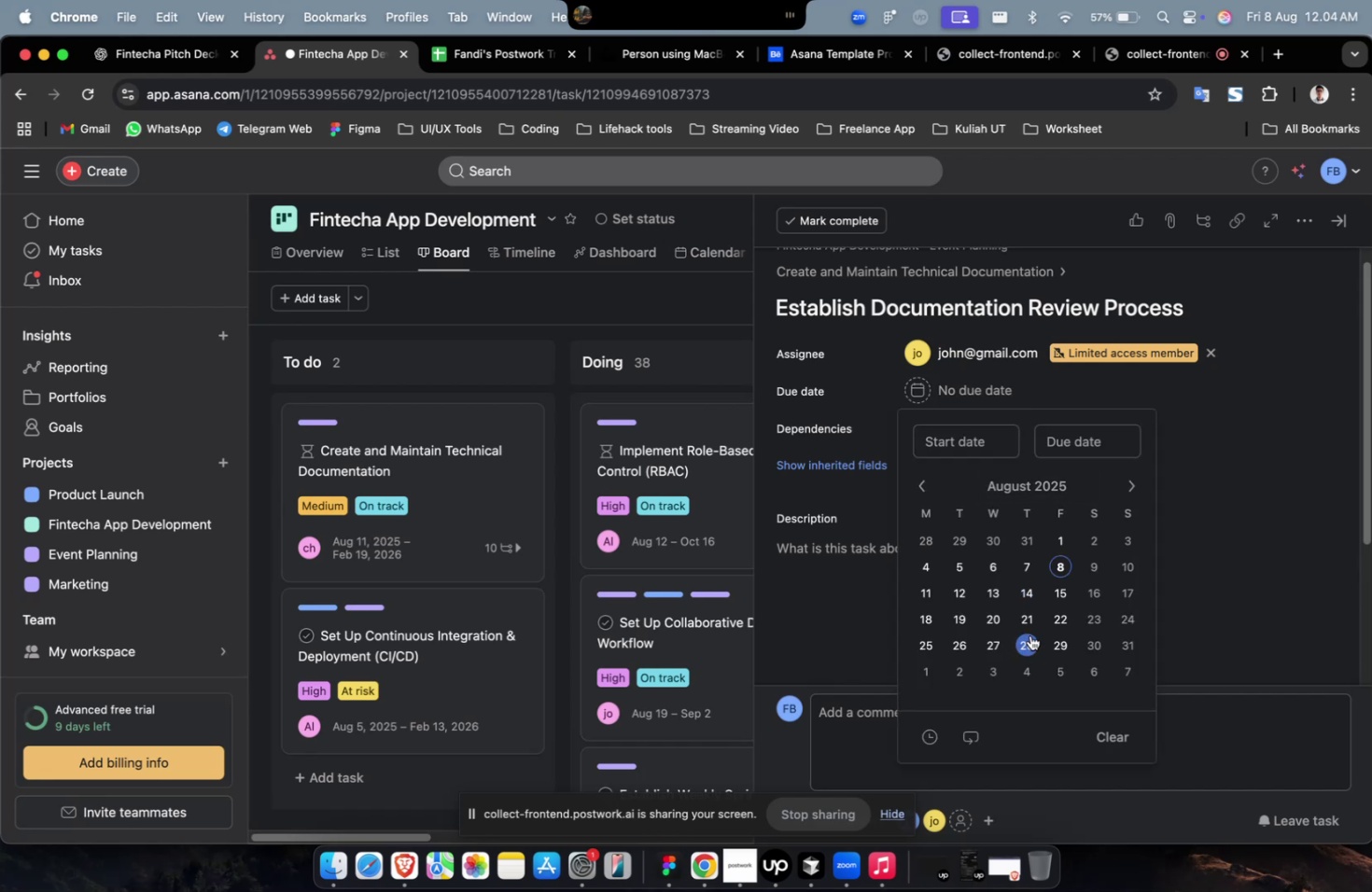 
left_click([1022, 596])
 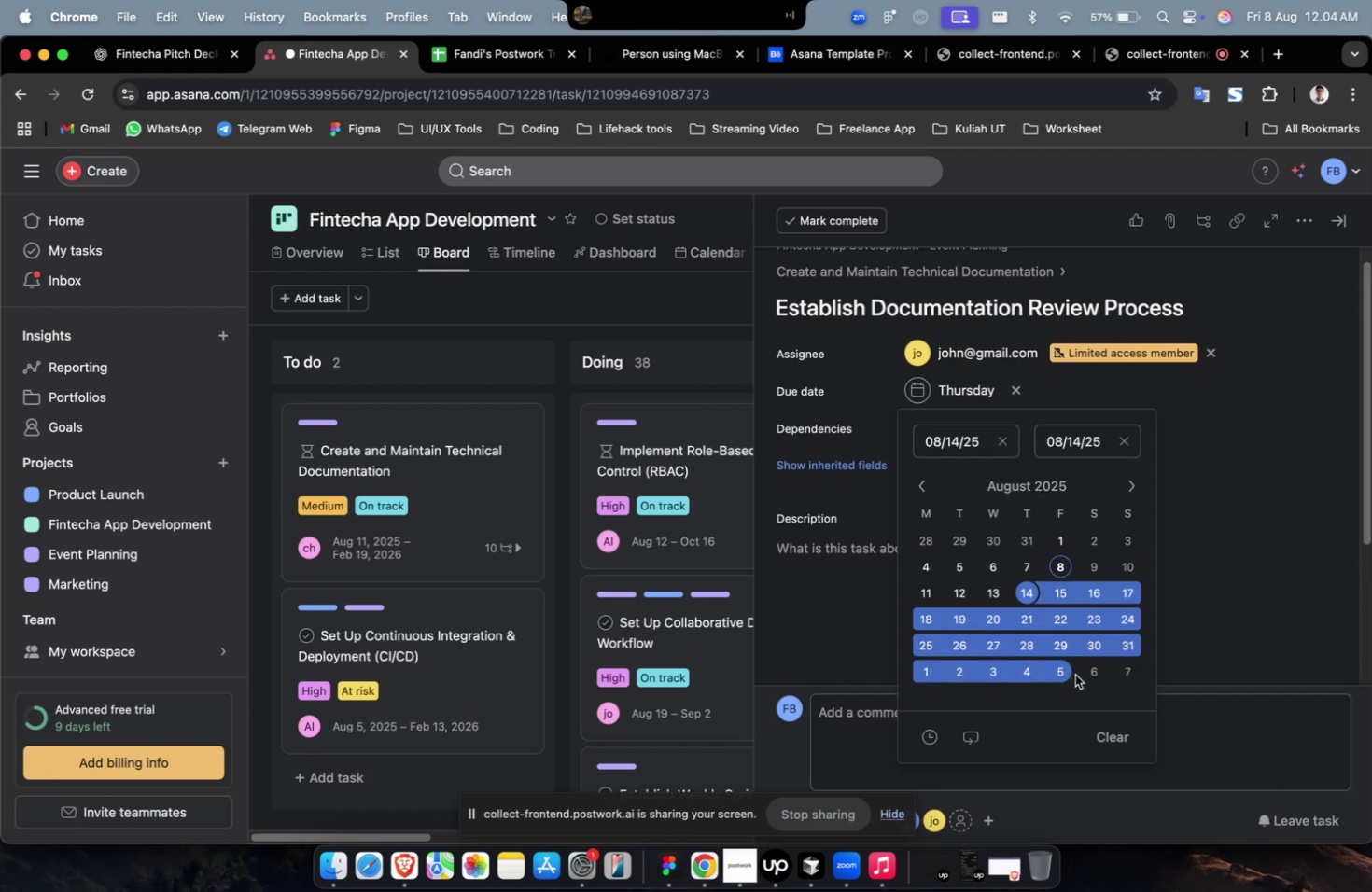 
left_click([1062, 666])
 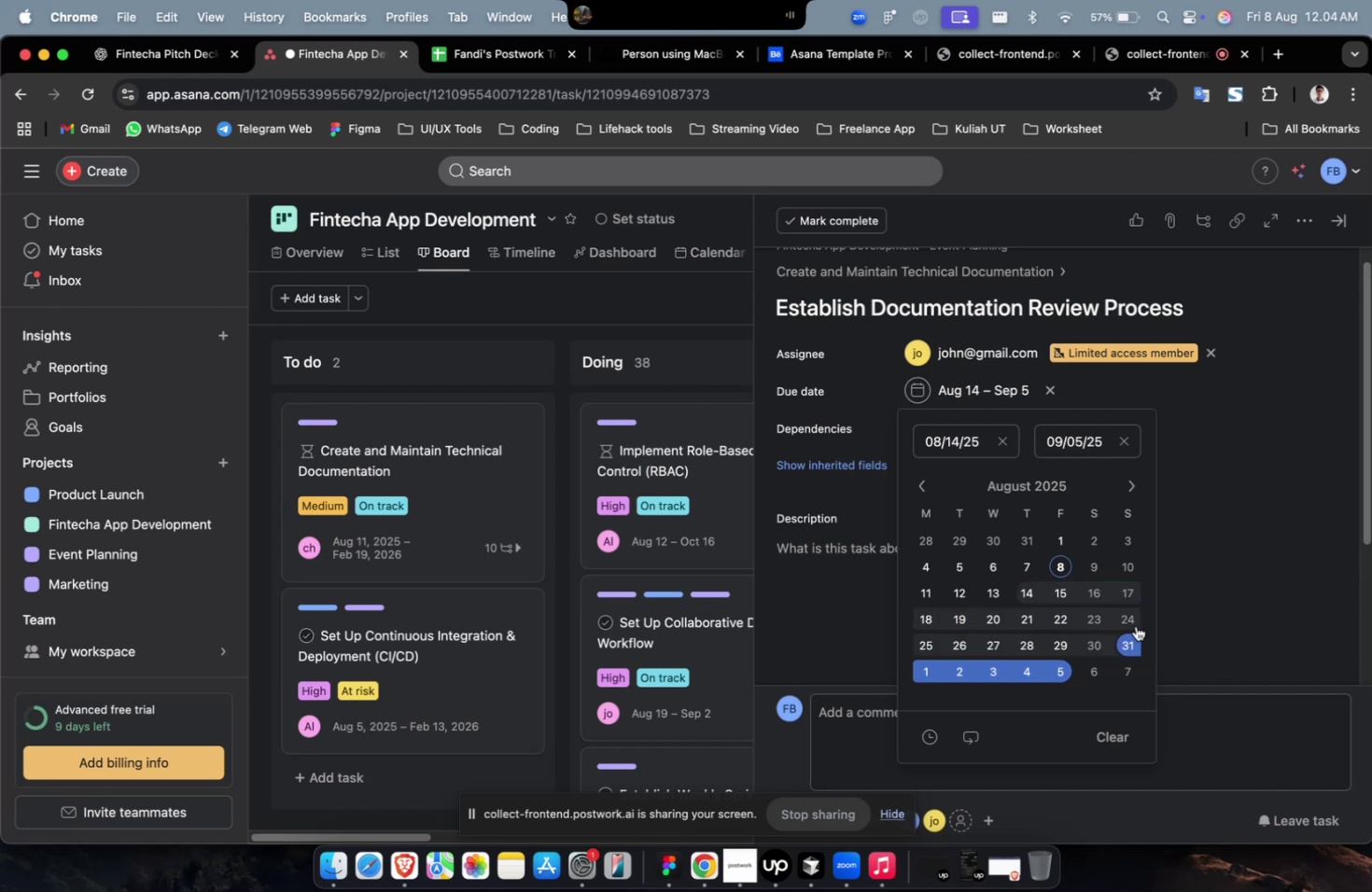 
wait(5.96)
 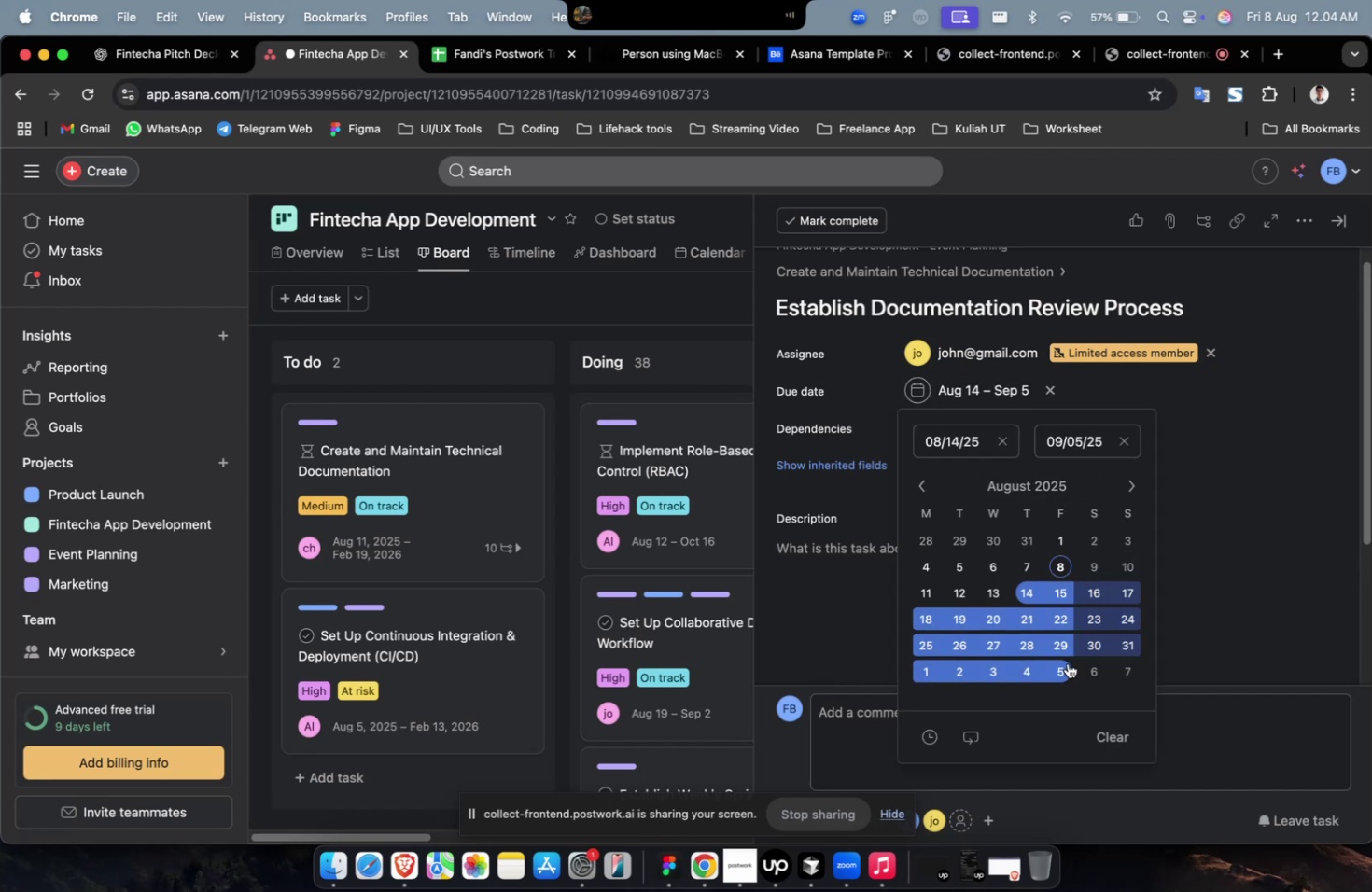 
left_click([1286, 469])
 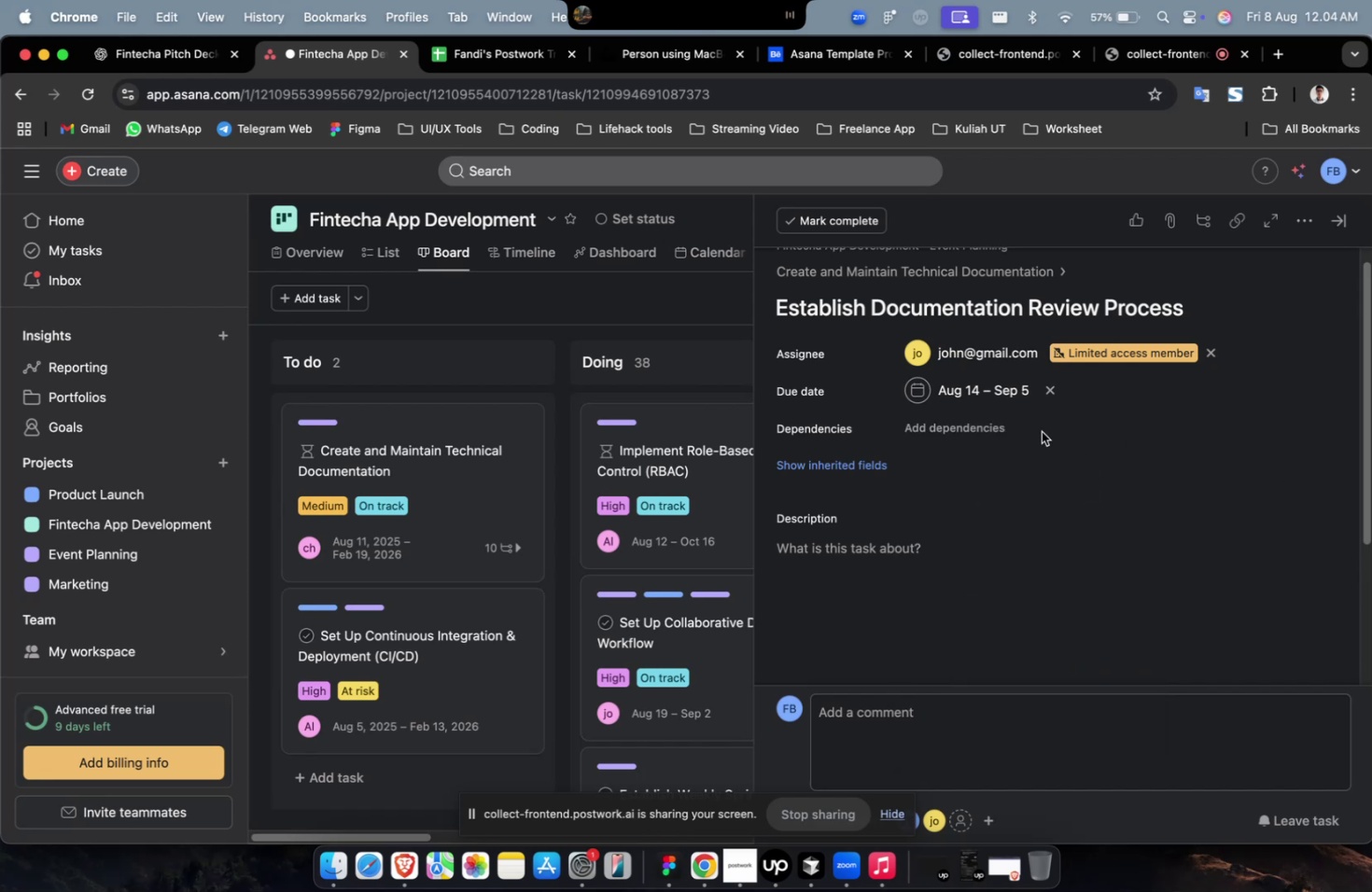 
double_click([977, 425])
 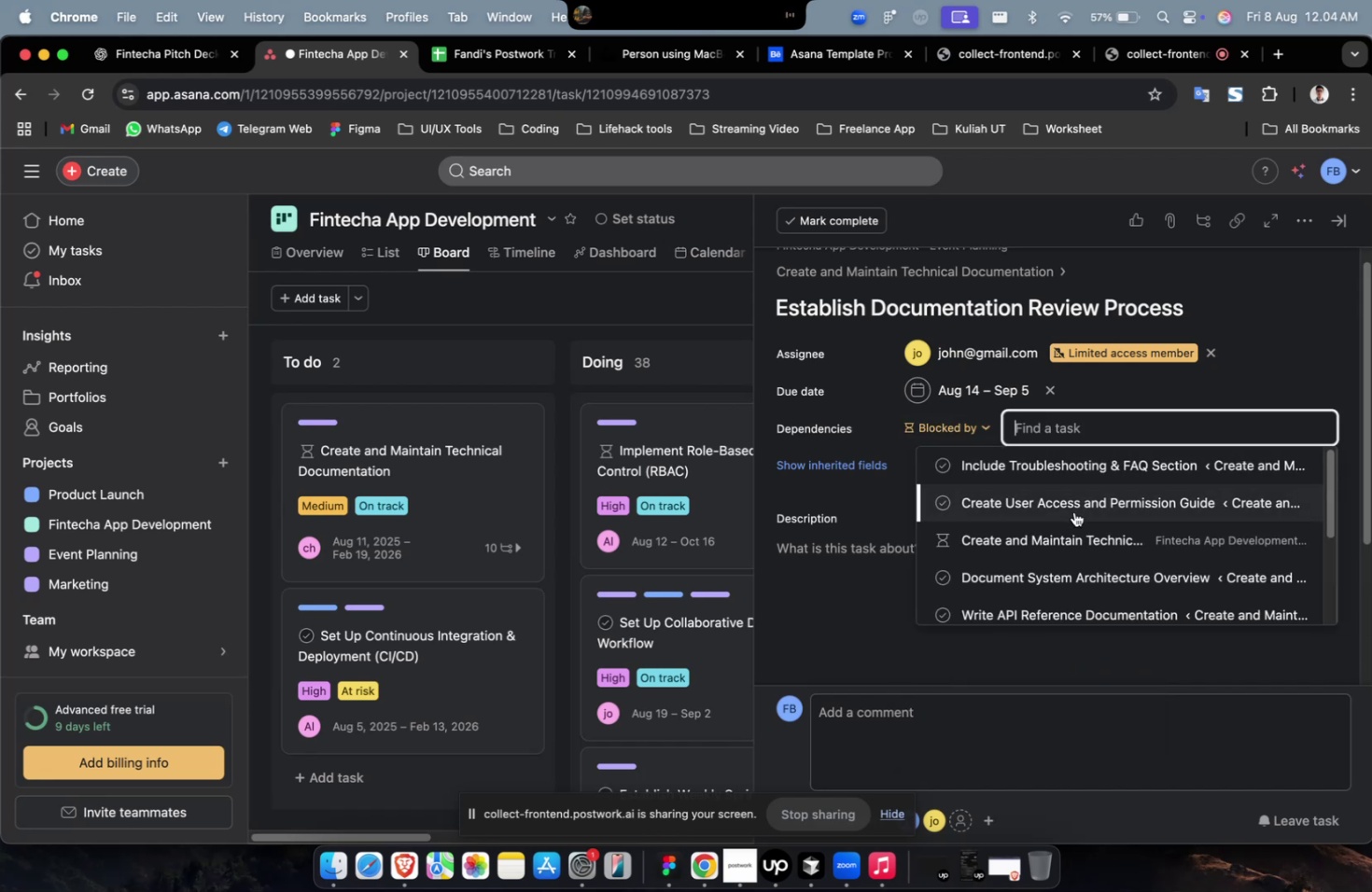 
triple_click([1073, 511])
 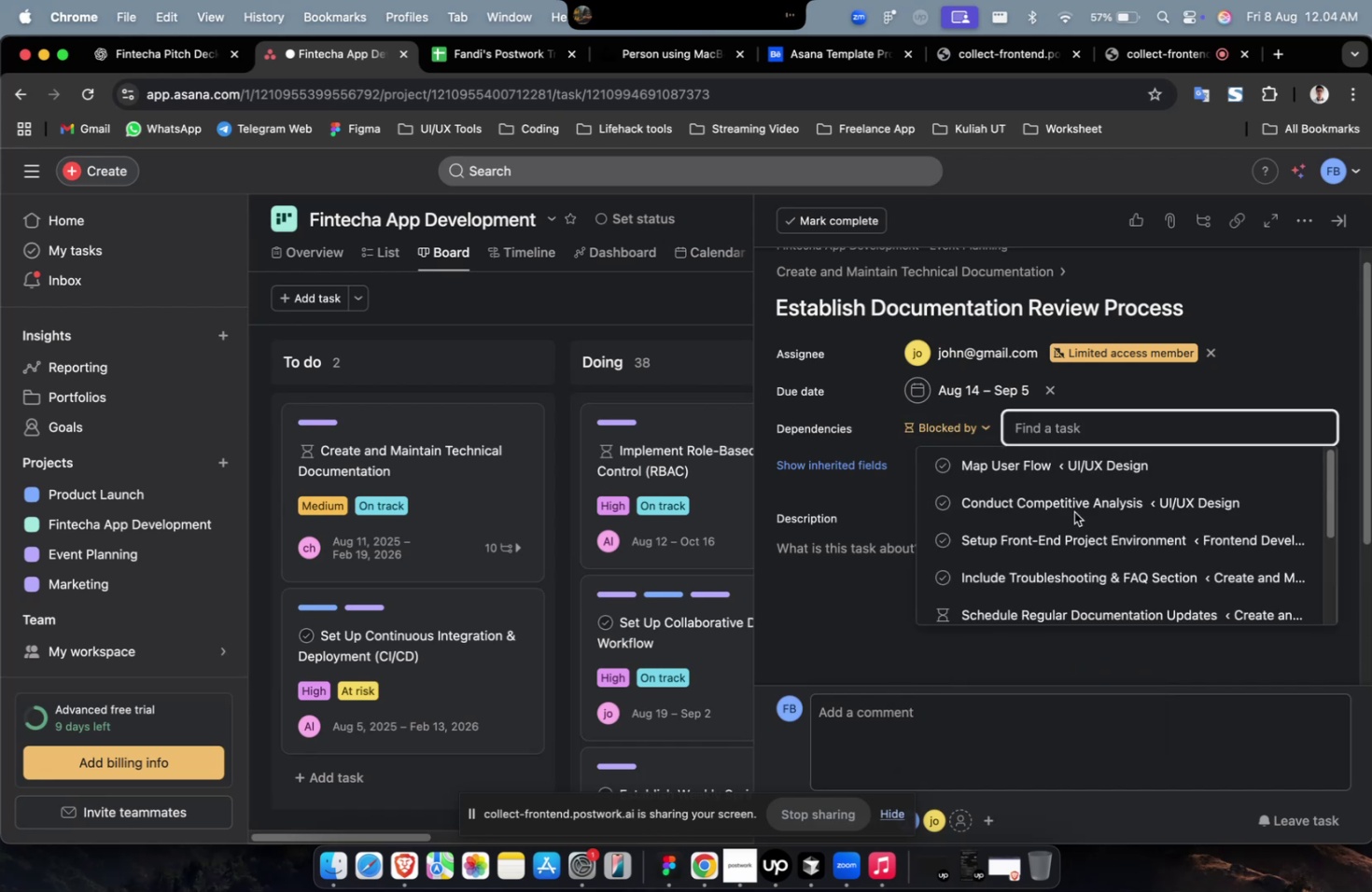 
triple_click([1079, 506])
 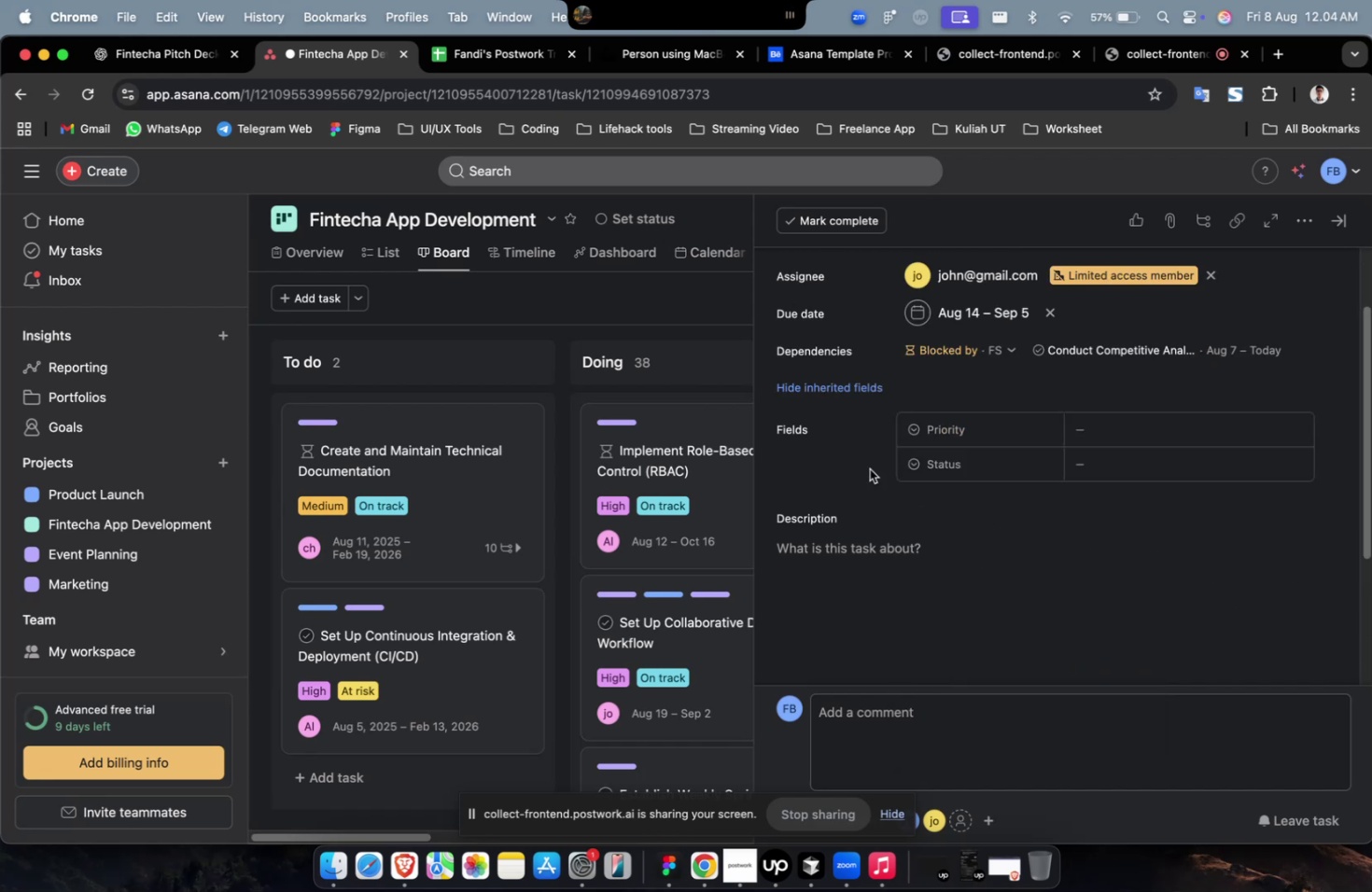 
wait(5.22)
 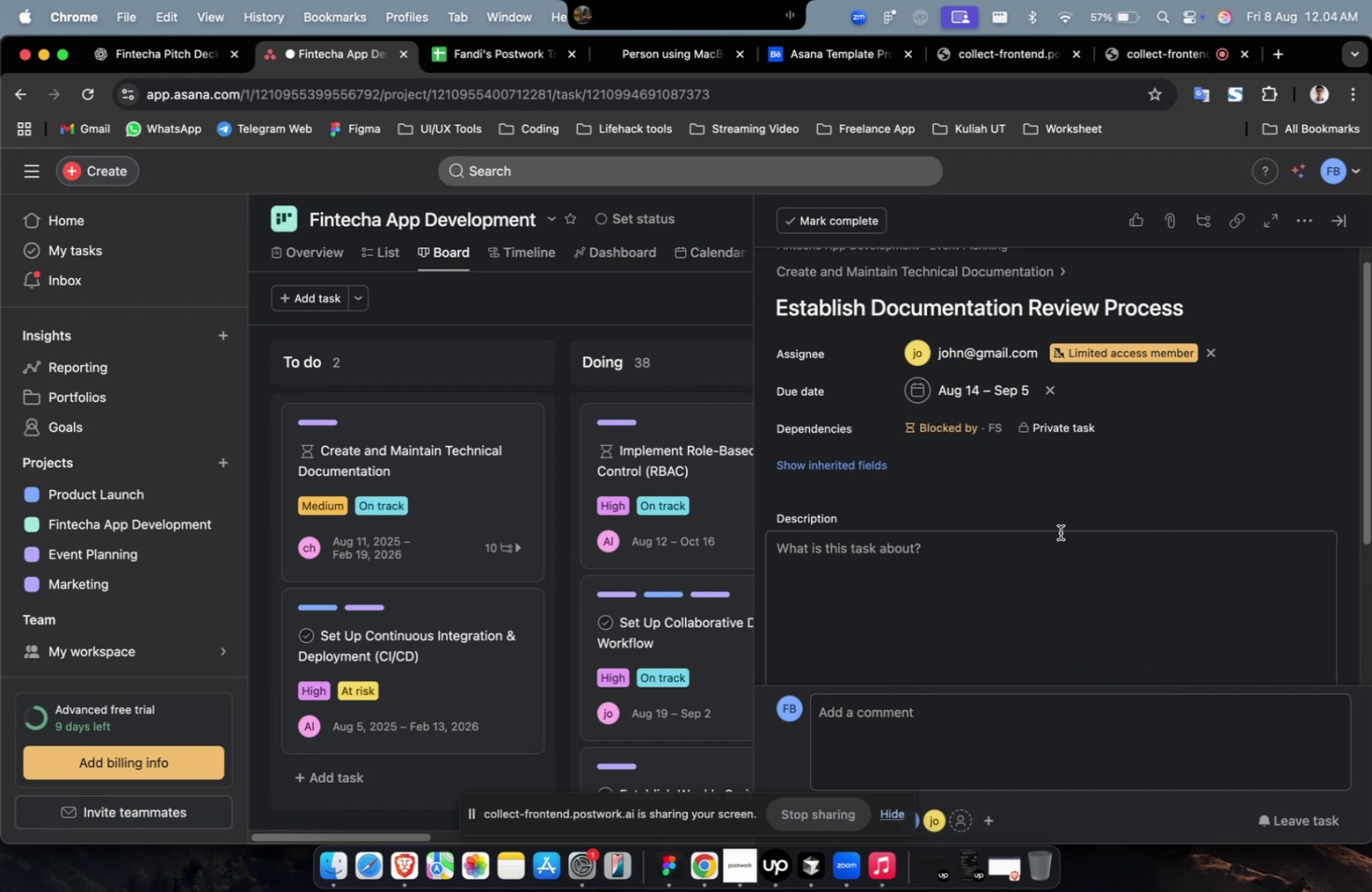 
left_click([1171, 433])
 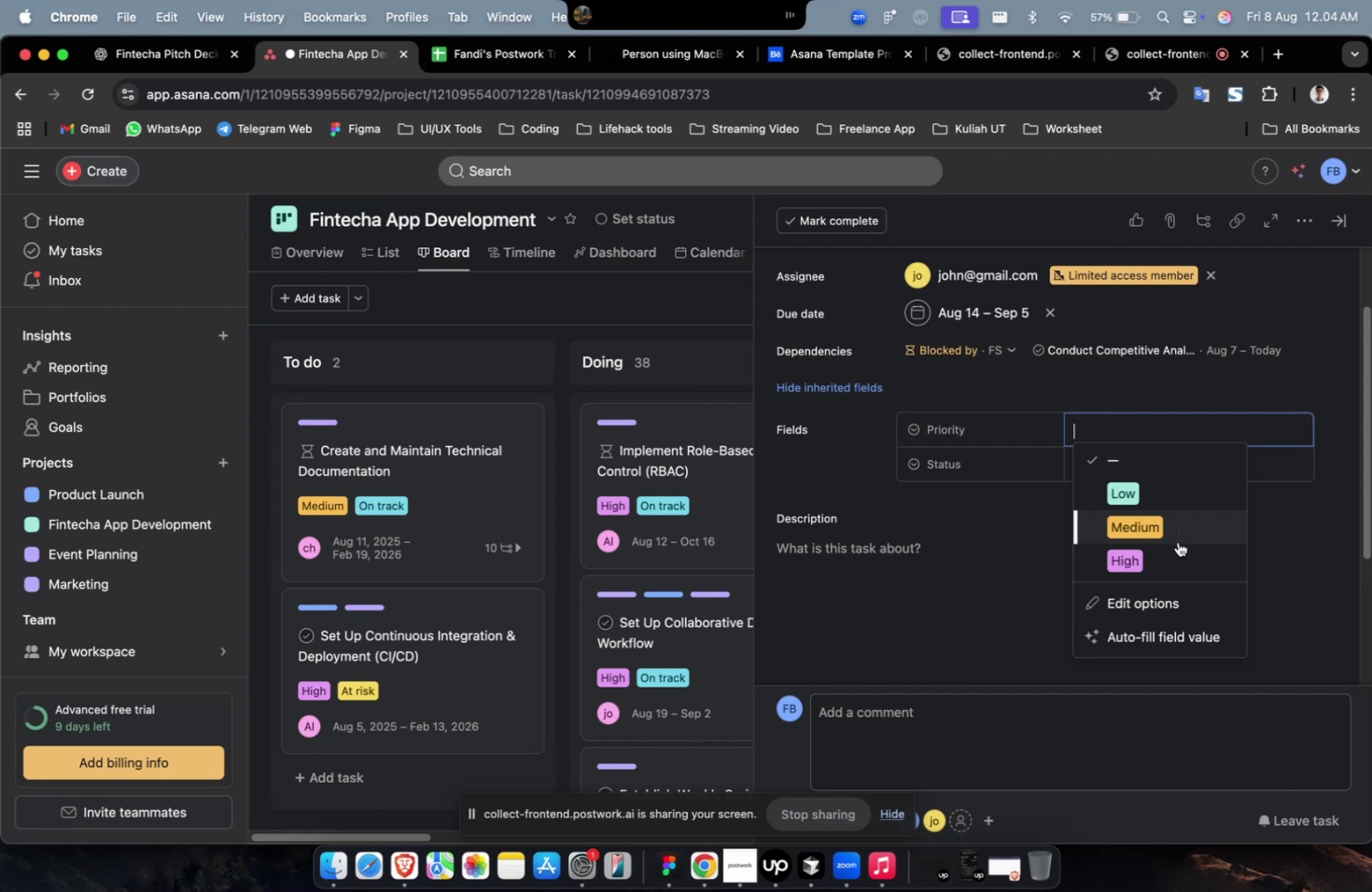 
left_click([1165, 564])
 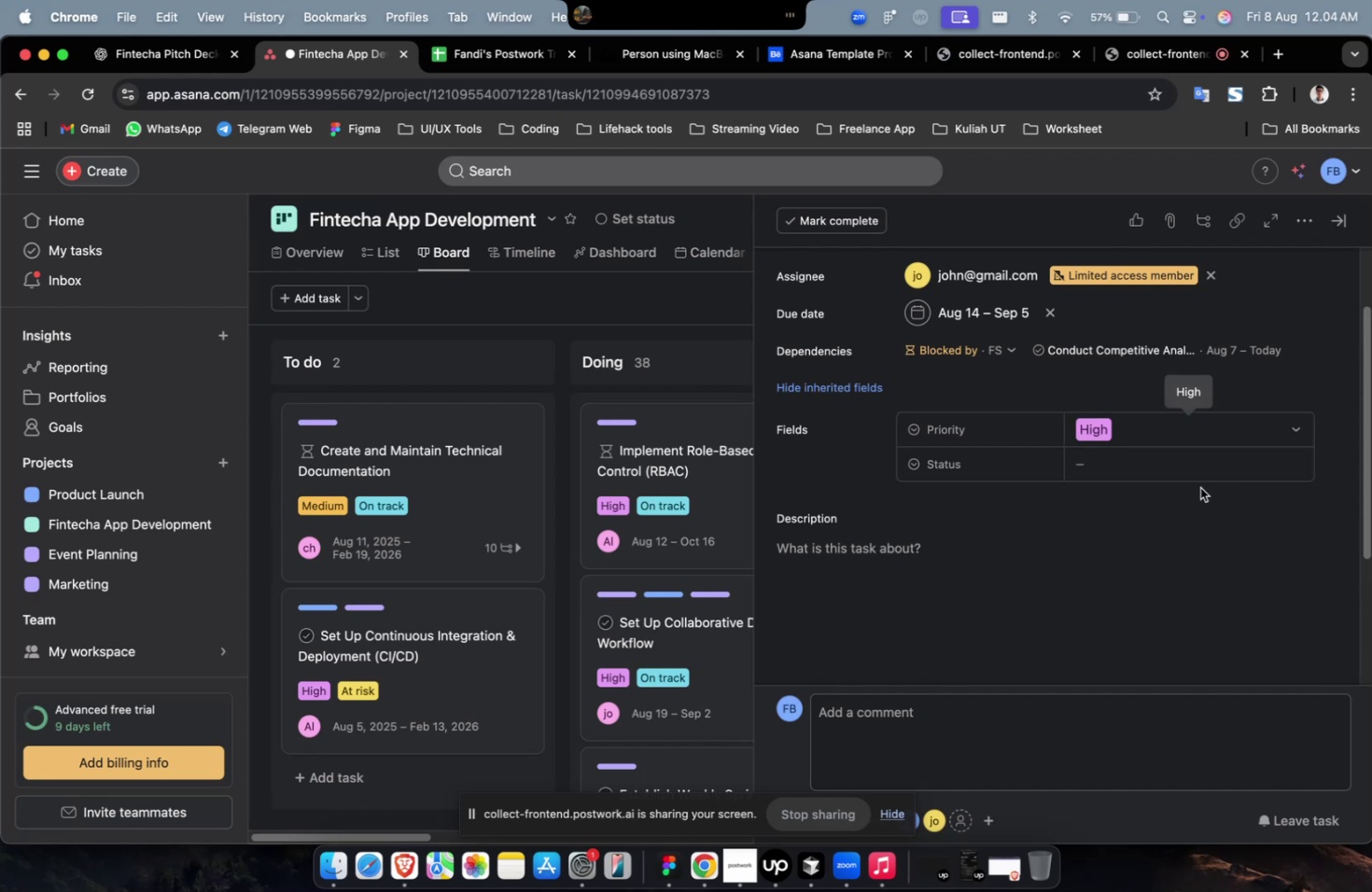 
left_click([1244, 462])
 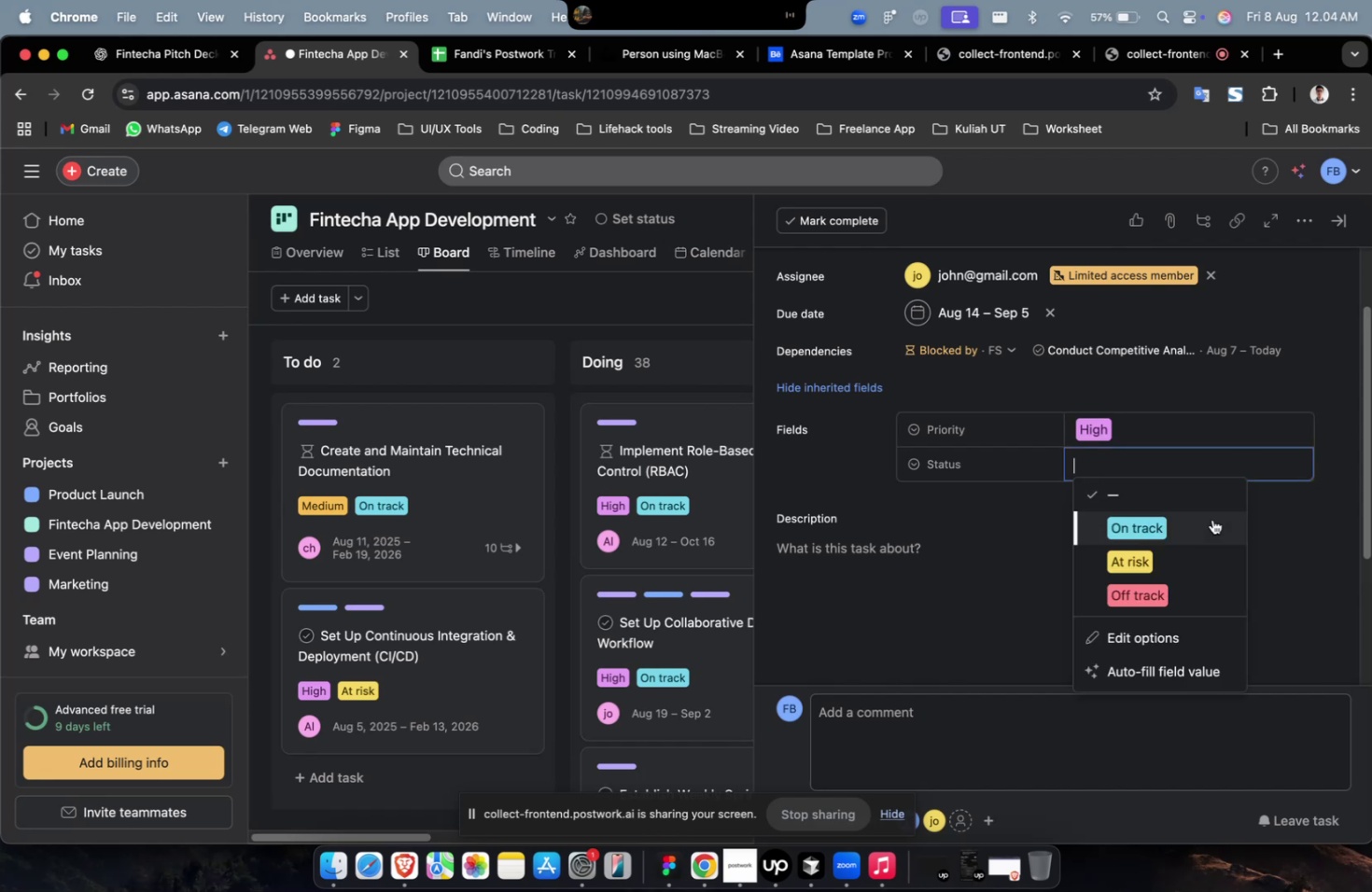 
double_click([1211, 519])
 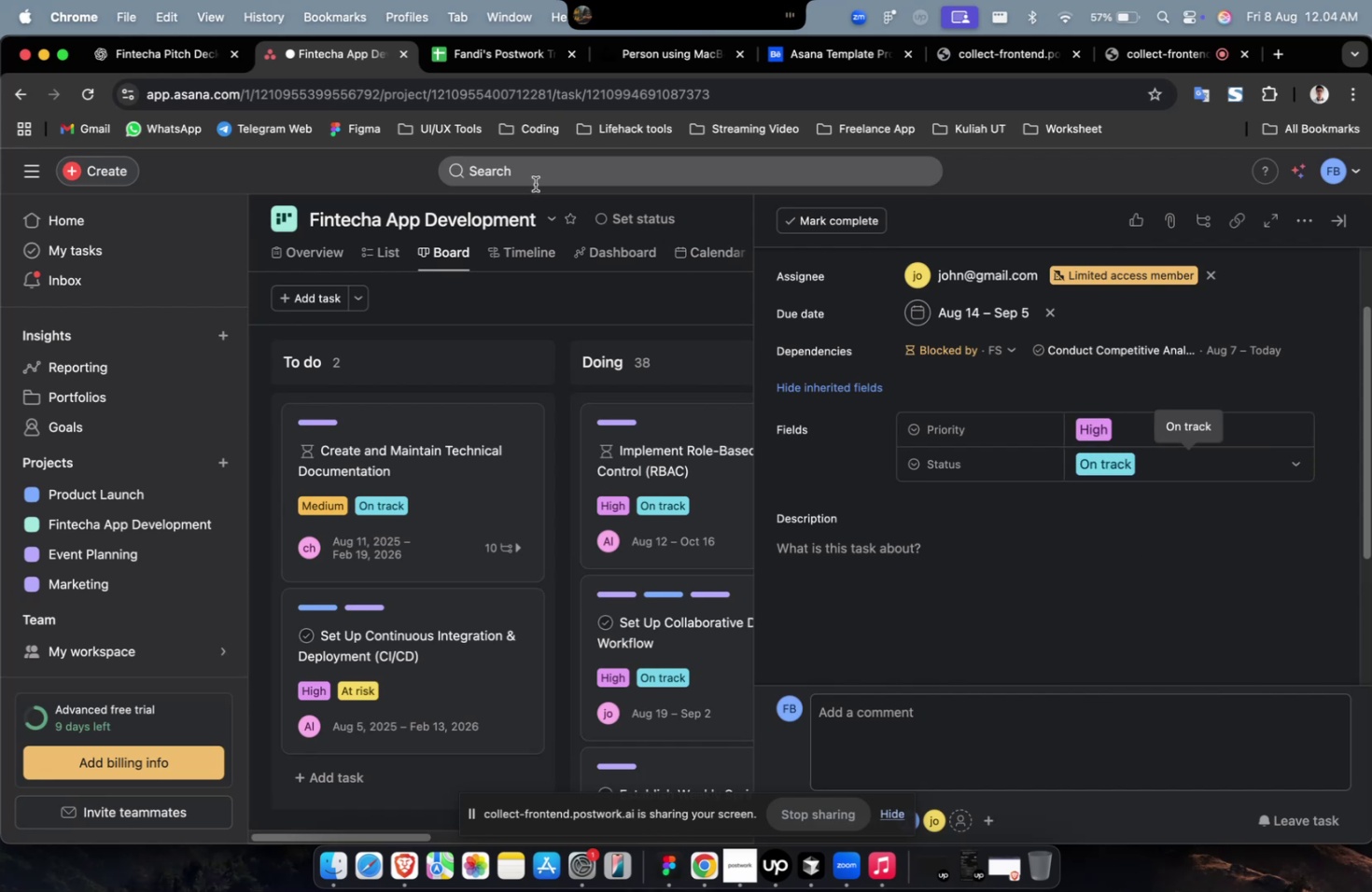 
left_click([140, 57])
 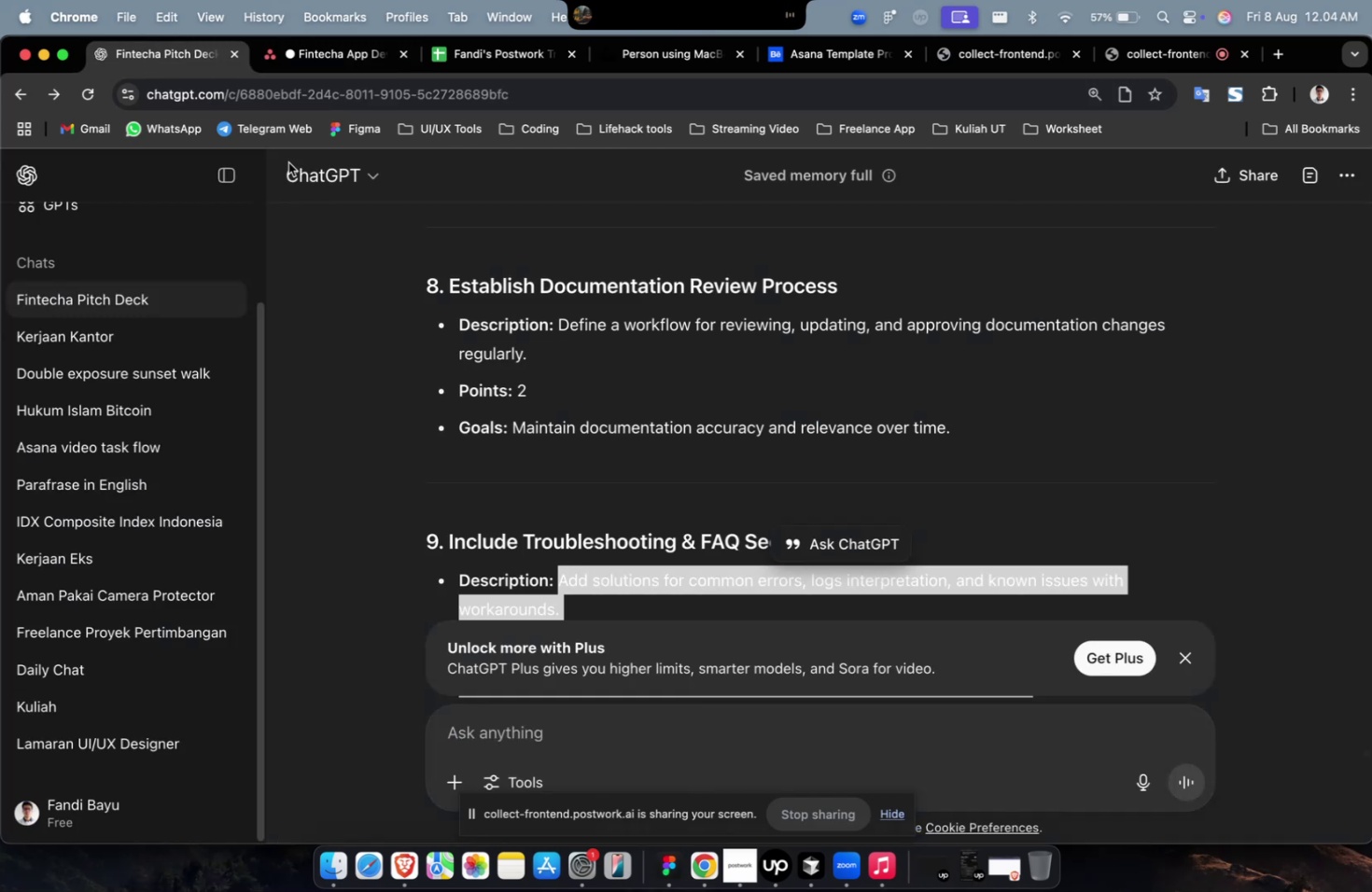 
scroll: coordinate [500, 374], scroll_direction: up, amount: 2.0
 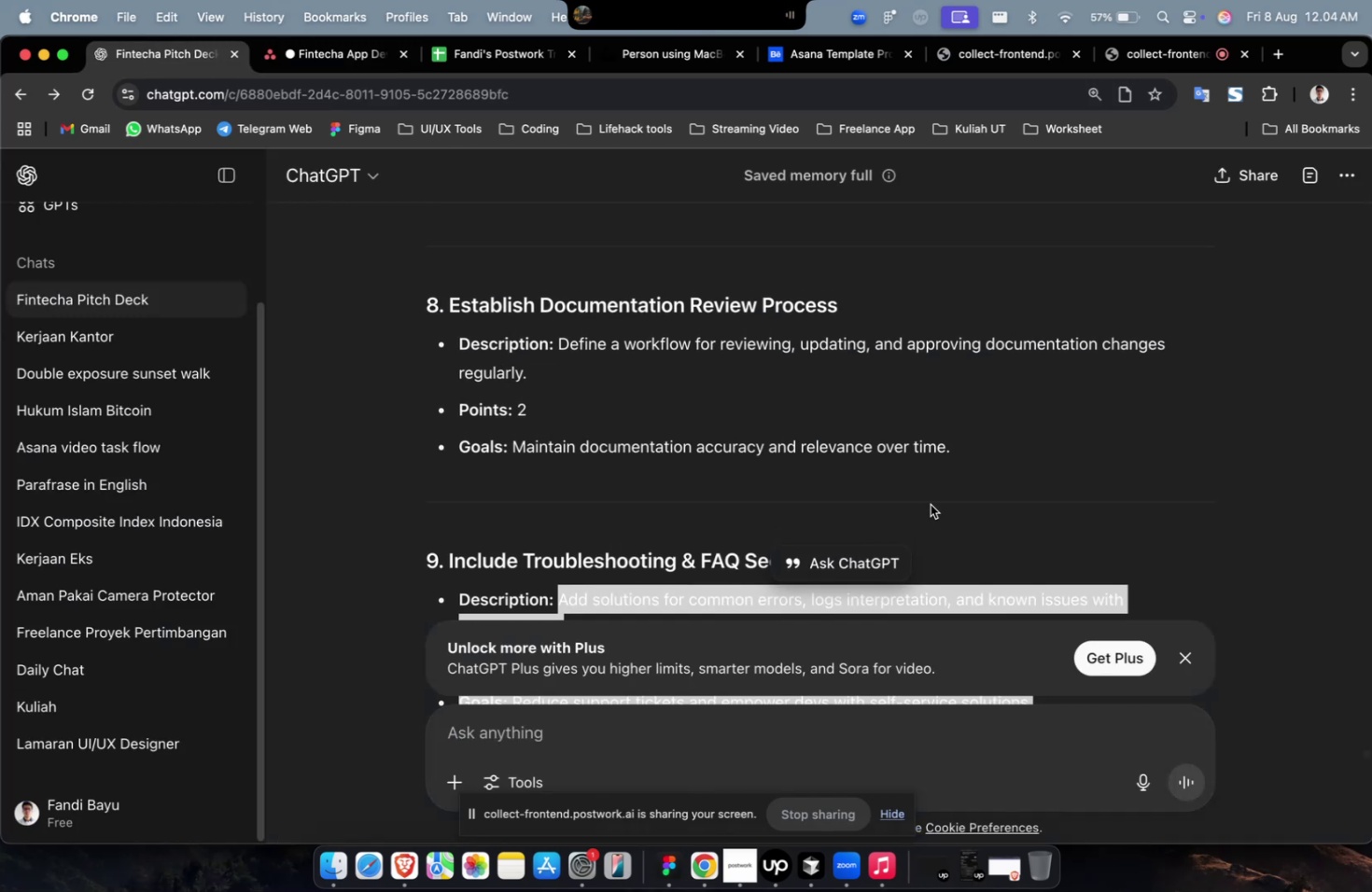 
left_click_drag(start_coordinate=[965, 454], to_coordinate=[560, 352])
 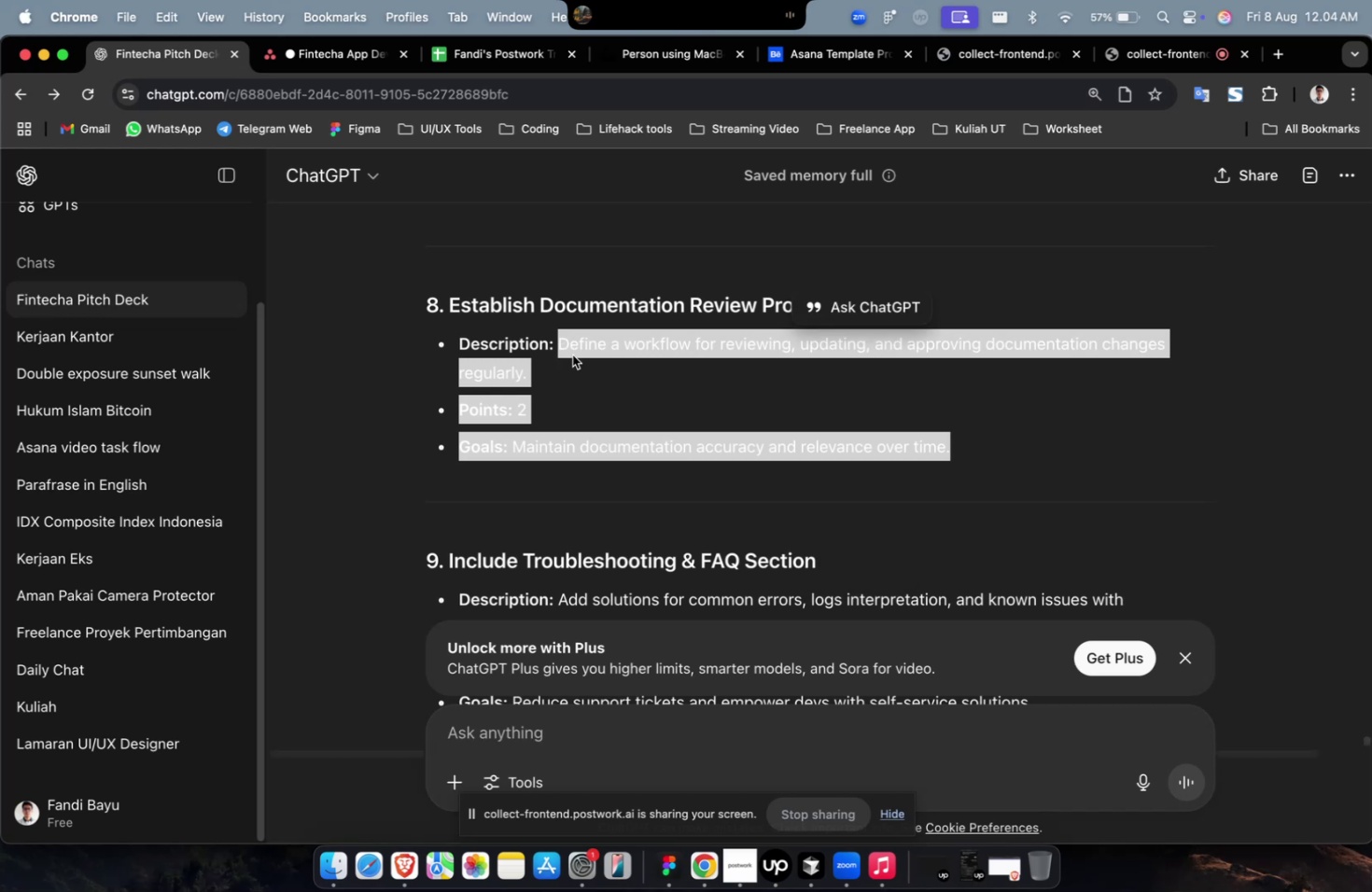 
right_click([572, 355])
 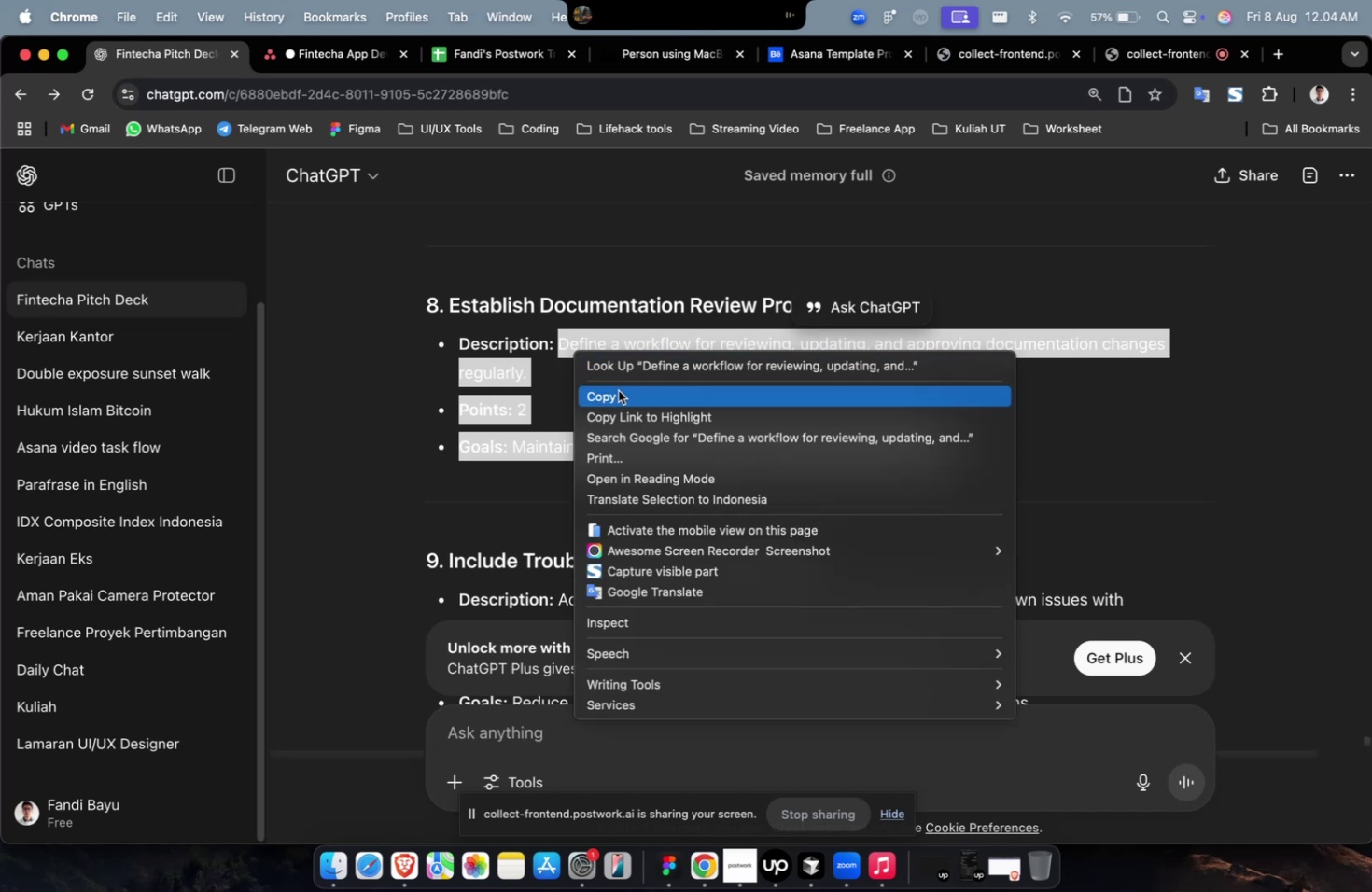 
left_click([626, 403])
 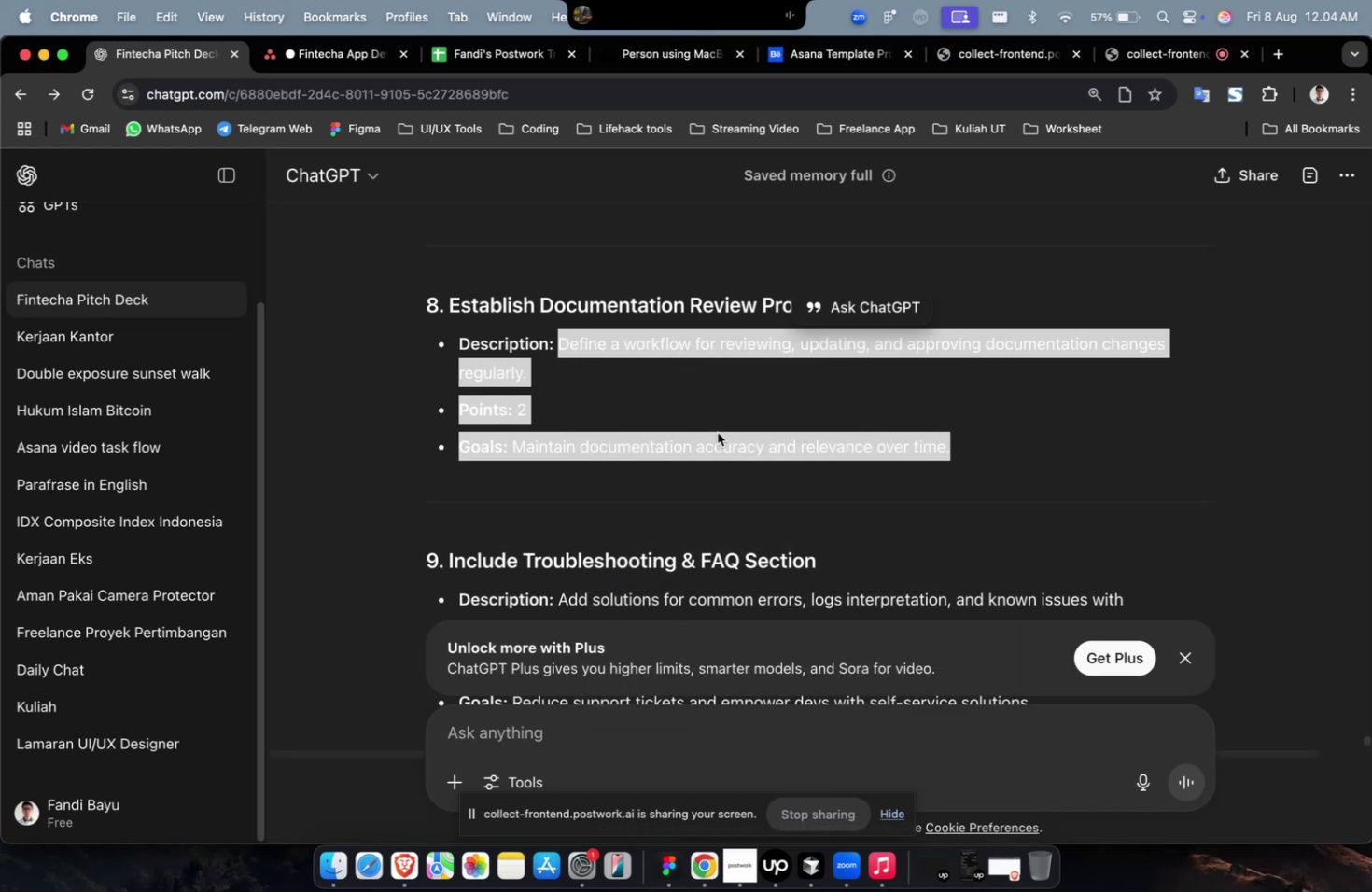 
wait(8.64)
 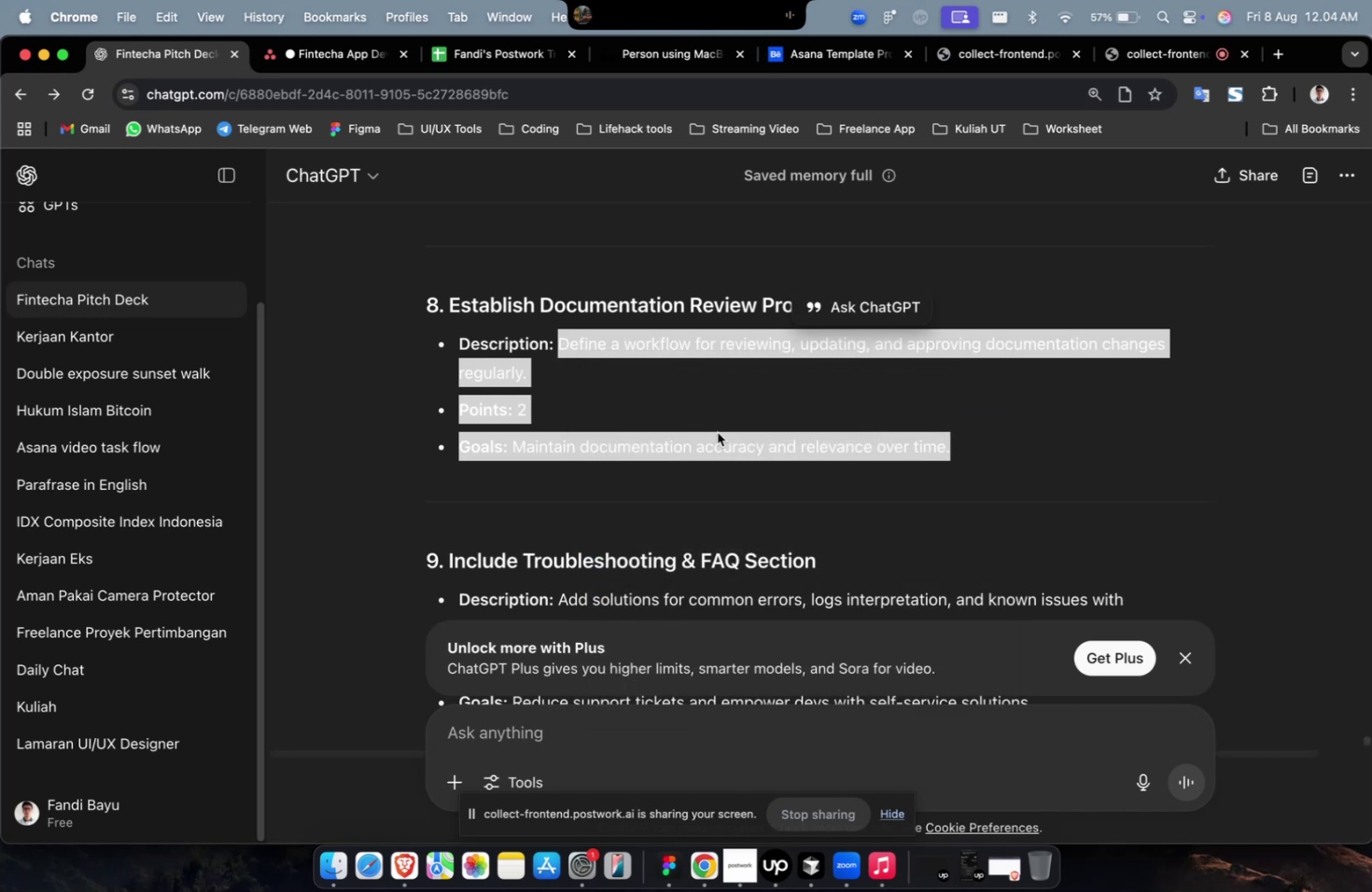 
left_click([323, 45])
 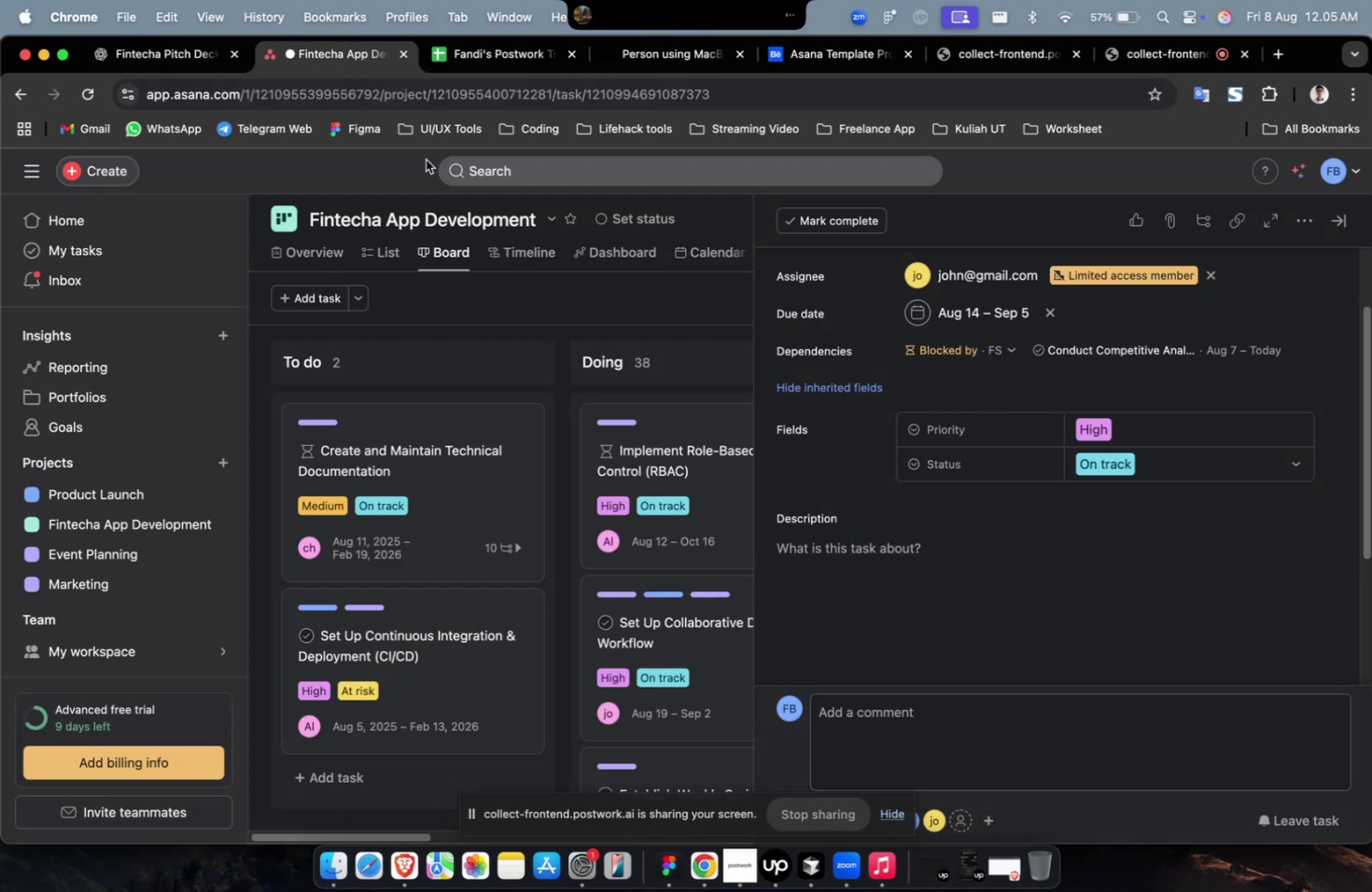 
left_click([945, 597])
 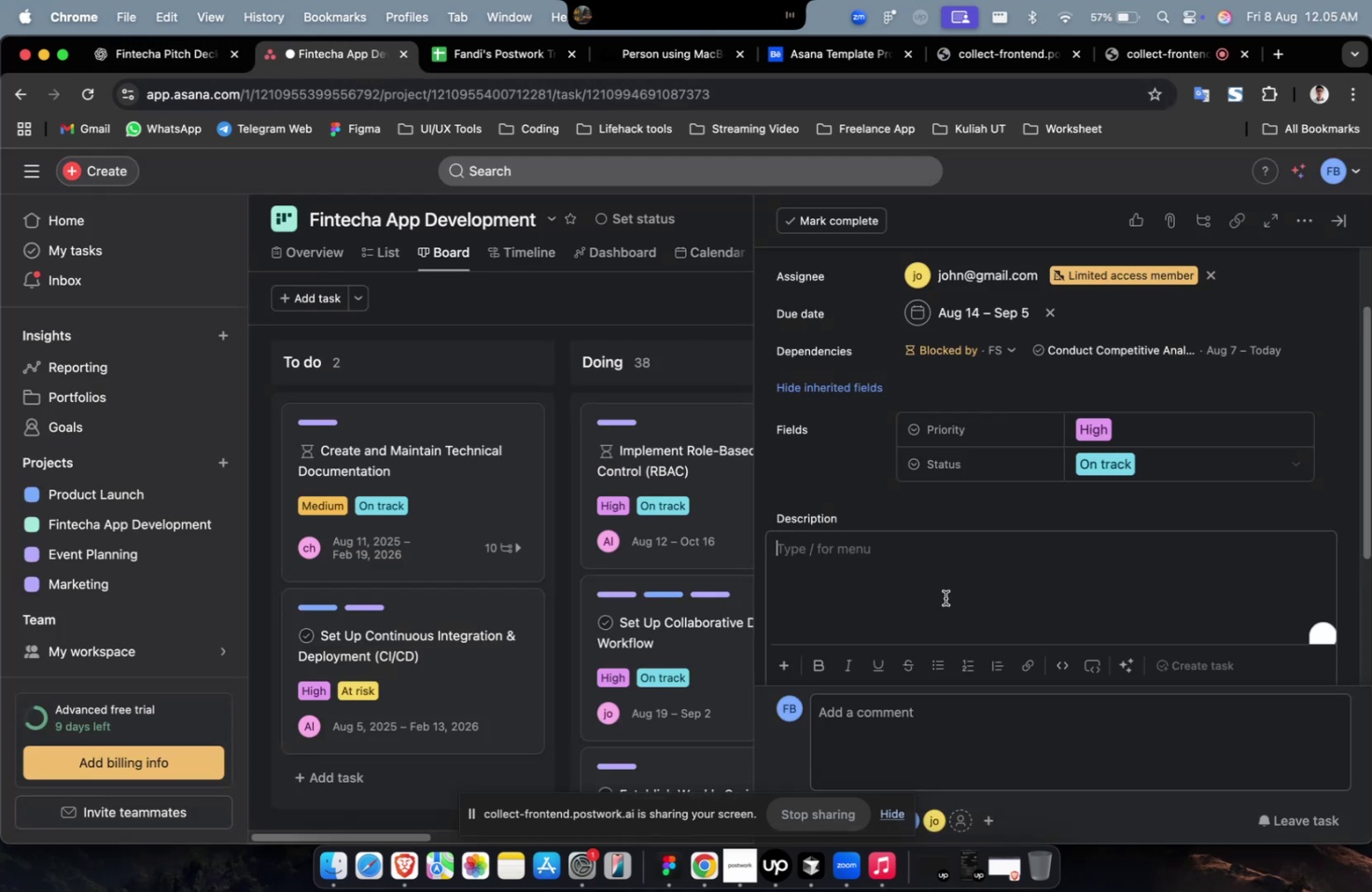 
right_click([925, 569])
 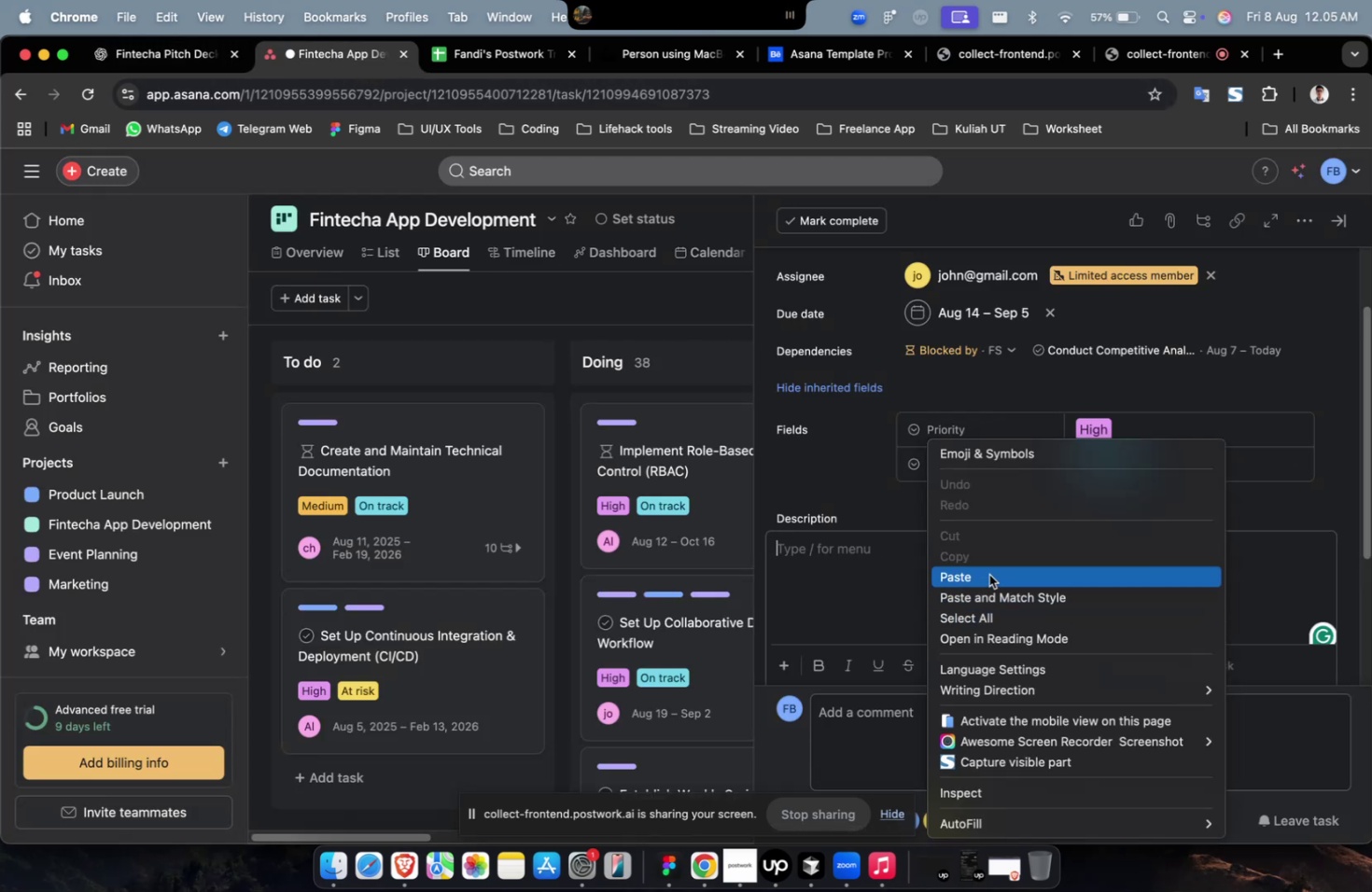 
left_click([987, 574])
 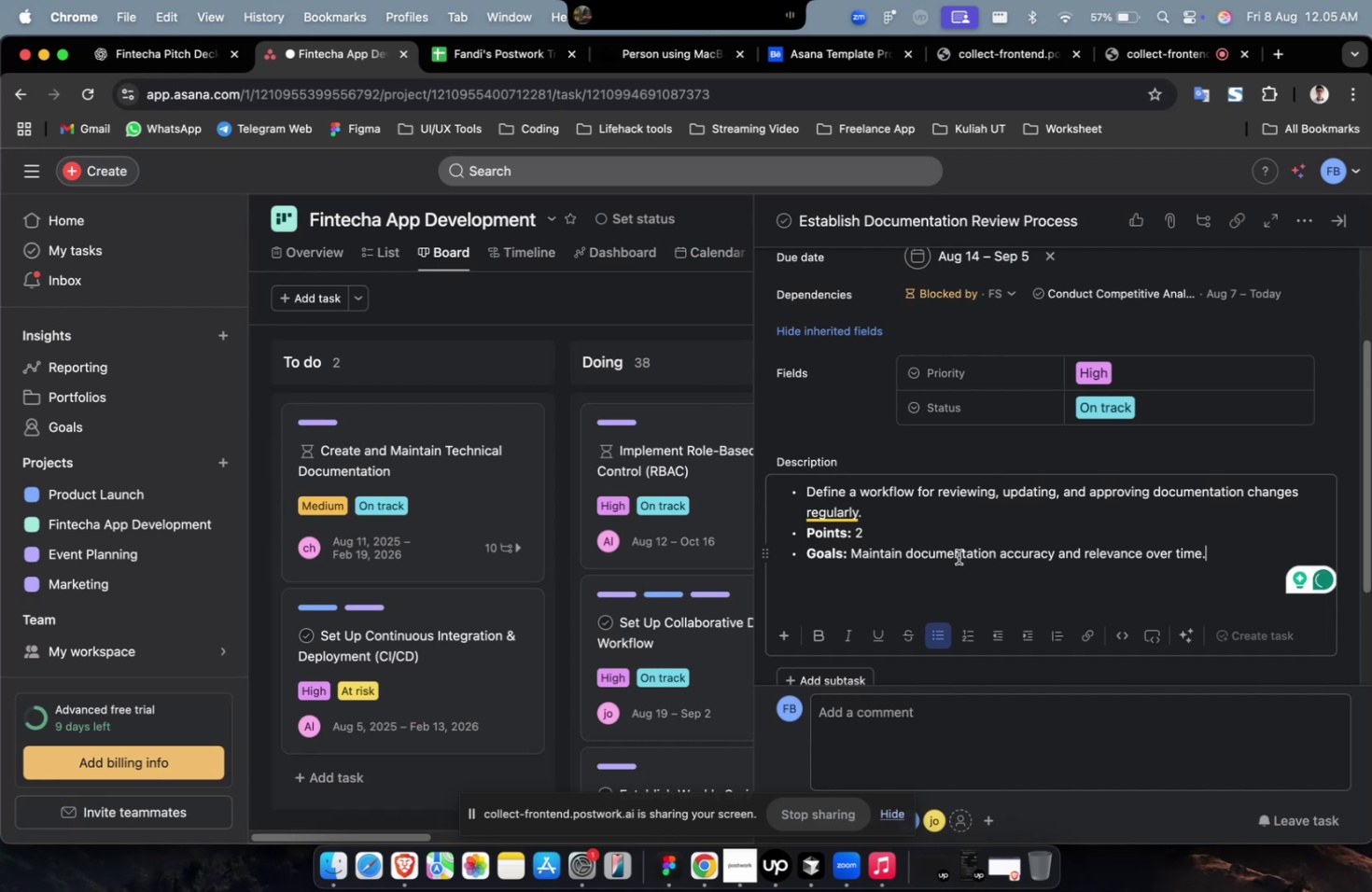 
wait(7.05)
 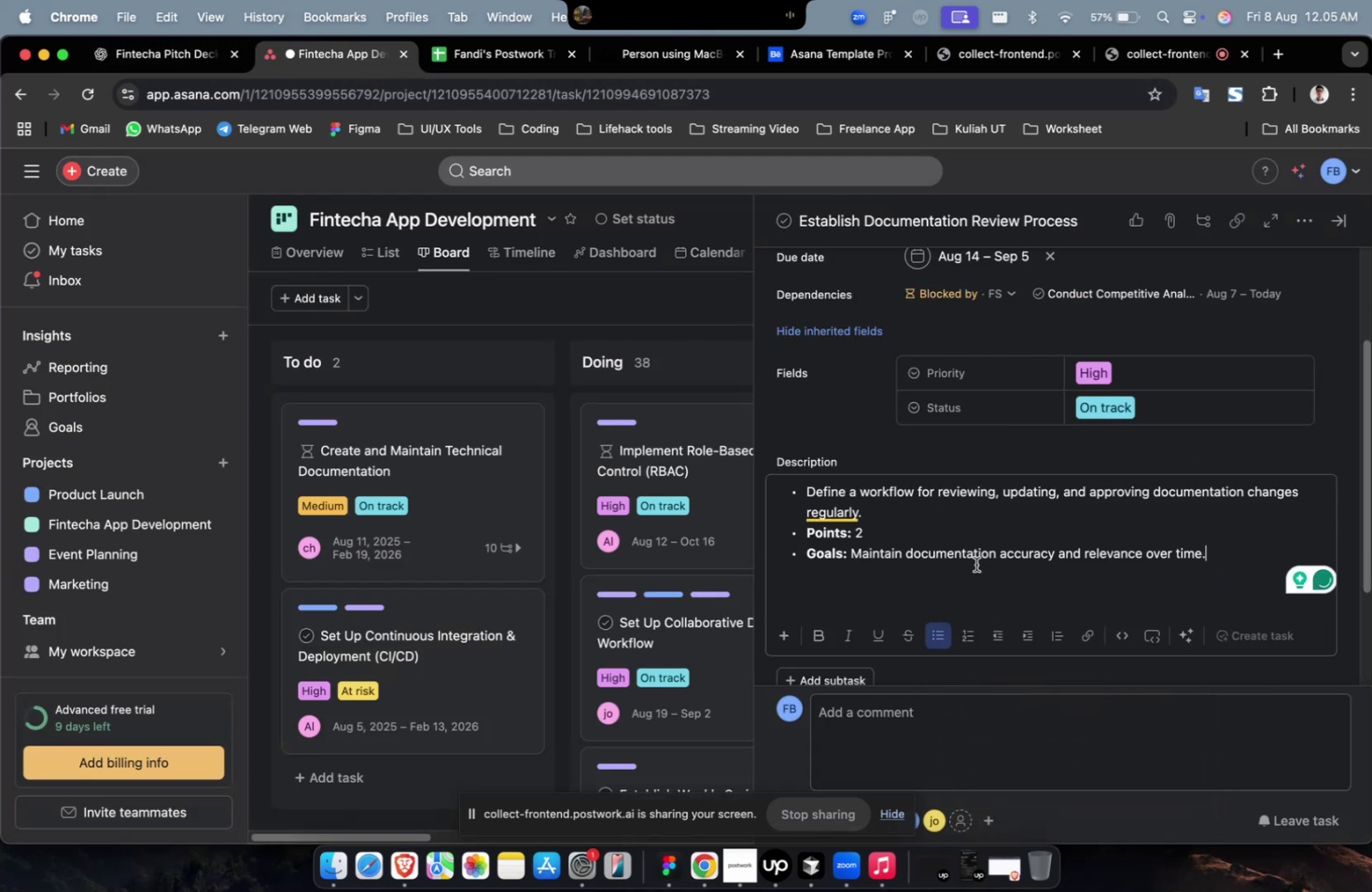 
scroll: coordinate [903, 470], scroll_direction: down, amount: 3.0
 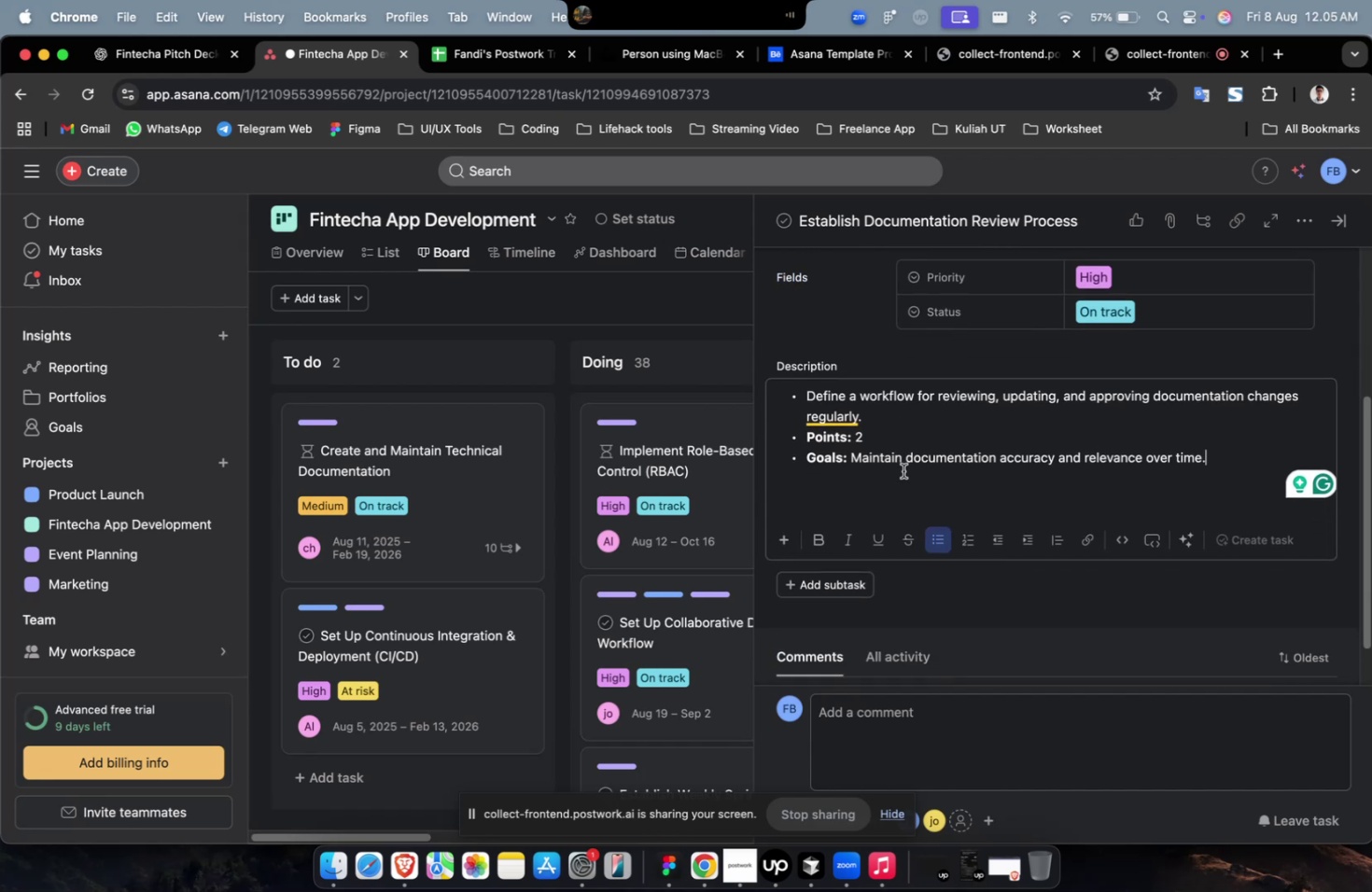 
scroll: coordinate [903, 470], scroll_direction: up, amount: 2.0
 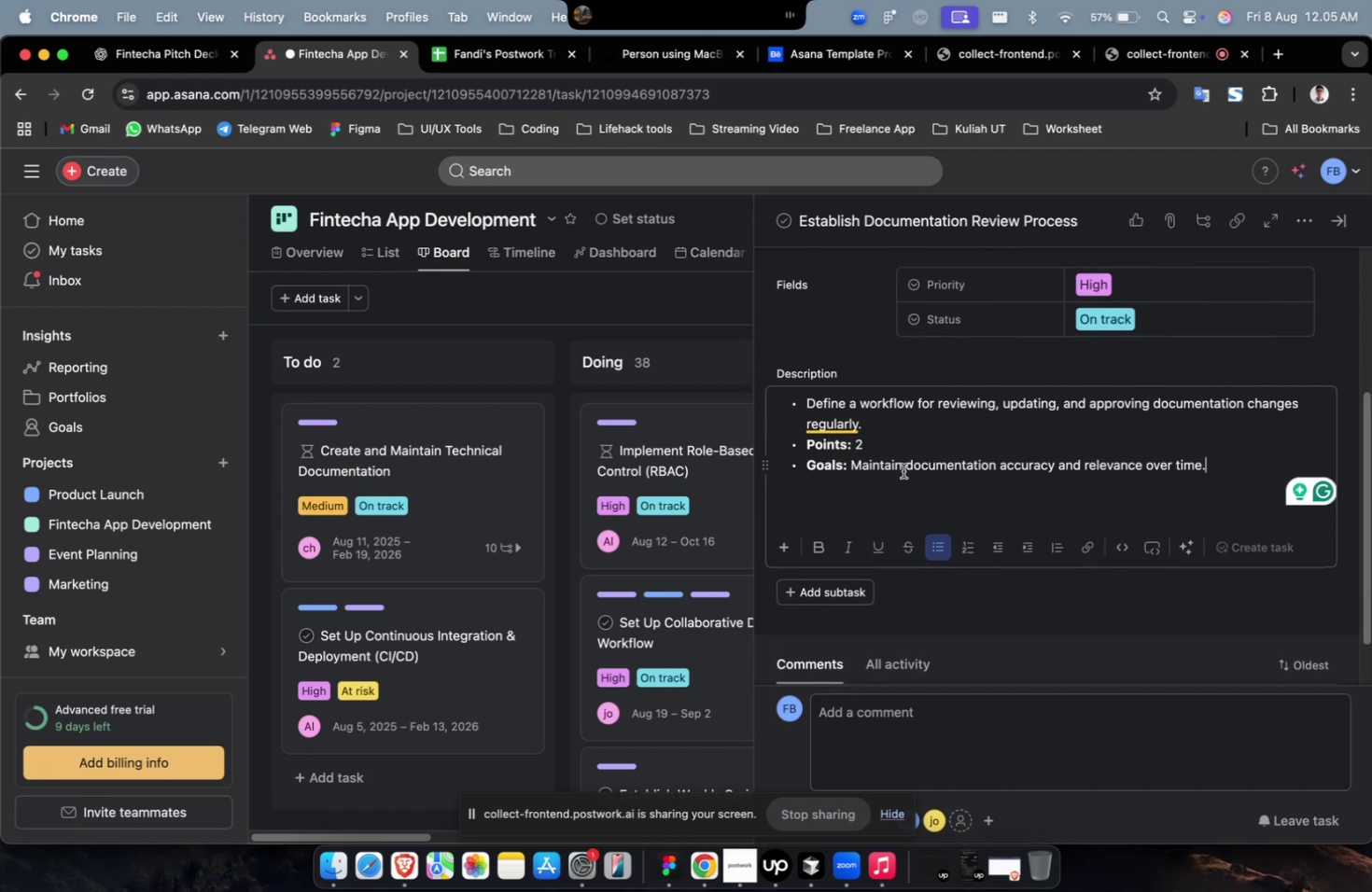 
scroll: coordinate [903, 470], scroll_direction: down, amount: 1.0
 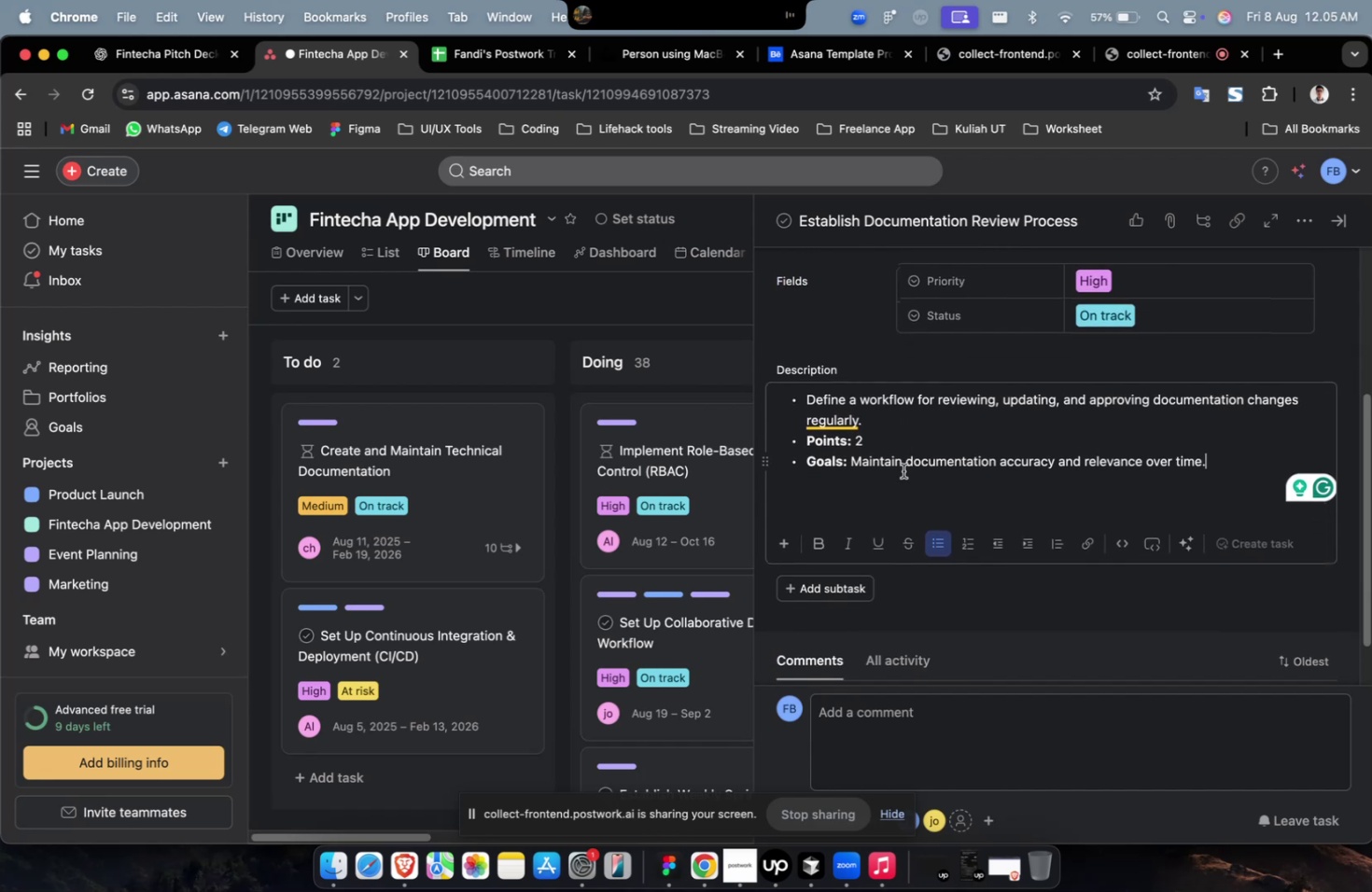 
scroll: coordinate [903, 470], scroll_direction: up, amount: 4.0
 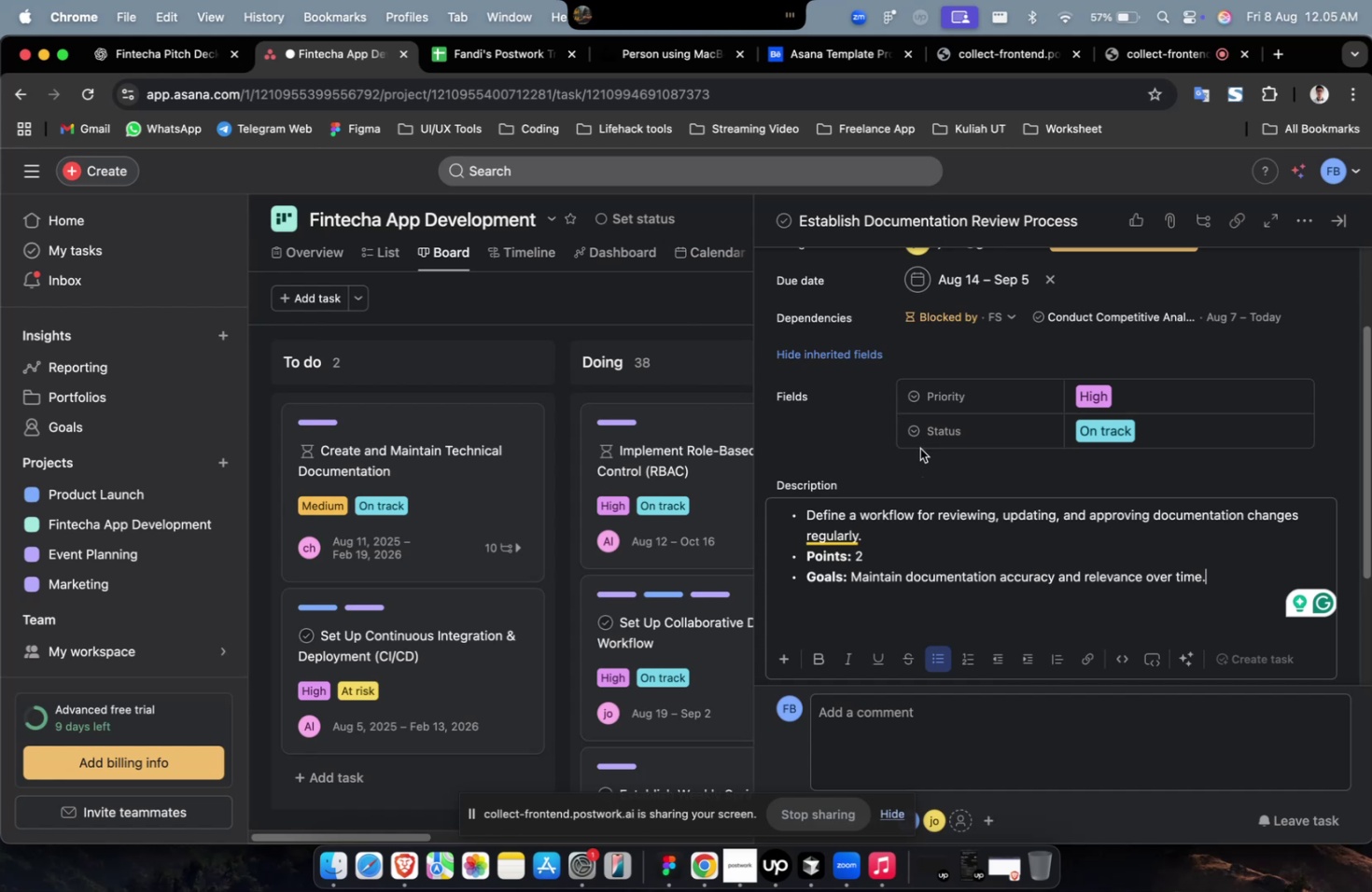 
wait(5.62)
 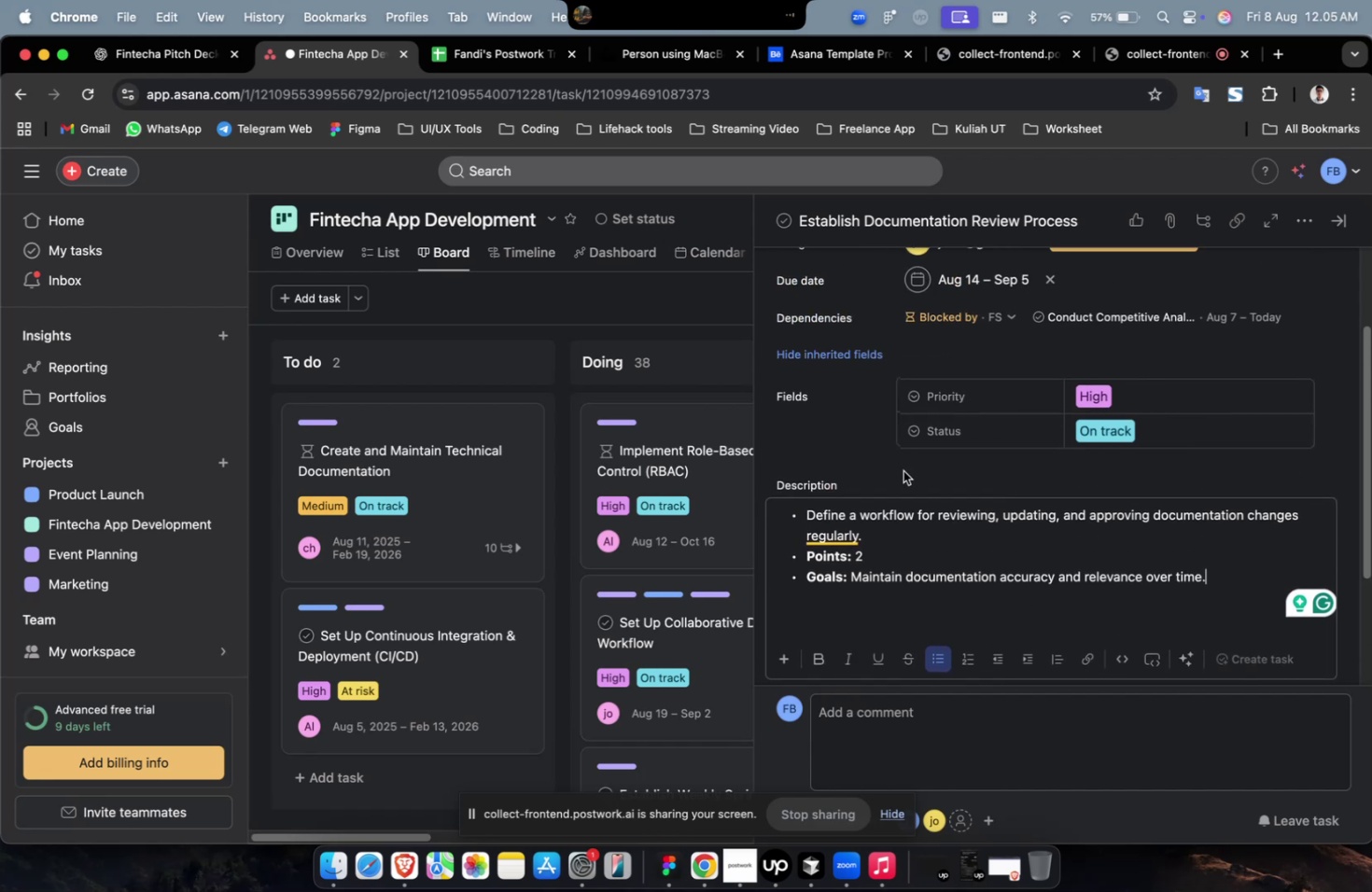 
scroll: coordinate [1023, 447], scroll_direction: up, amount: 4.0
 